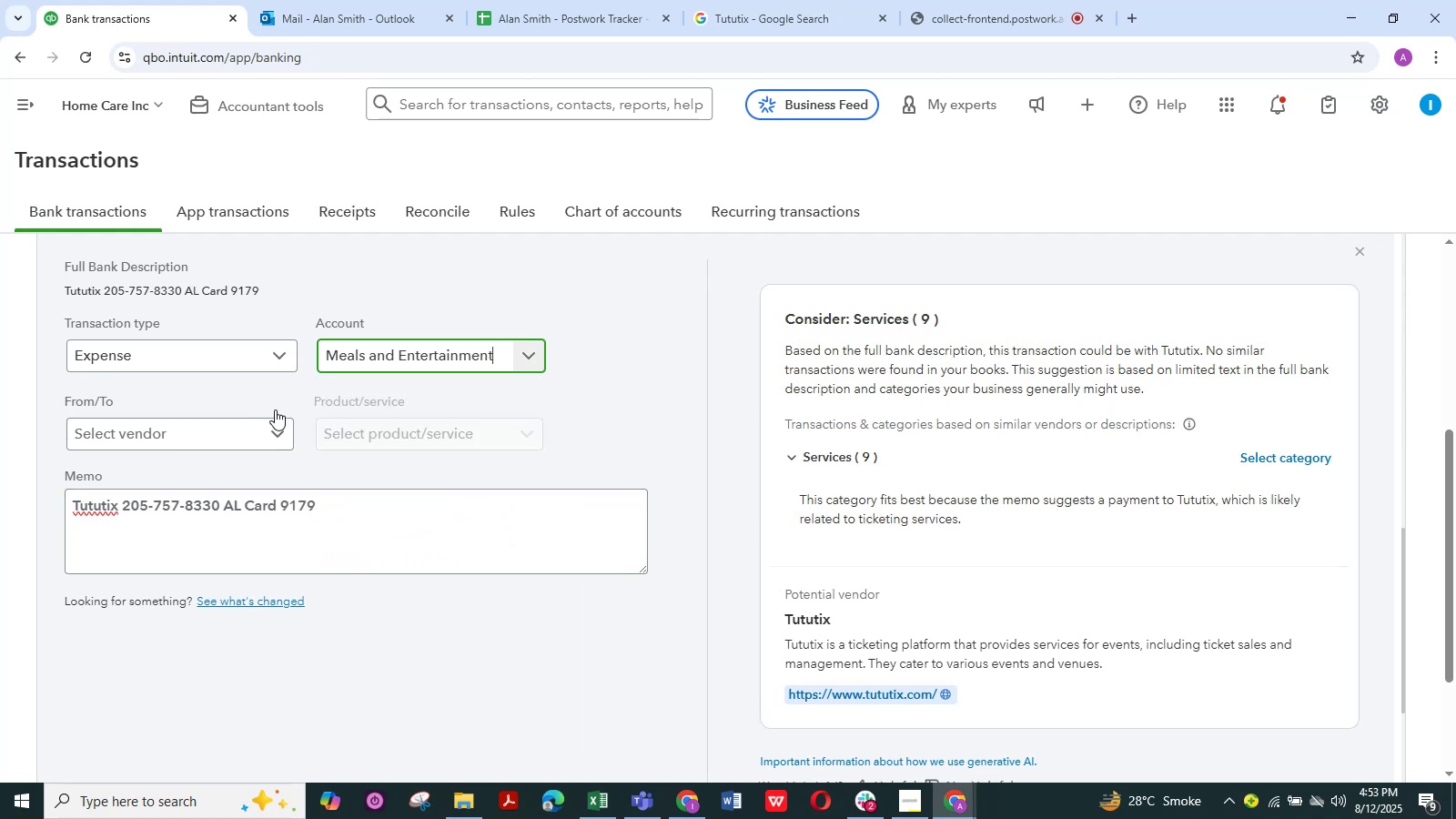 
left_click([275, 433])
 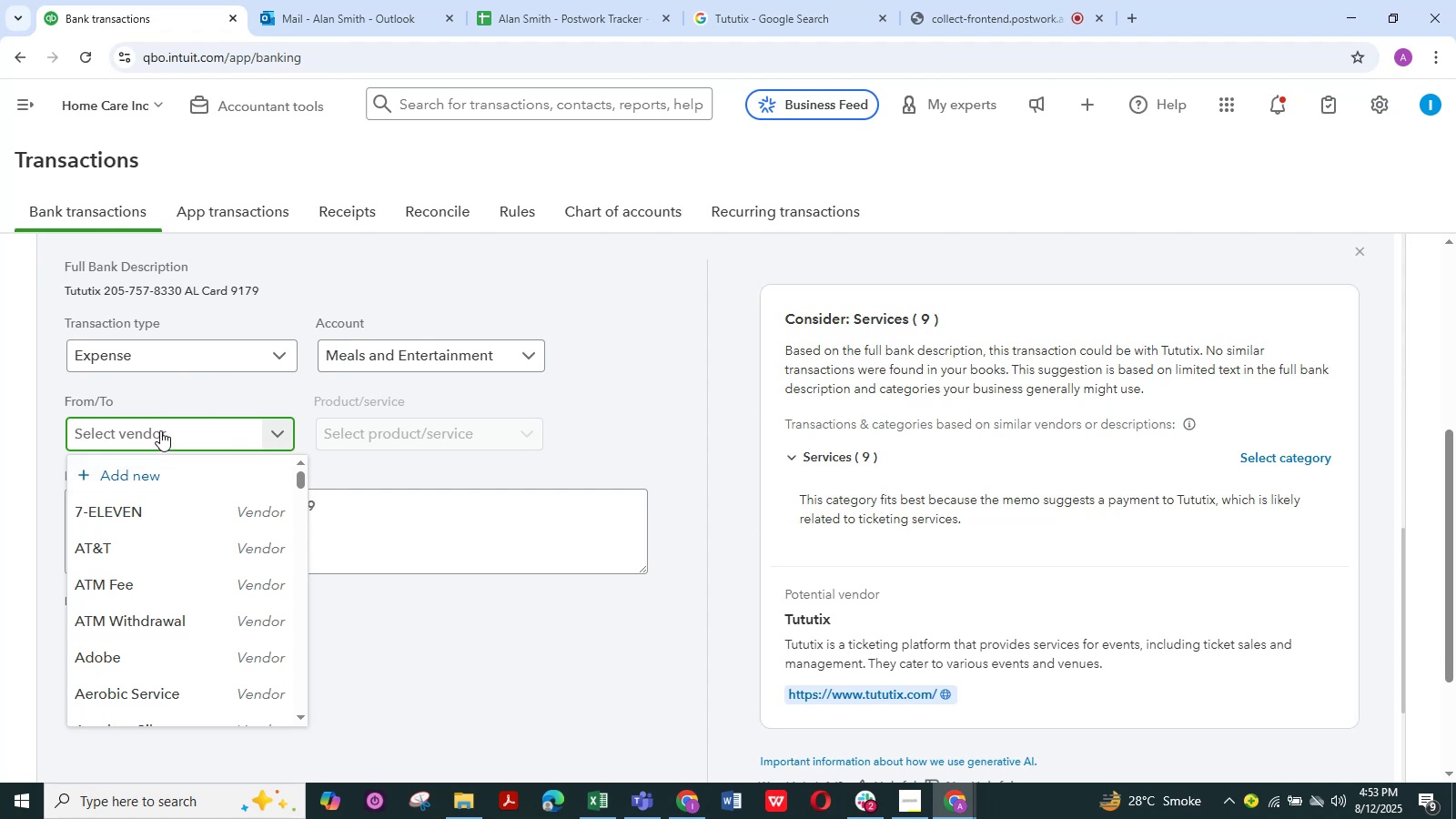 
wait(14.62)
 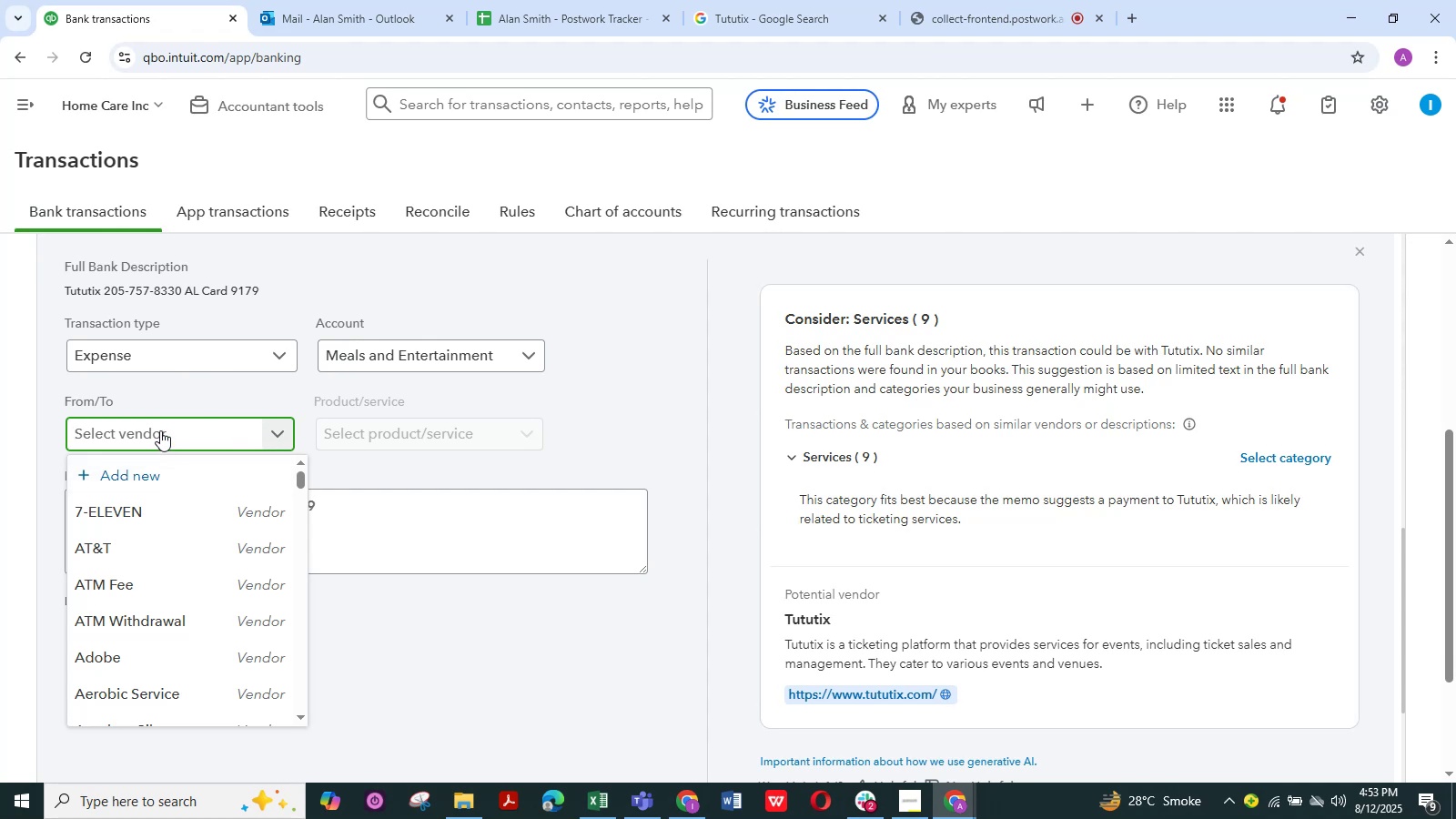 
left_click([144, 467])
 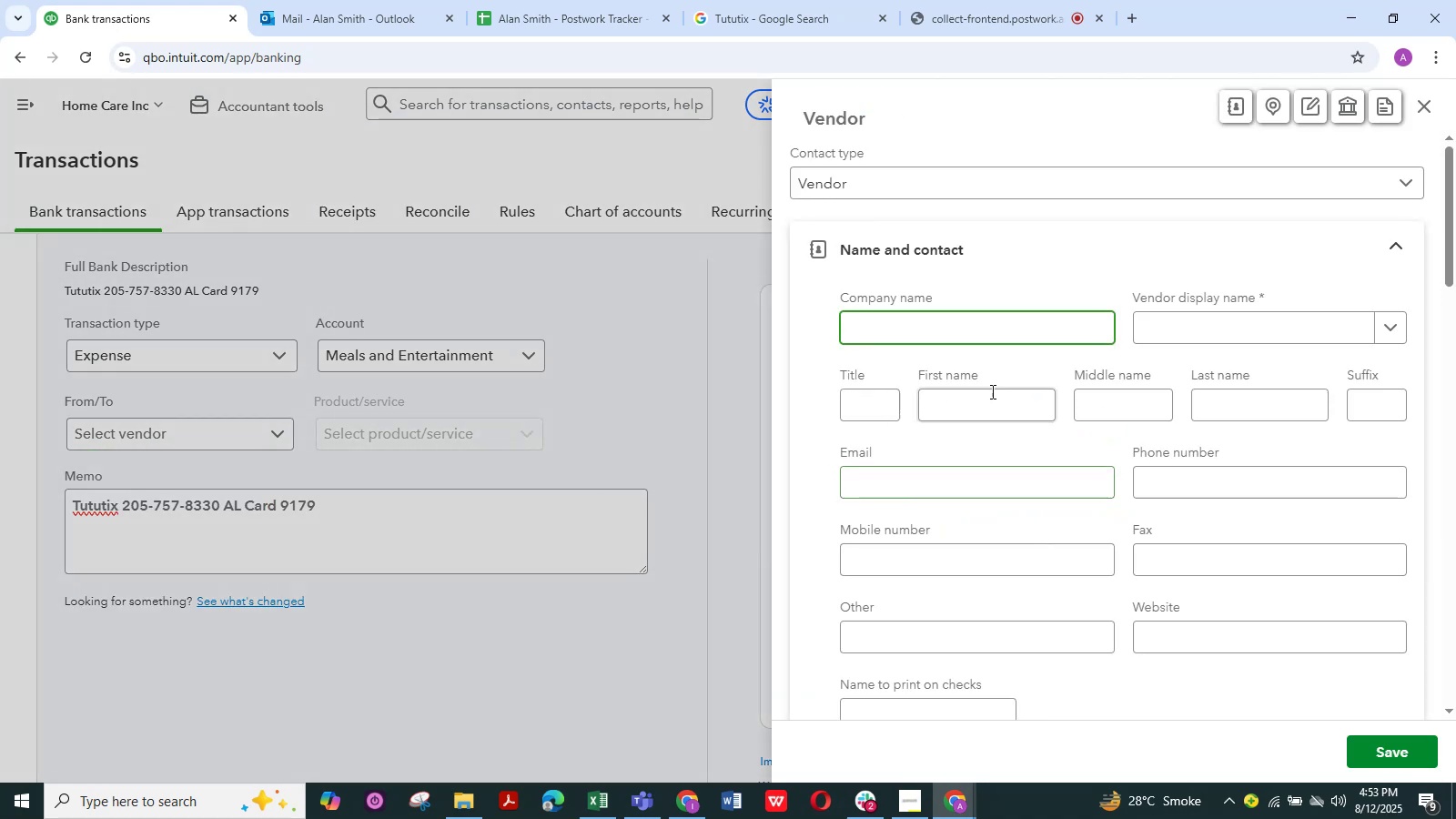 
left_click([1220, 319])
 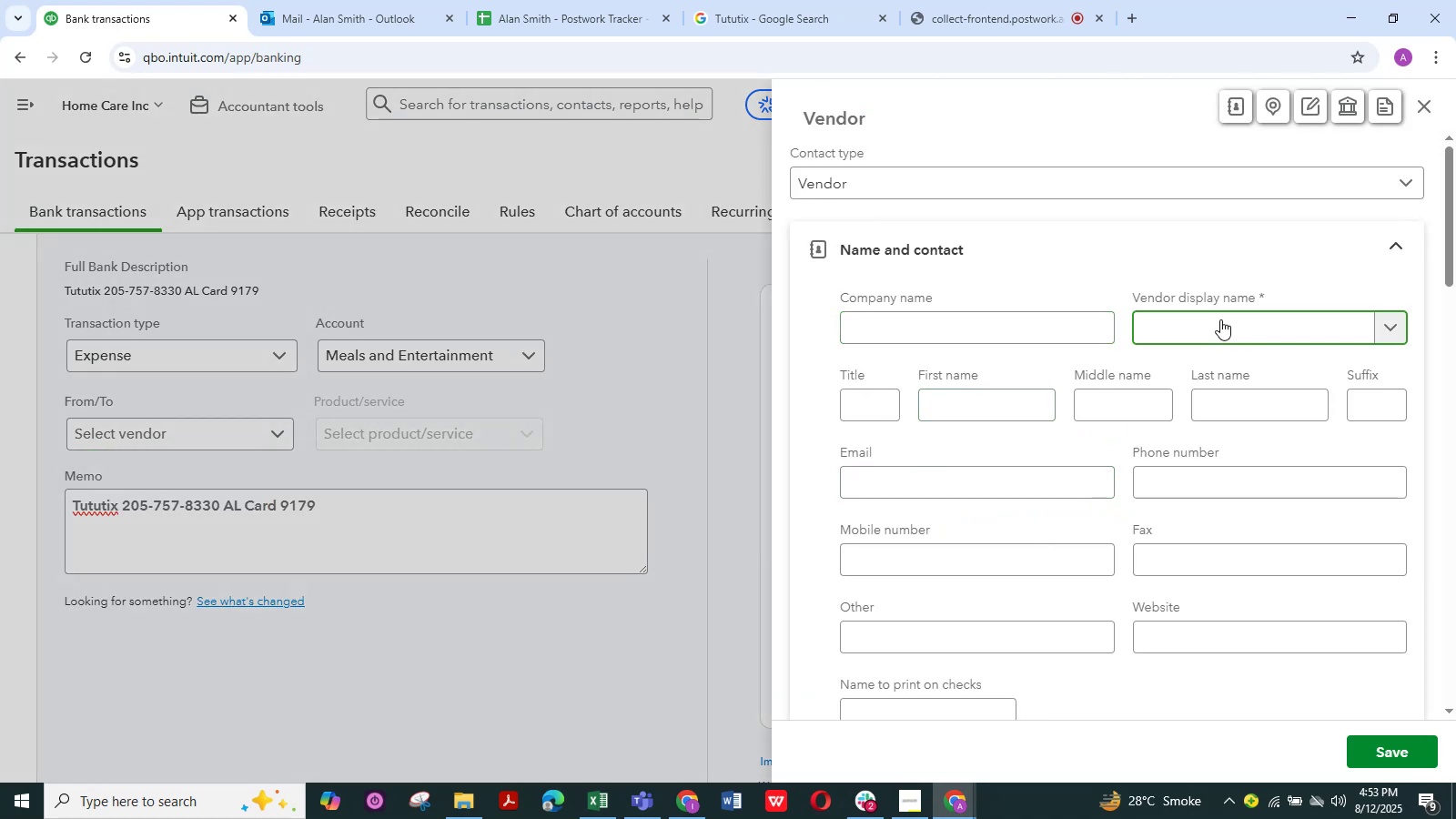 
key(Control+V)
 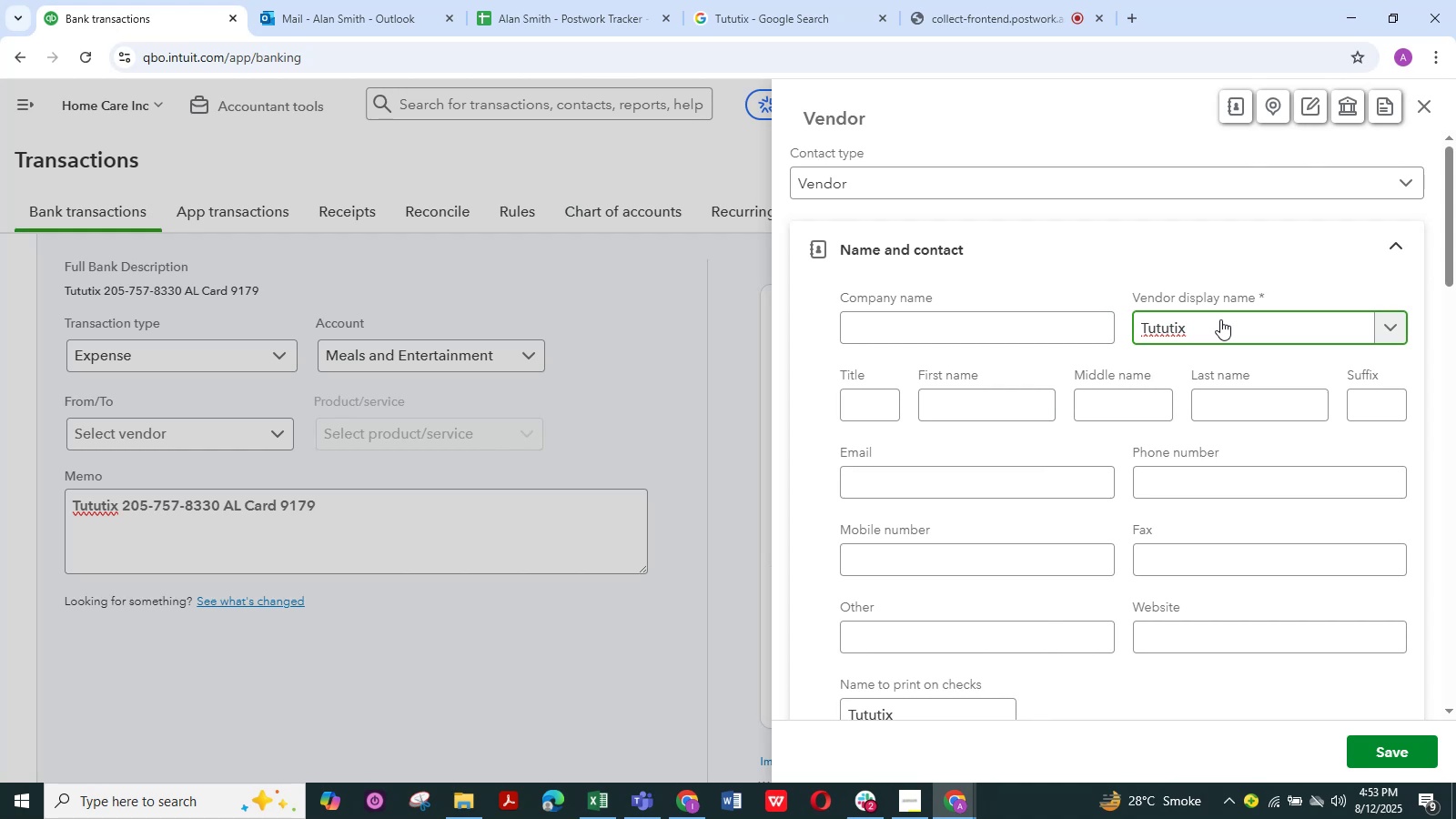 
key(NumpadEnter)
 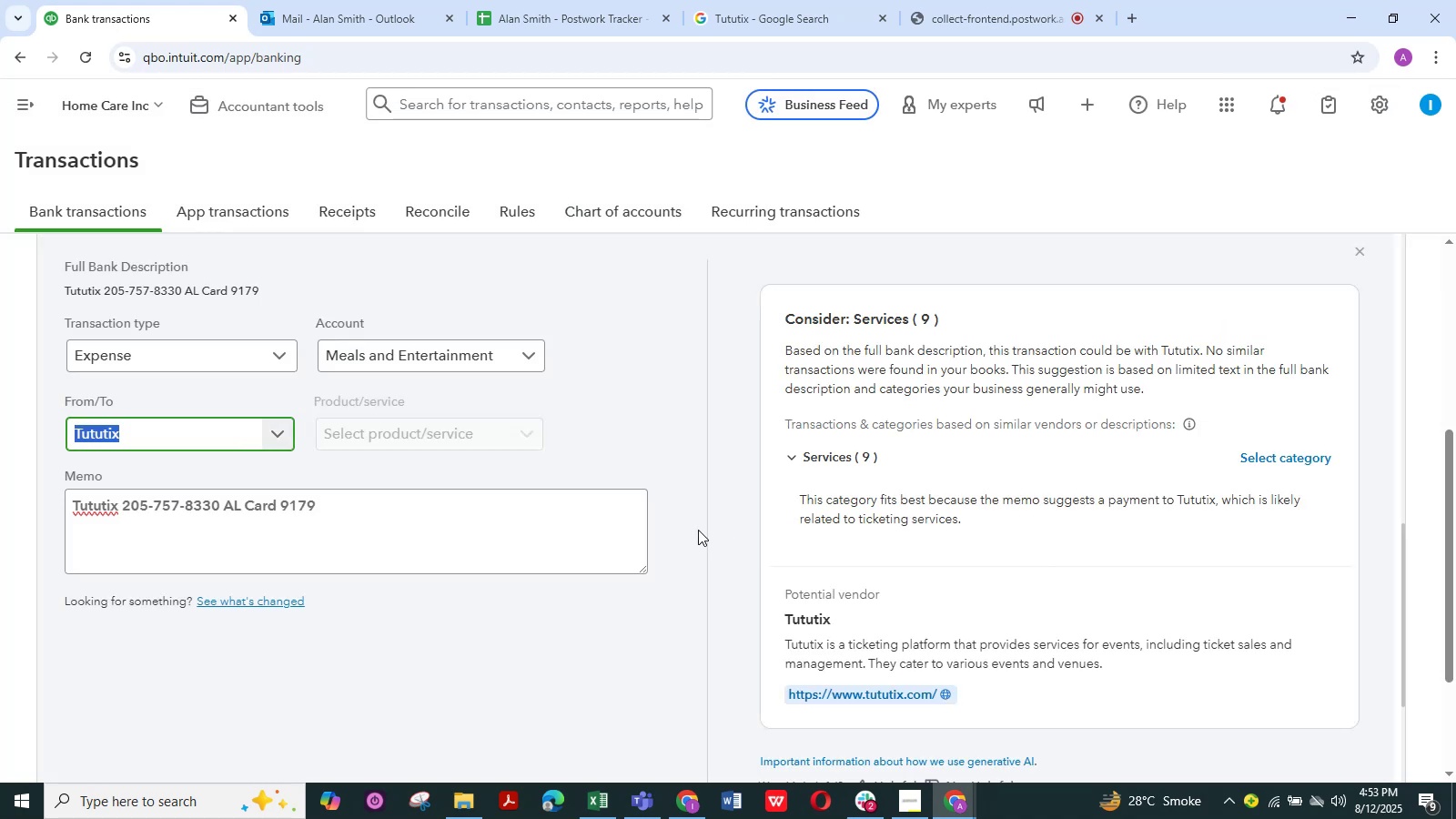 
scroll: coordinate [316, 656], scroll_direction: down, amount: 2.0
 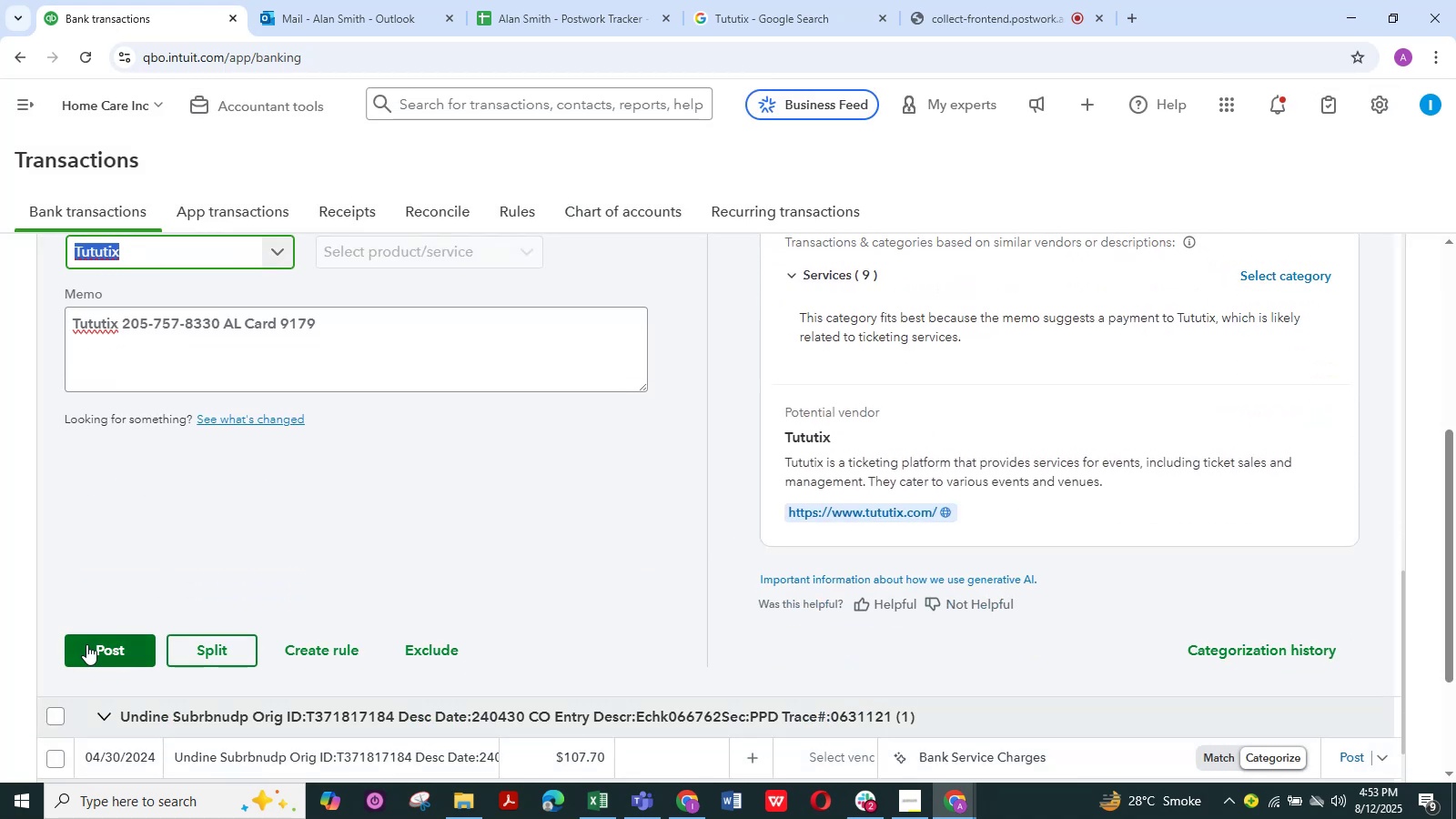 
left_click([86, 644])
 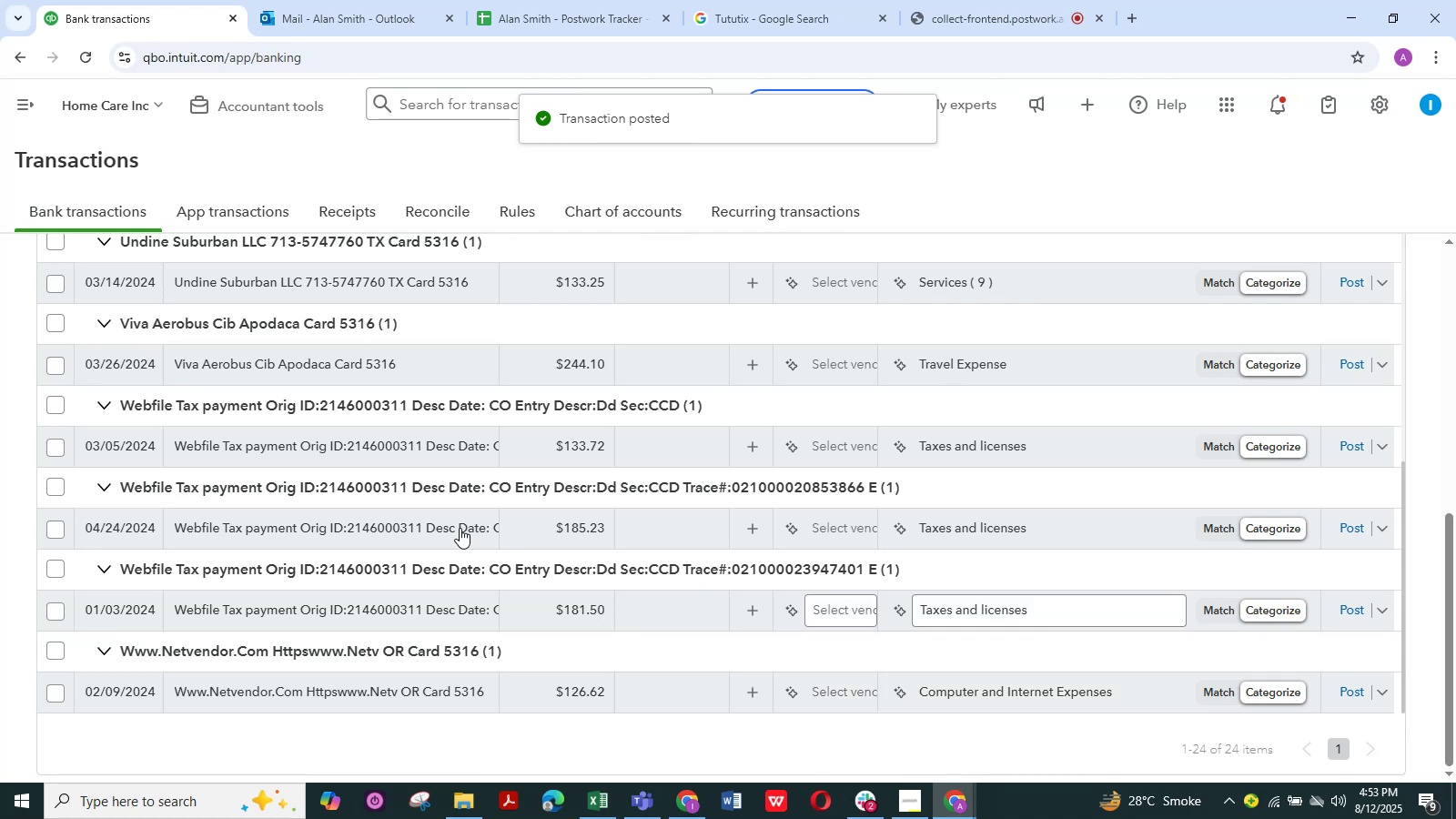 
wait(5.3)
 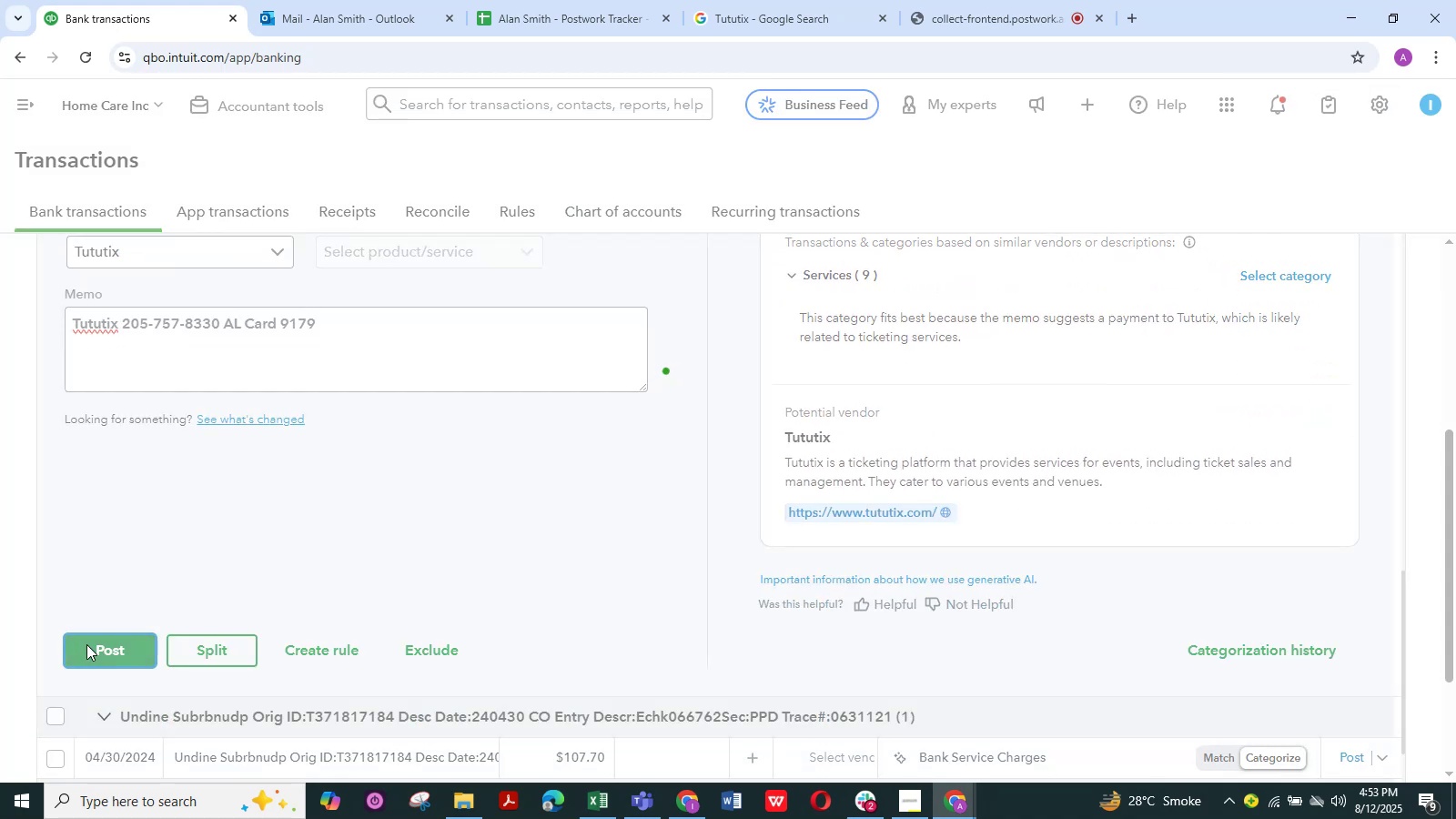 
scroll: coordinate [393, 516], scroll_direction: up, amount: 6.0
 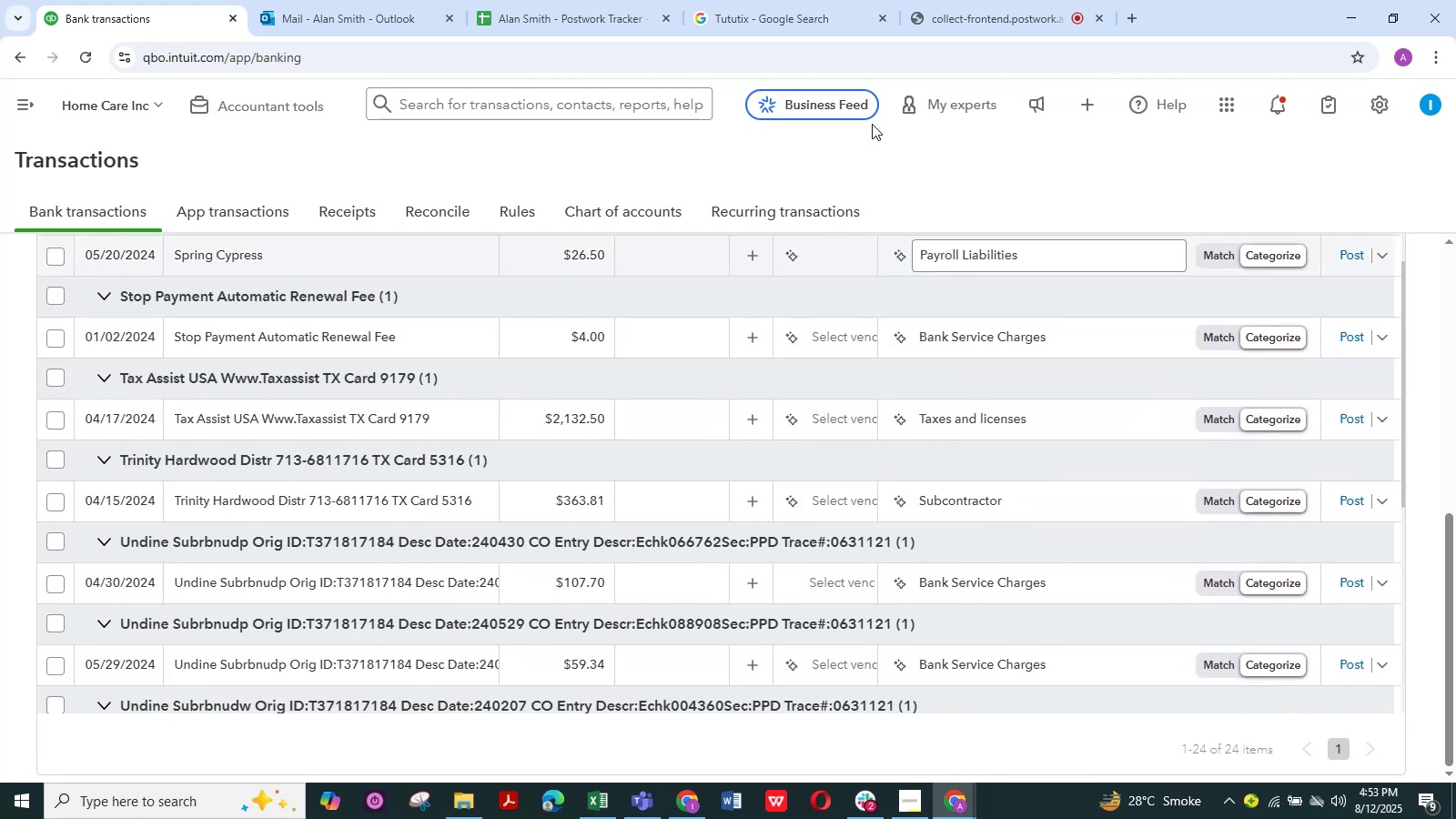 
left_click([964, 5])
 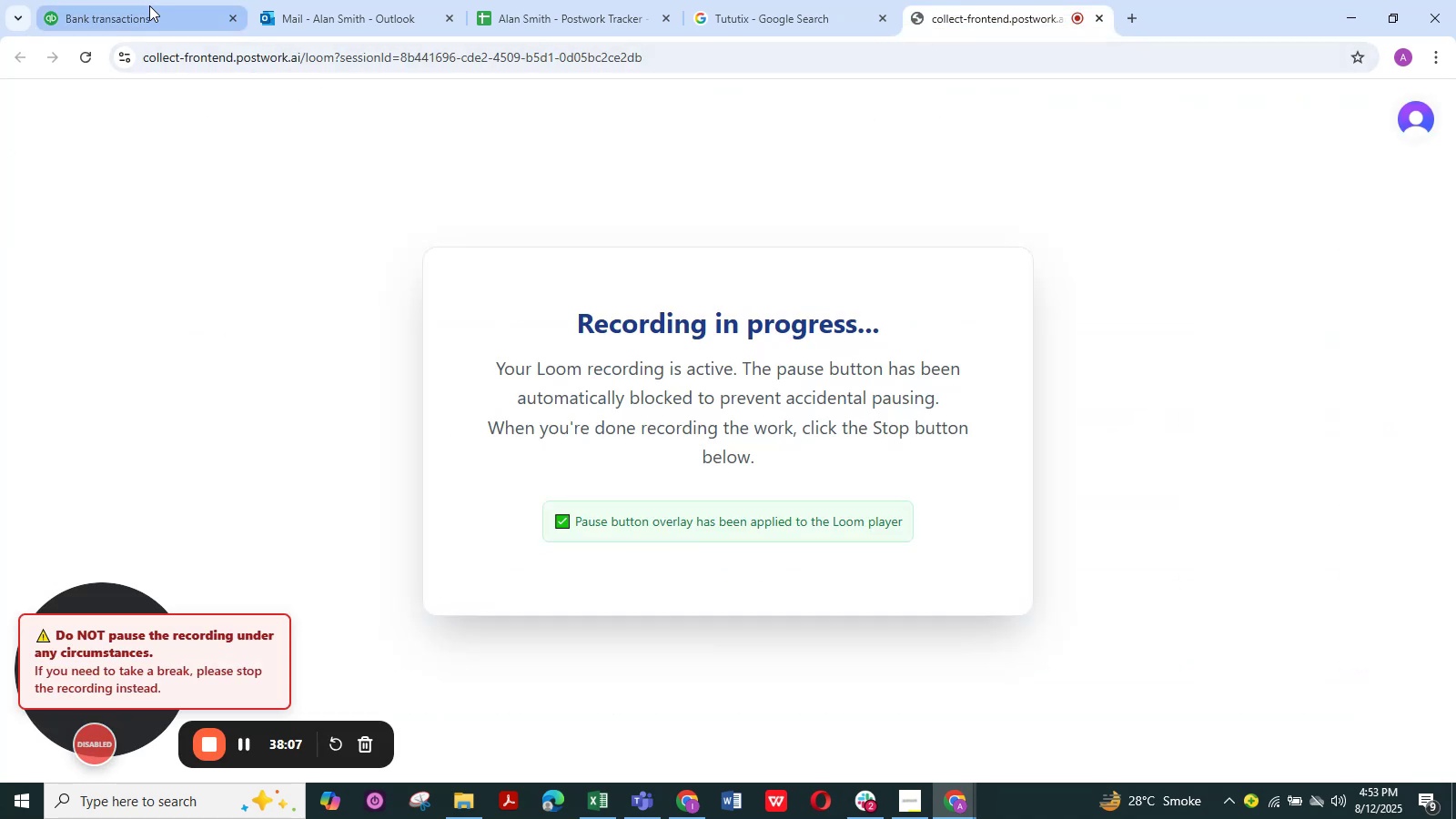 
left_click([149, 5])
 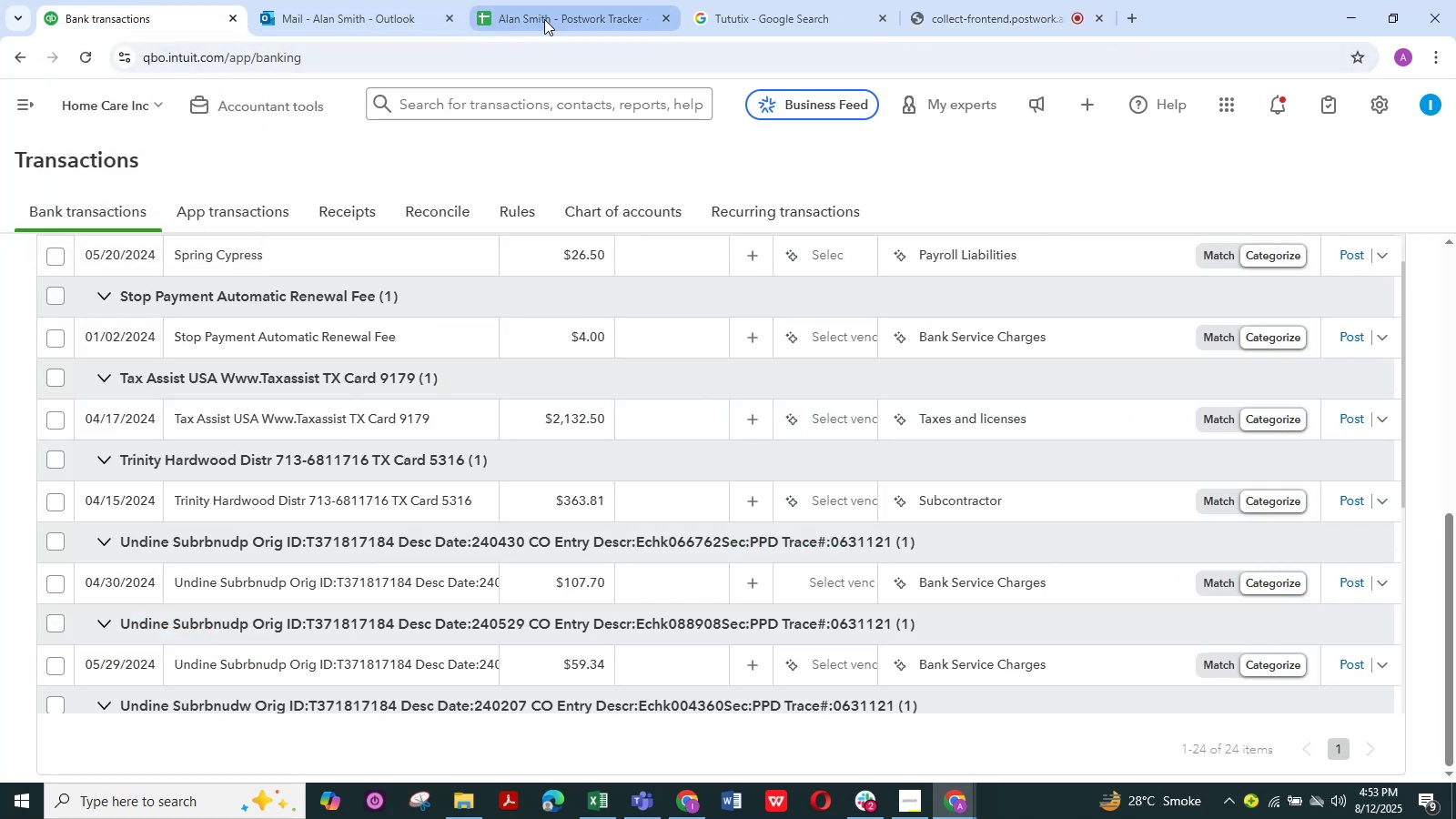 
left_click([547, 19])
 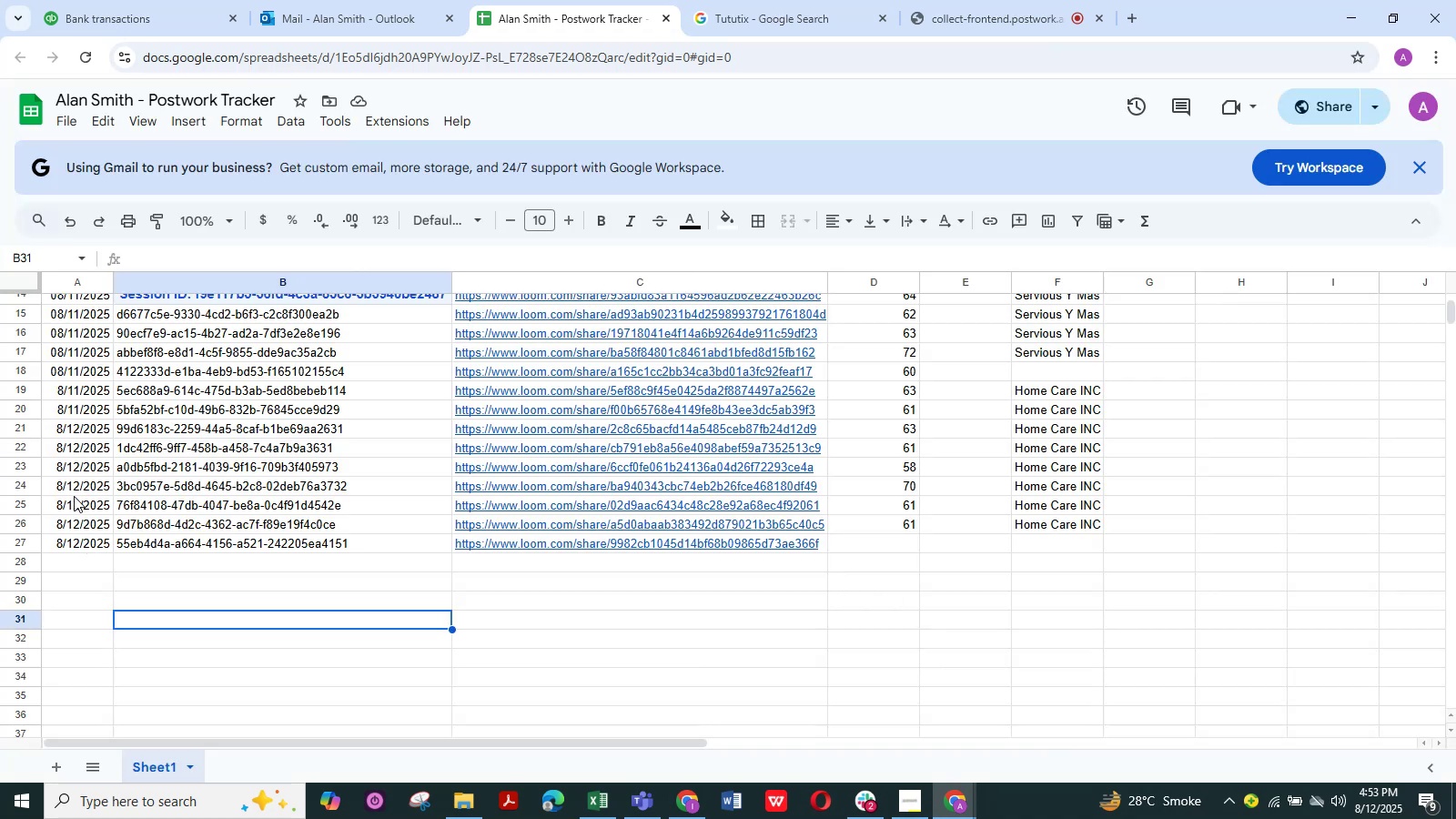 
mouse_move([106, 452])
 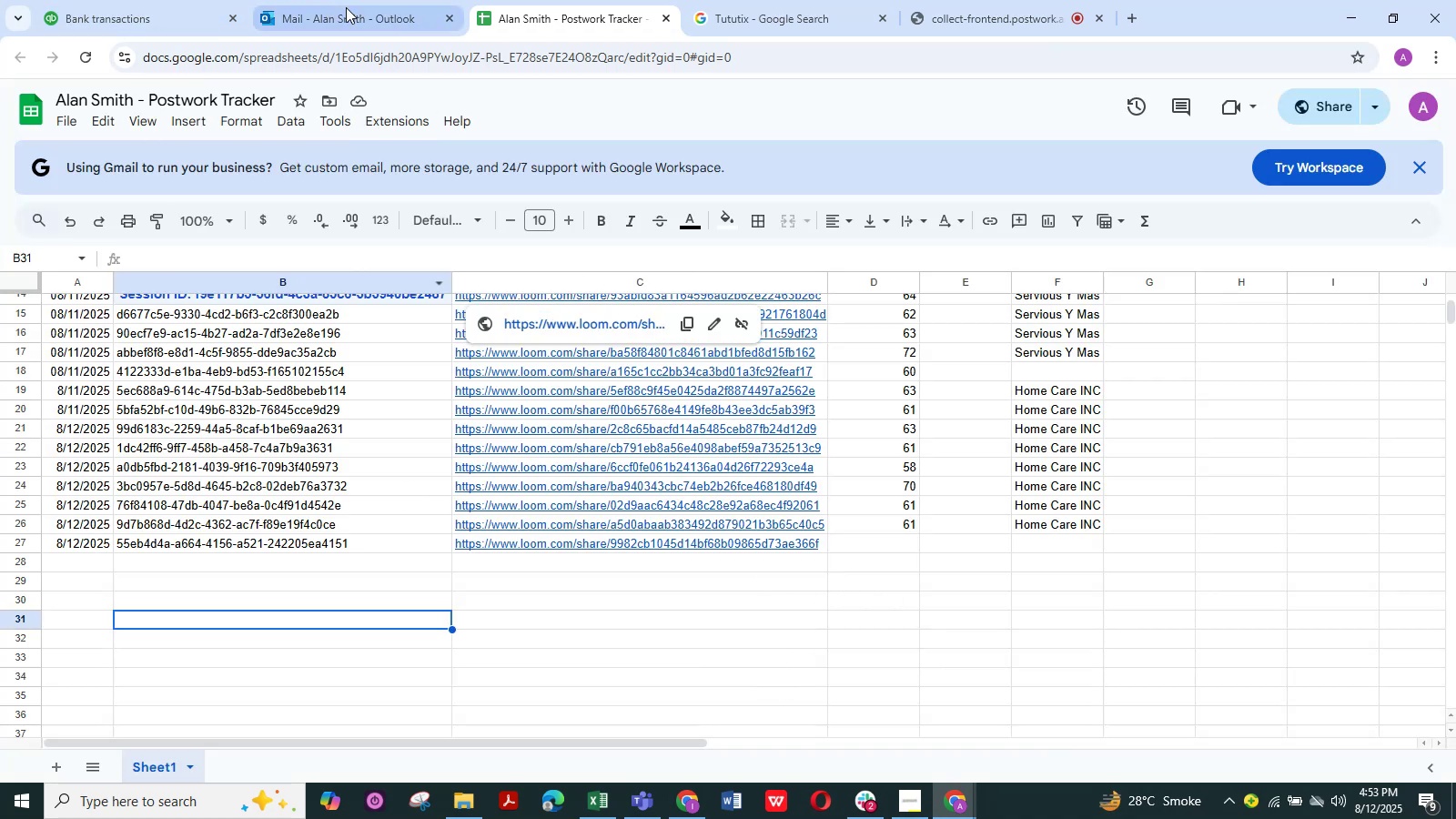 
left_click([144, 6])
 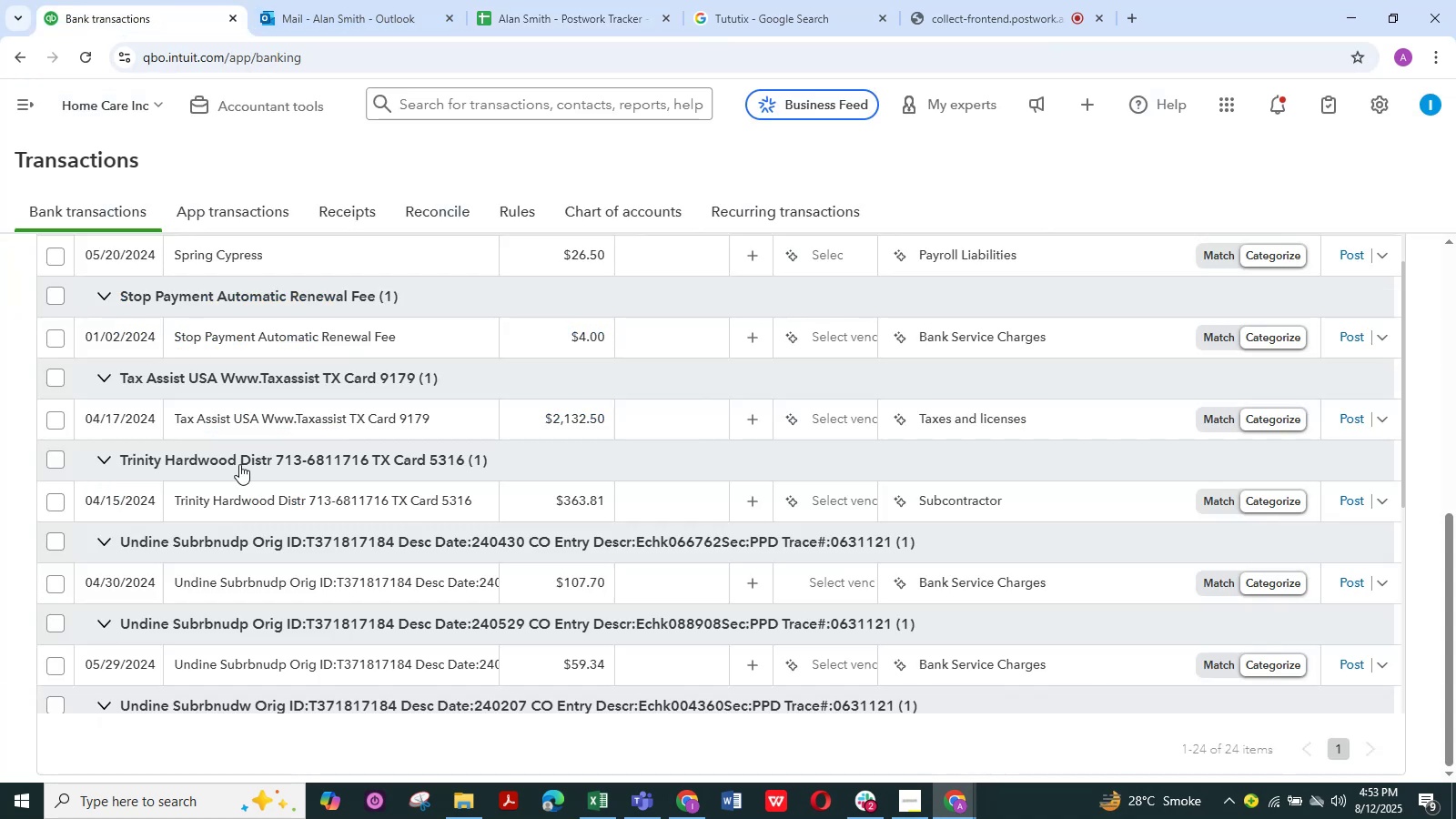 
scroll: coordinate [239, 464], scroll_direction: up, amount: 1.0
 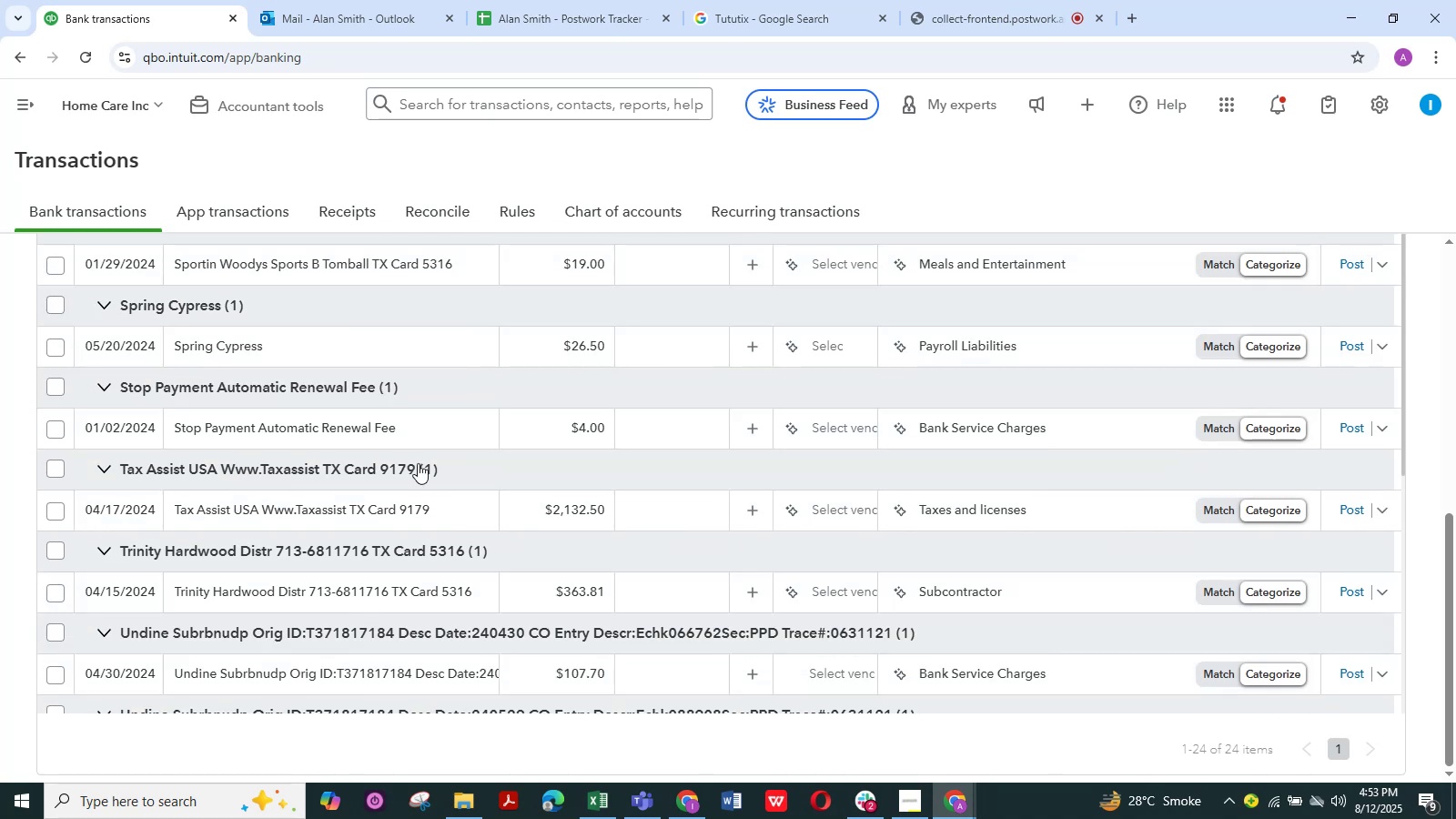 
scroll: coordinate [297, 383], scroll_direction: down, amount: 7.0
 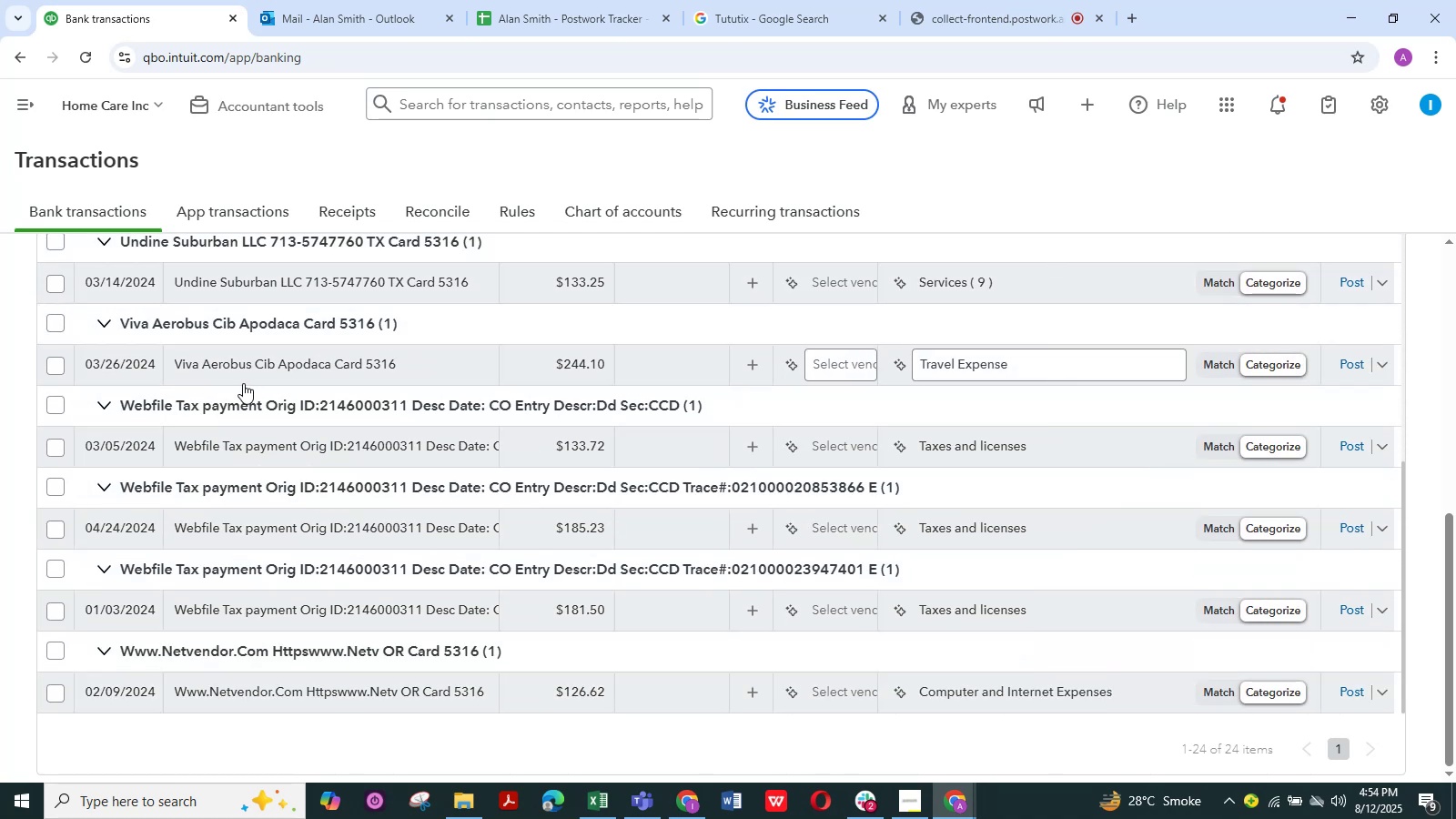 
left_click([228, 370])
 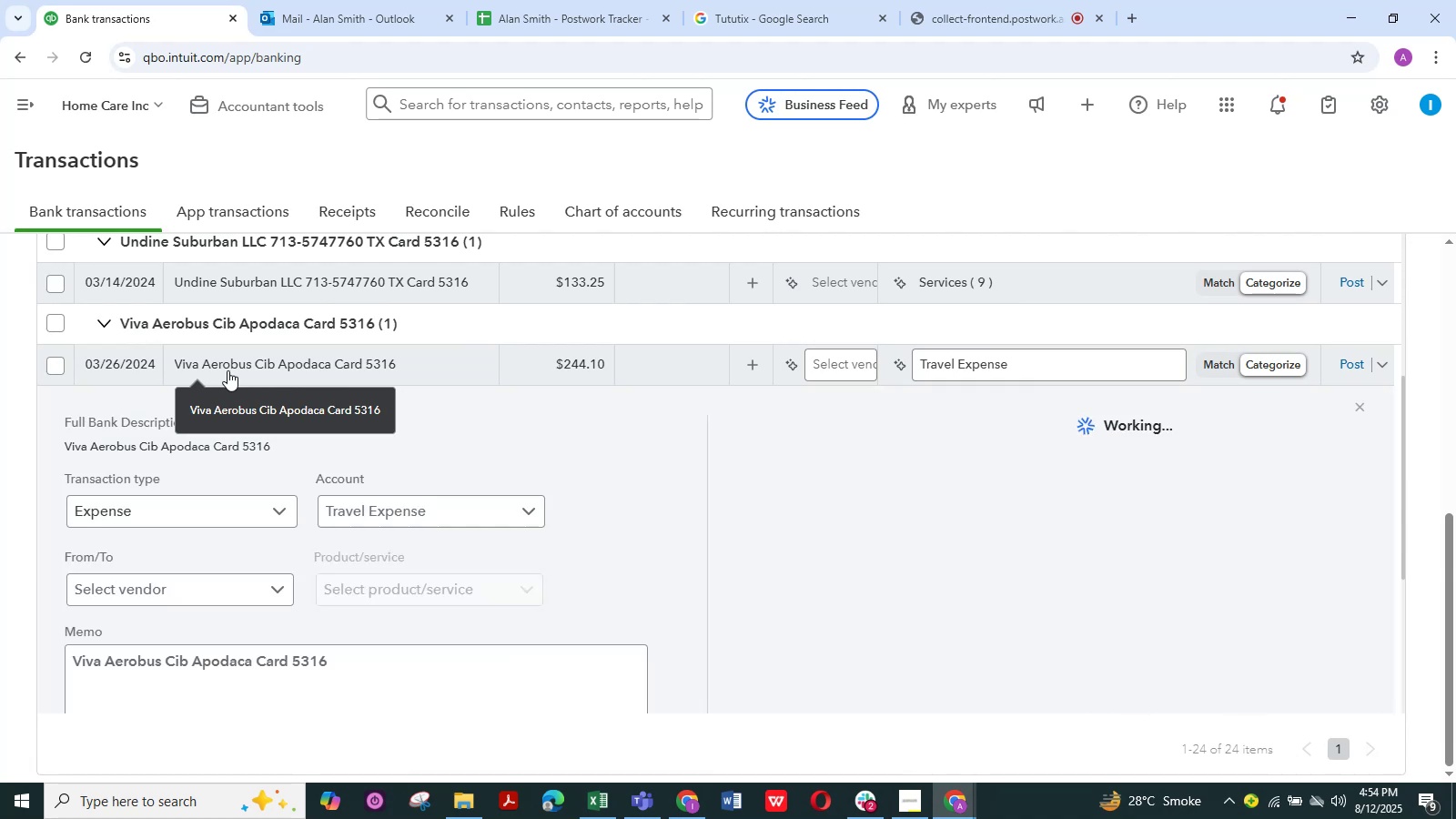 
scroll: coordinate [361, 560], scroll_direction: down, amount: 2.0
 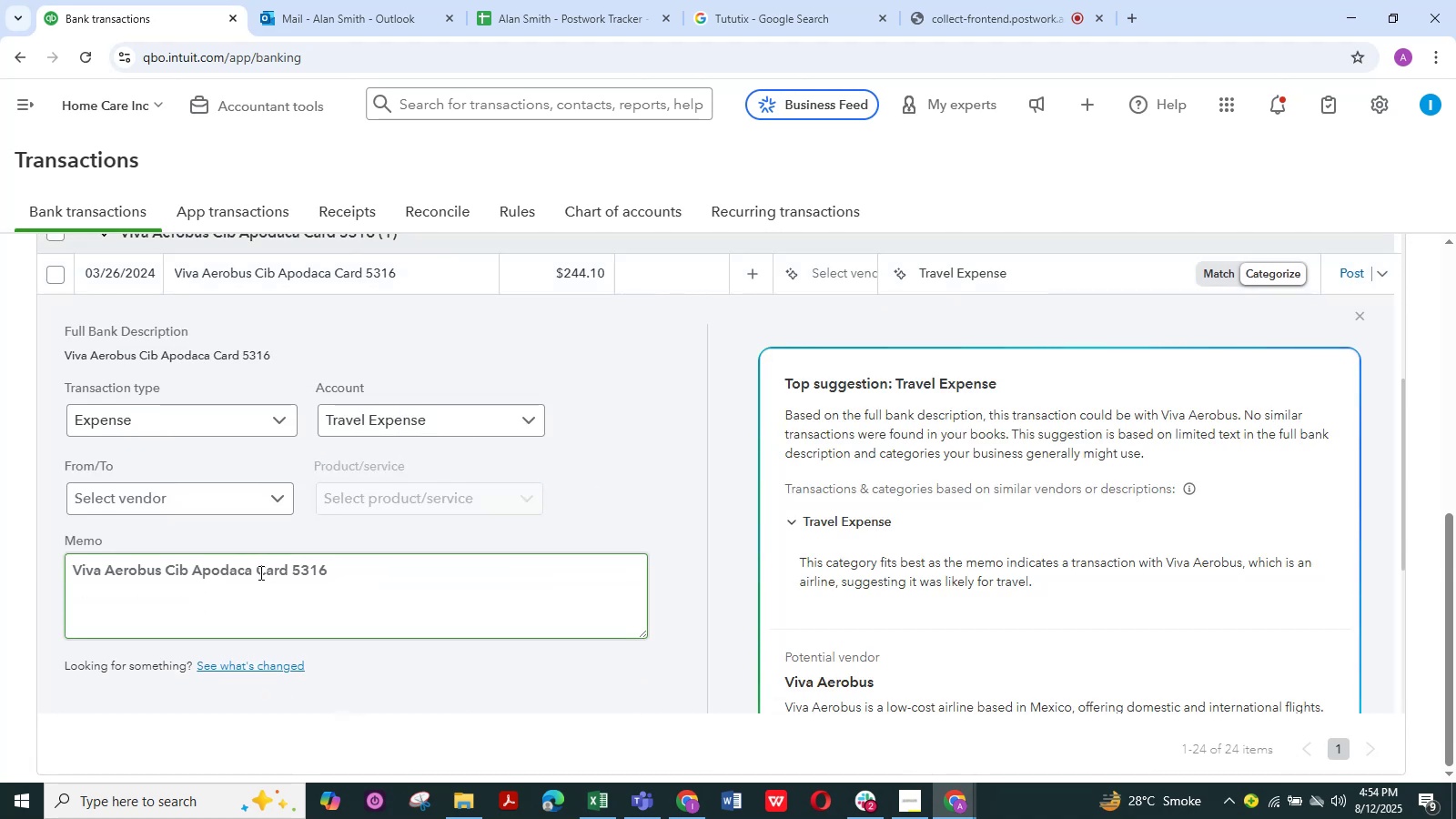 
left_click_drag(start_coordinate=[251, 572], to_coordinate=[76, 577])
 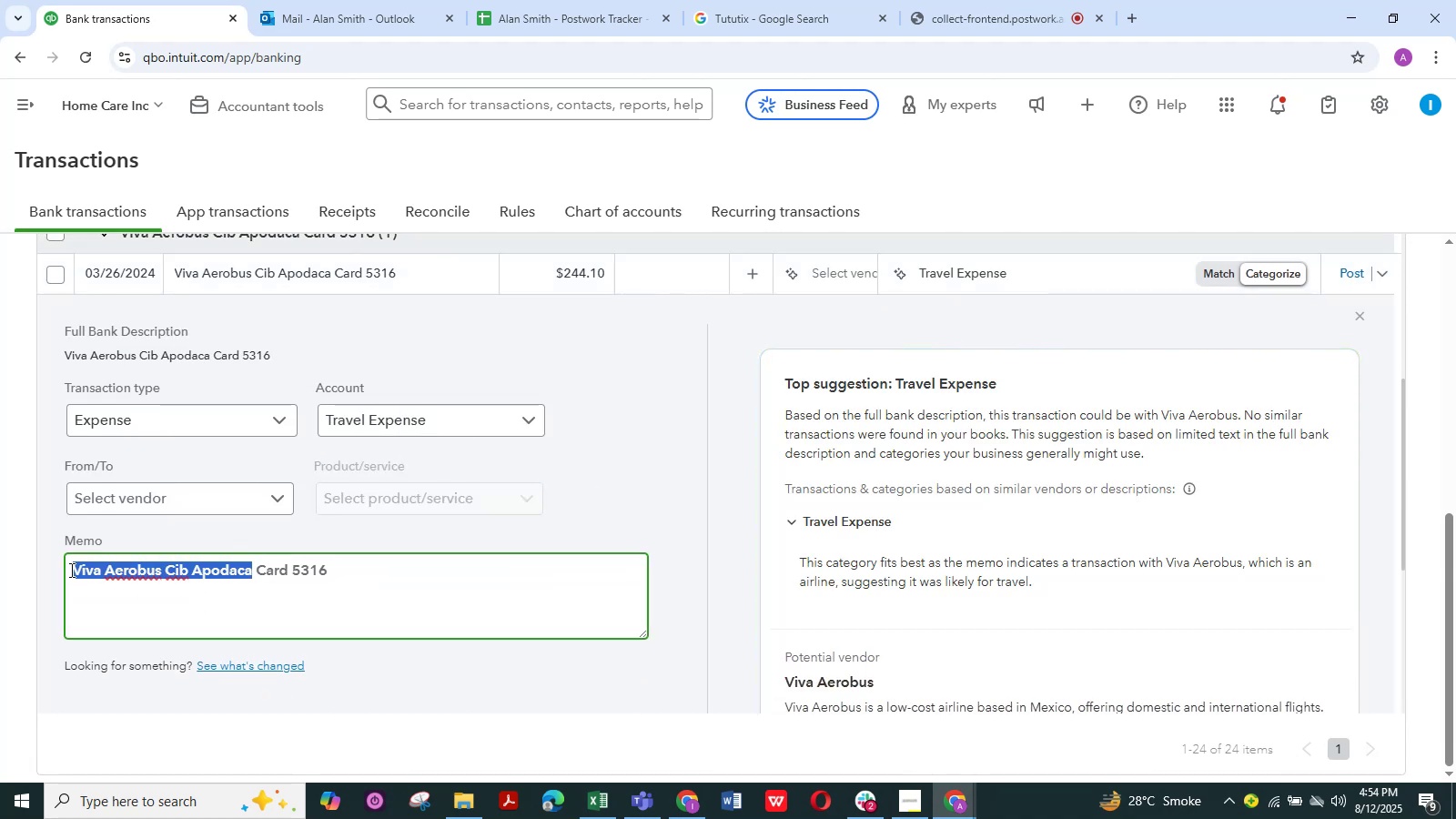 
hold_key(key=ControlLeft, duration=0.72)
 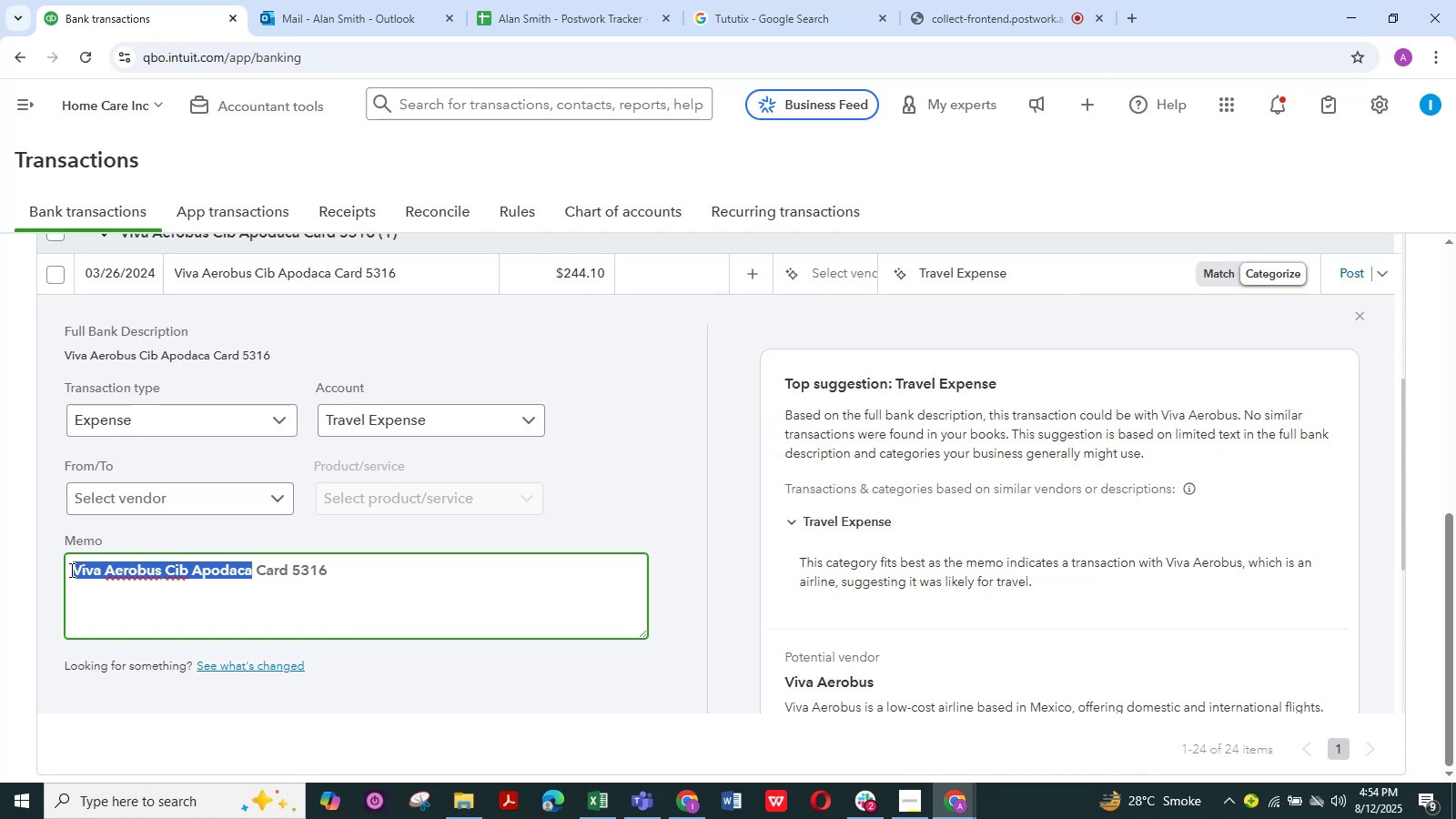 
hold_key(key=C, duration=0.31)
 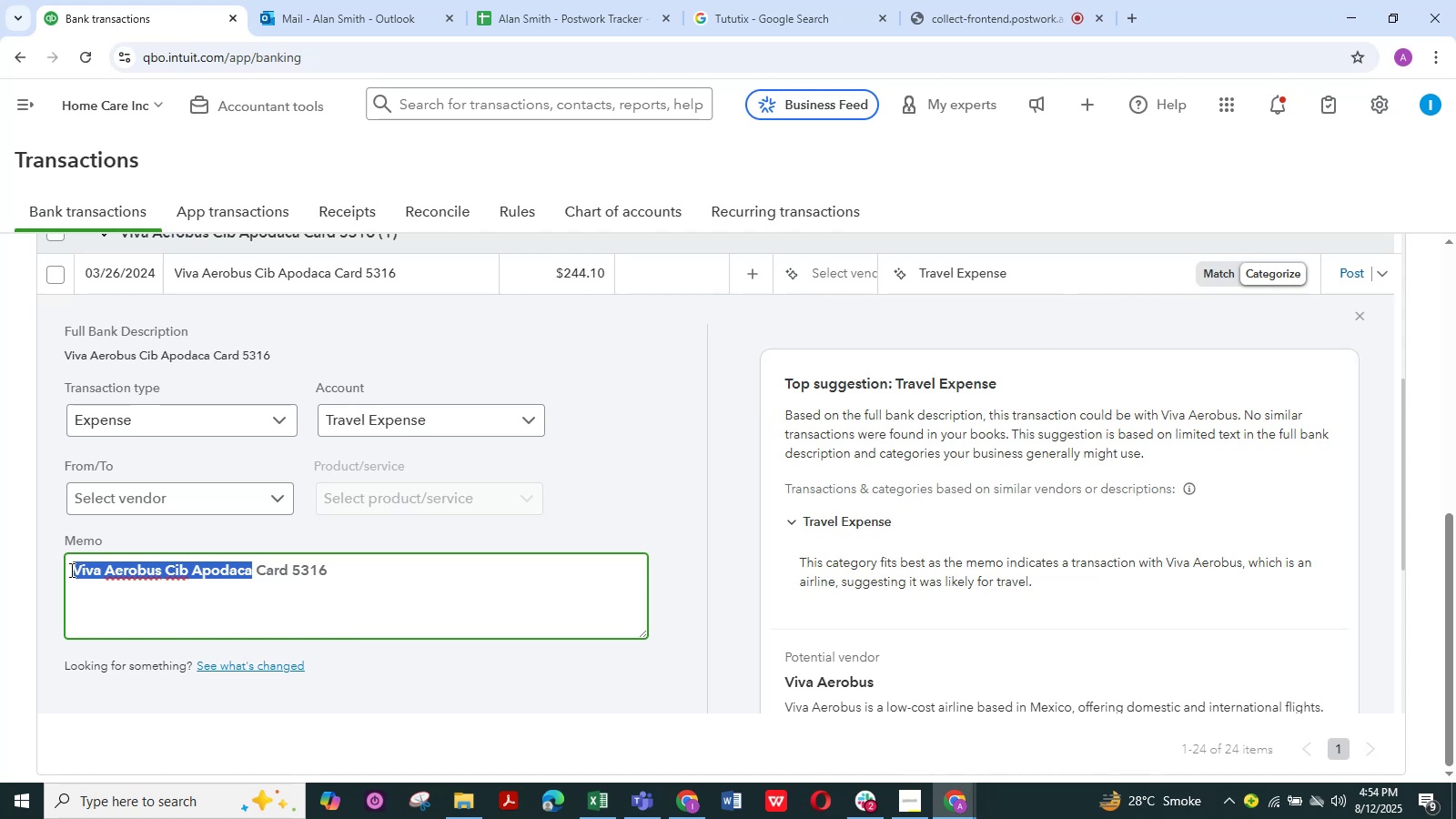 
wait(5.68)
 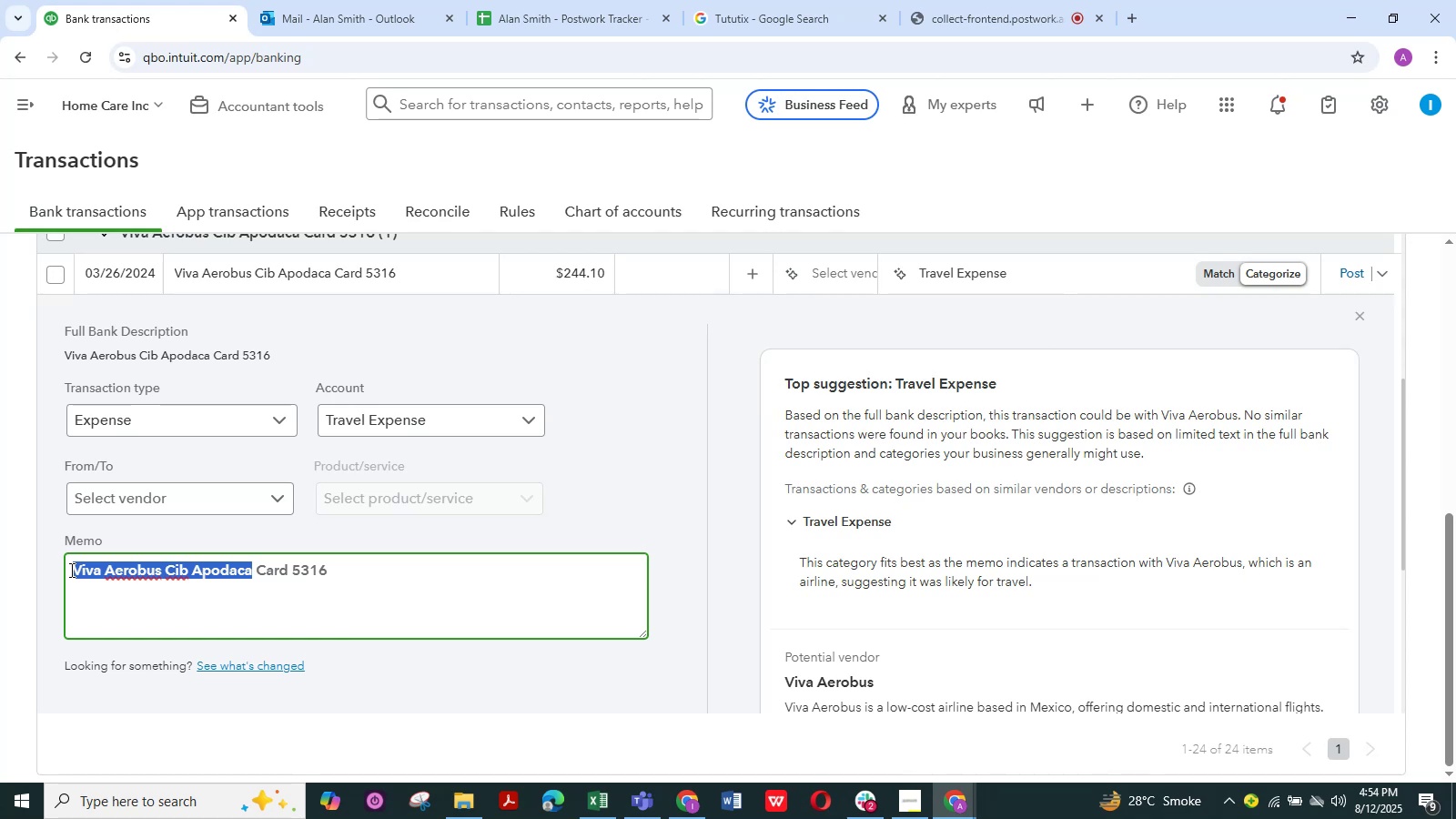 
left_click([788, 15])
 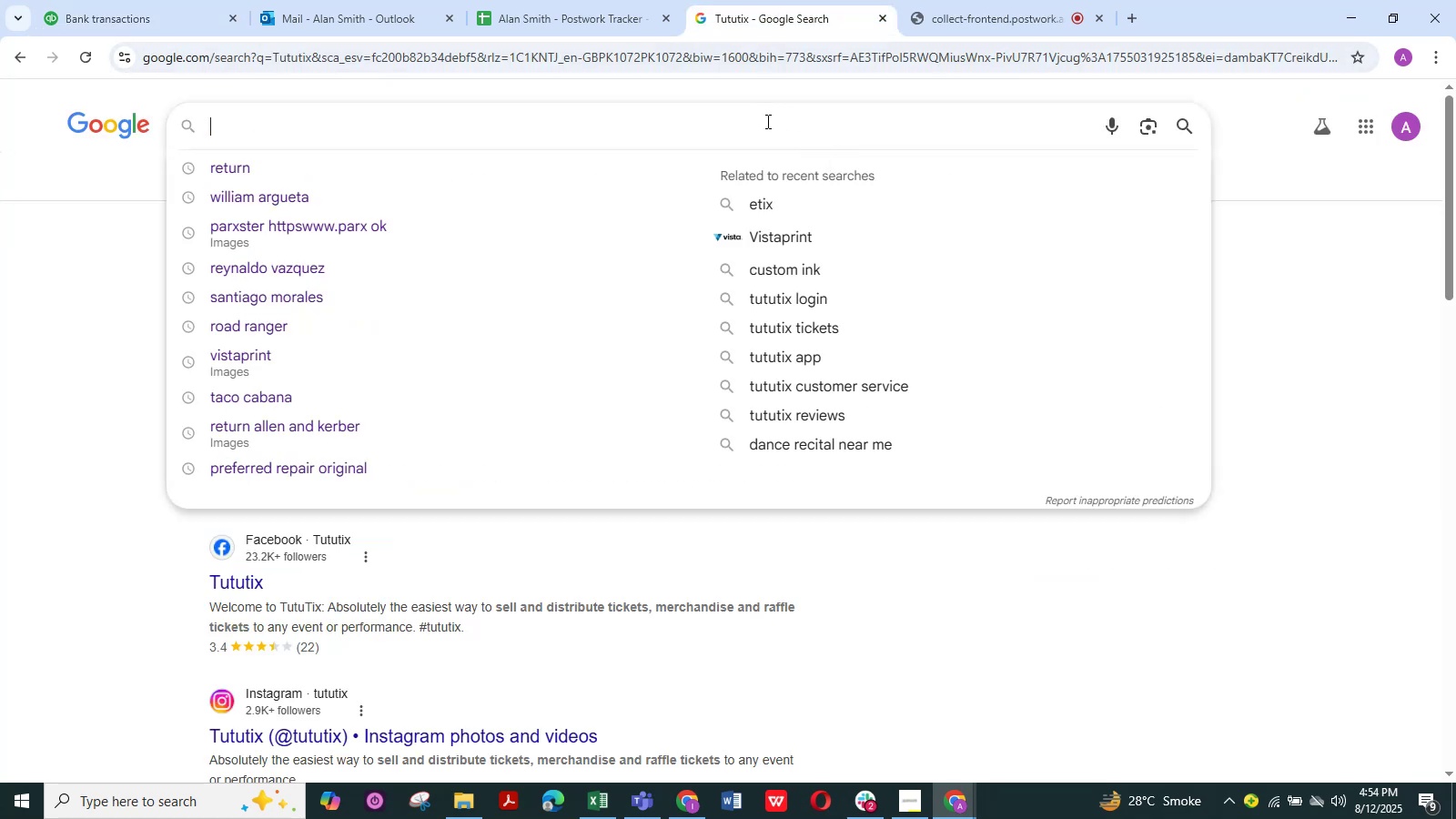 
left_click([765, 126])
 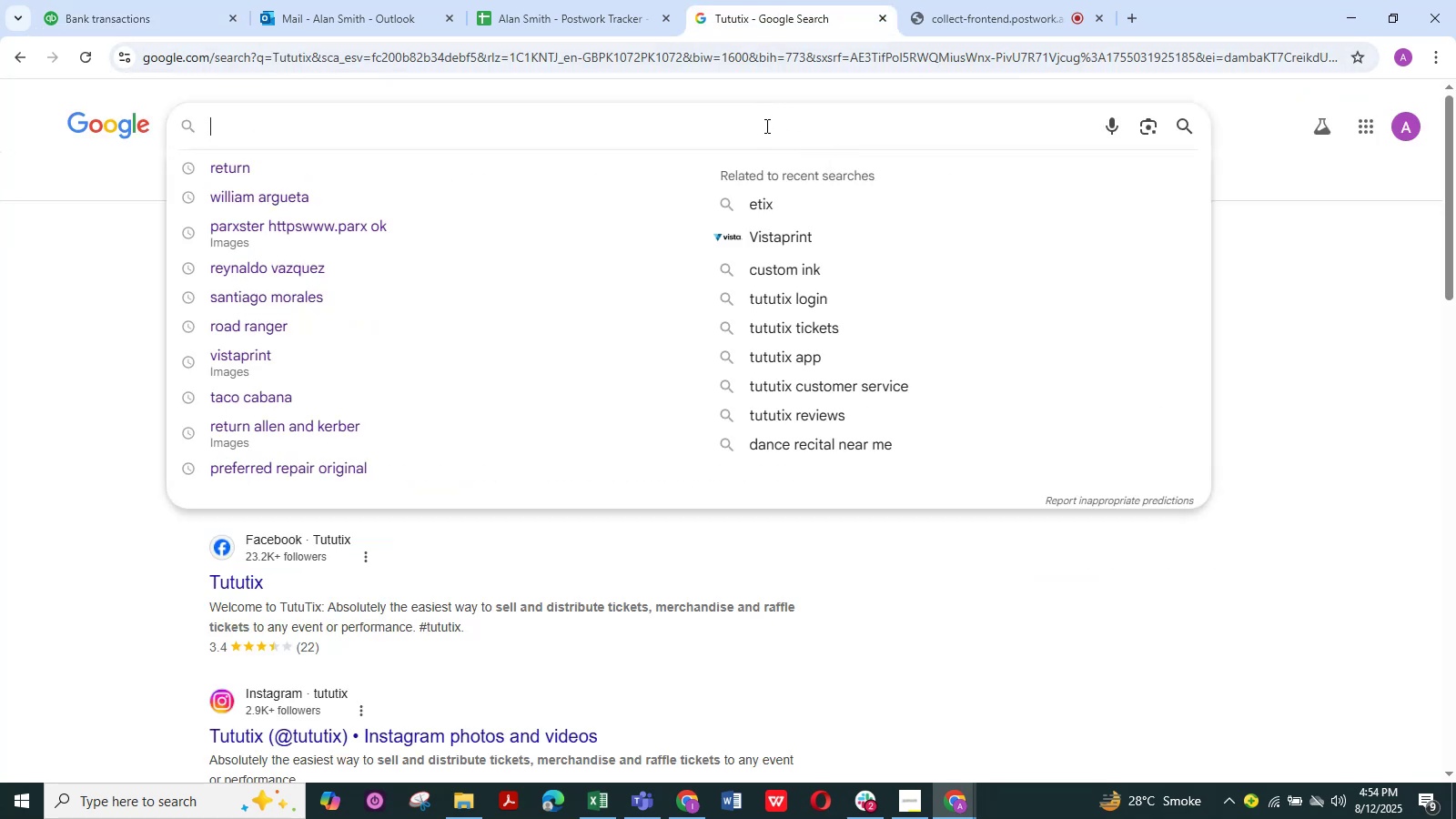 
hold_key(key=ControlLeft, duration=0.82)
 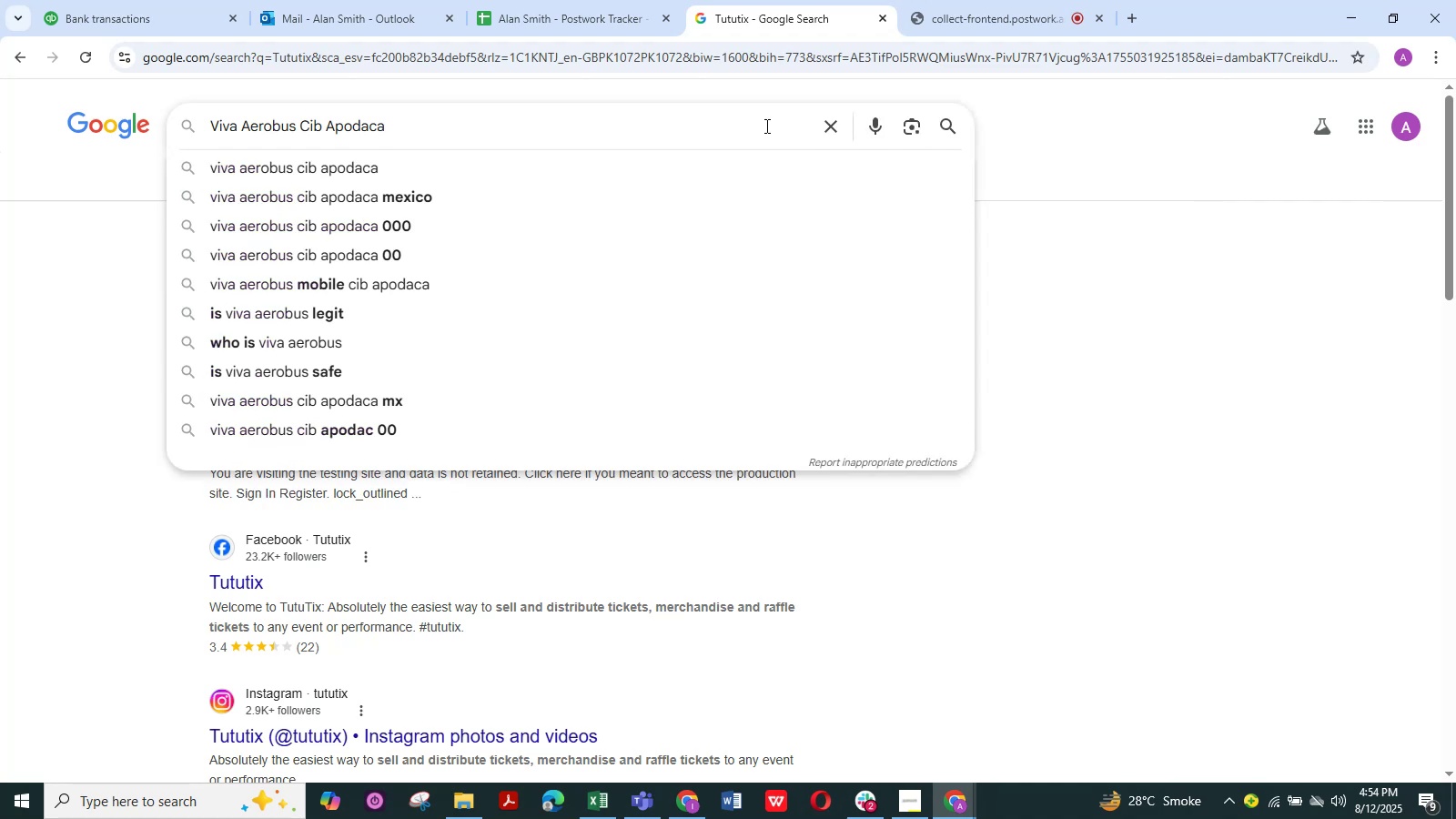 
hold_key(key=V, duration=0.33)
 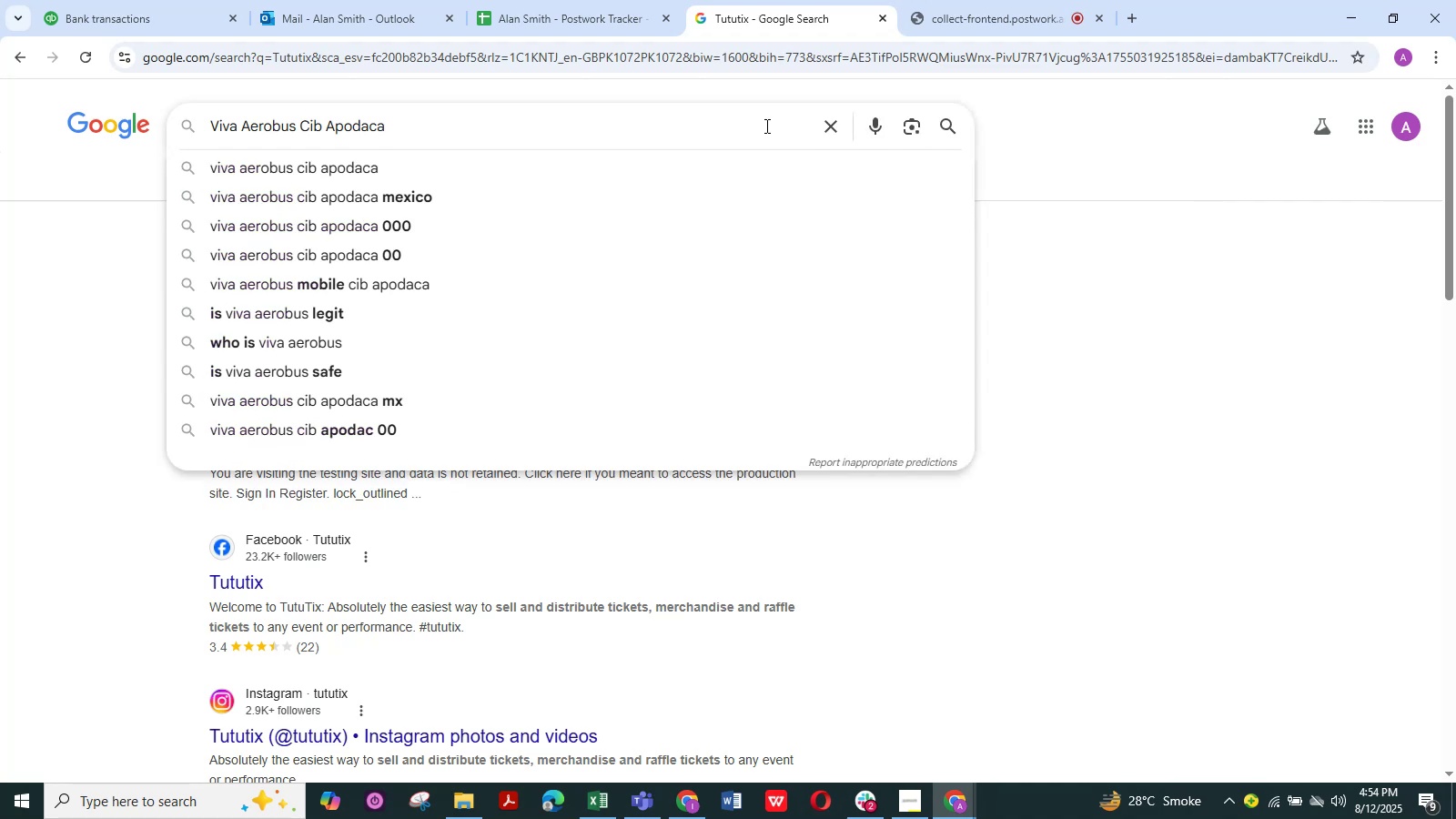 
key(NumpadEnter)
 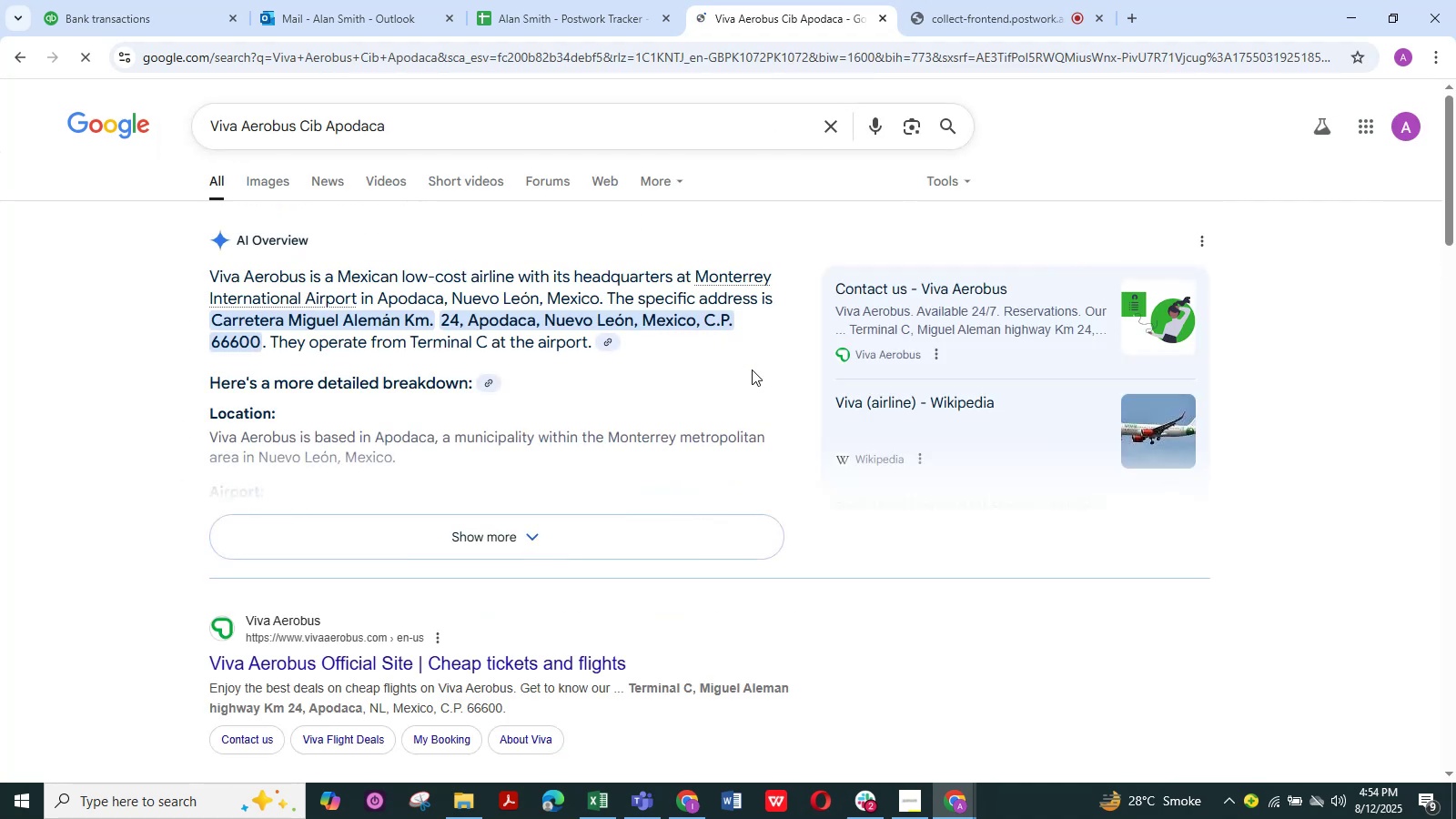 
scroll: coordinate [752, 369], scroll_direction: down, amount: 1.0
 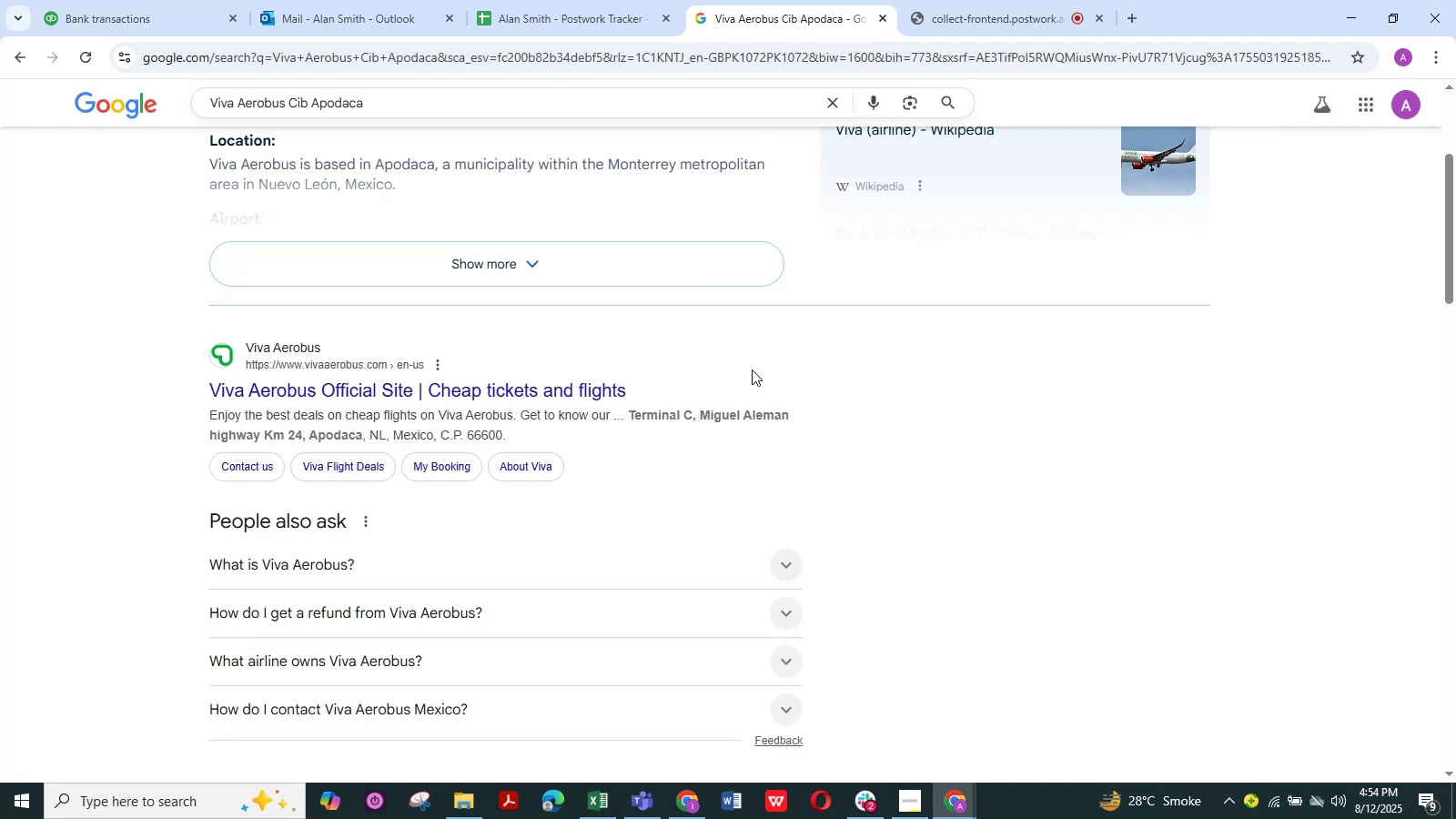 
wait(12.56)
 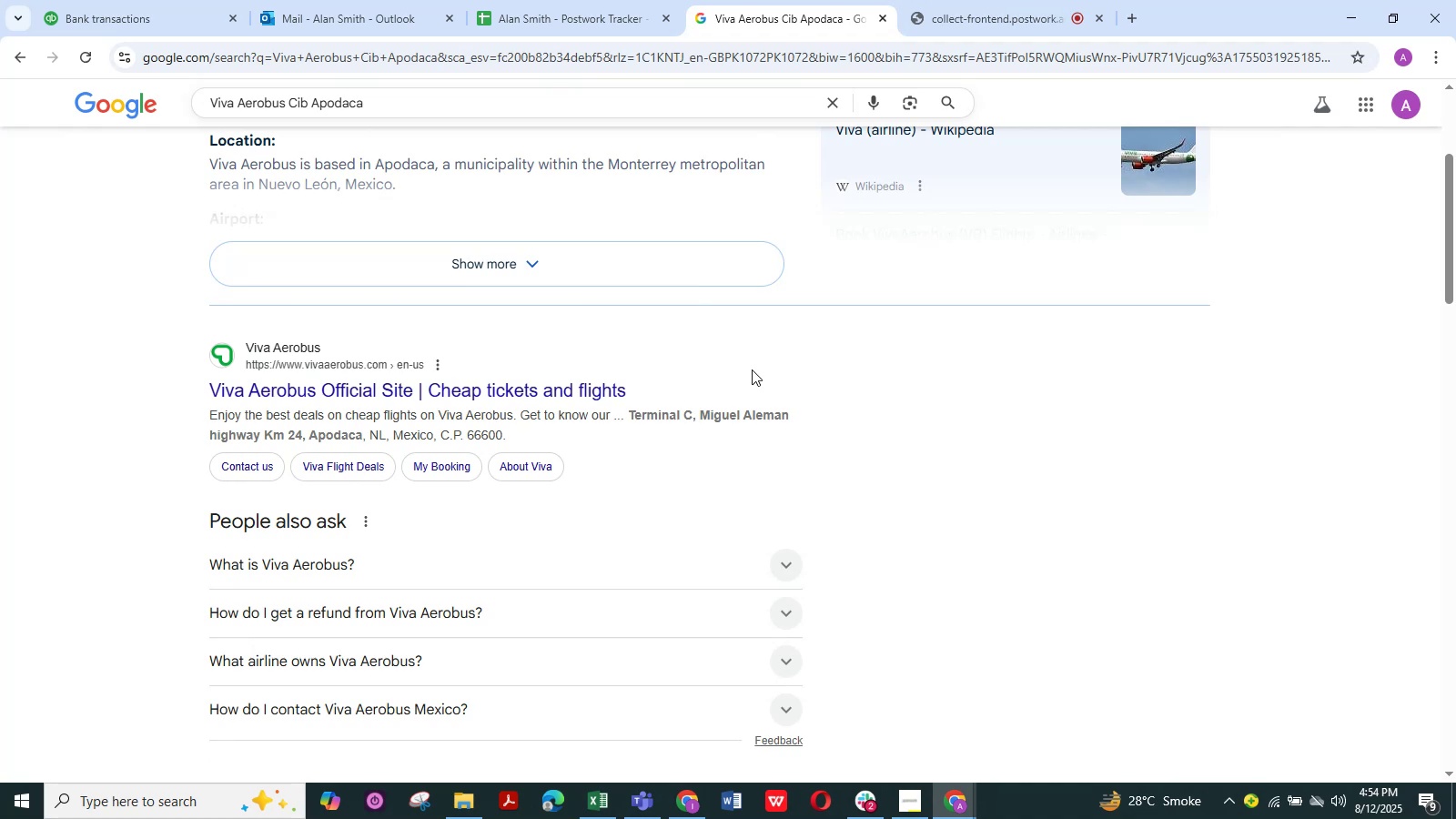 
mouse_move([748, 754])
 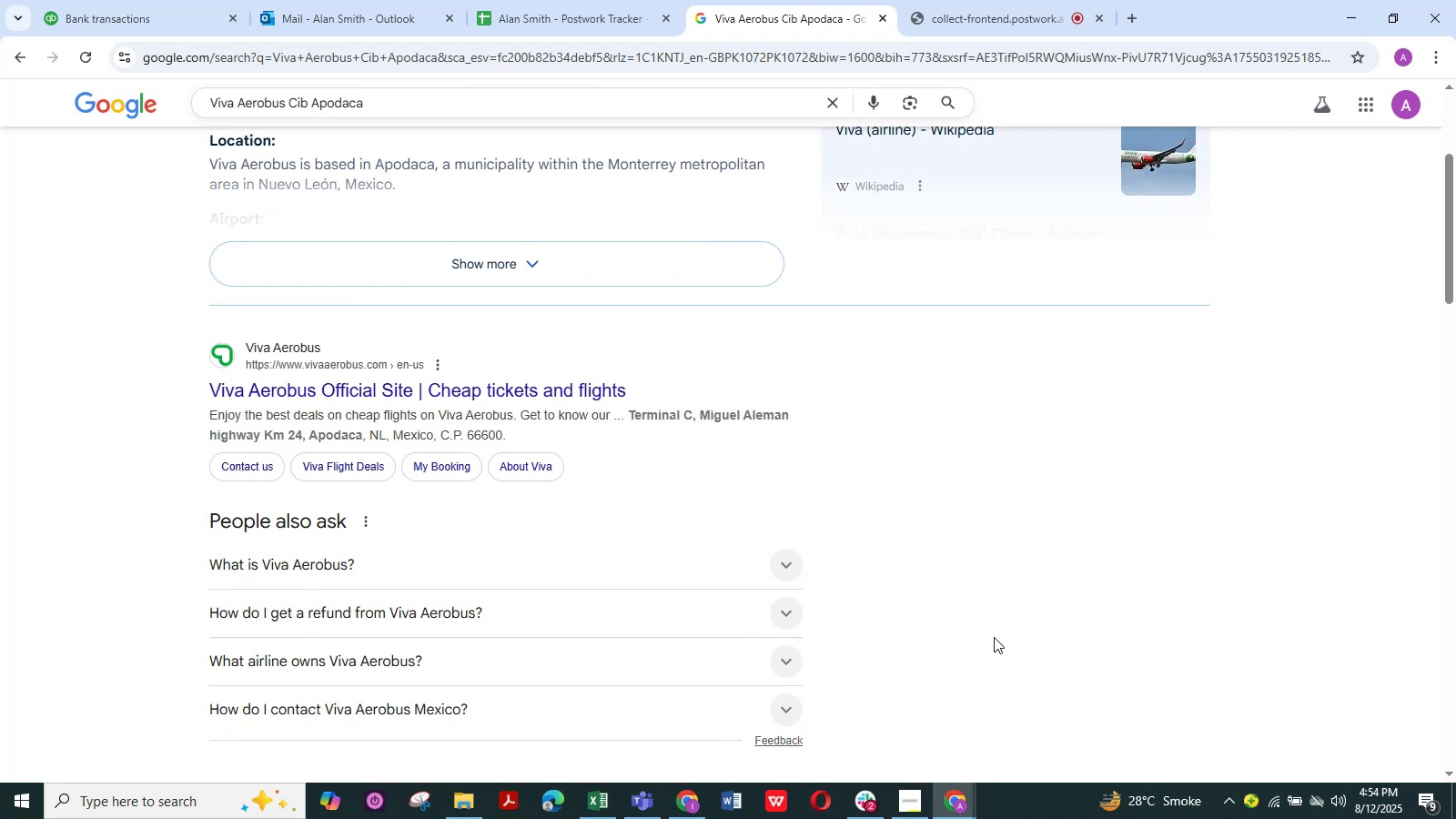 
wait(13.54)
 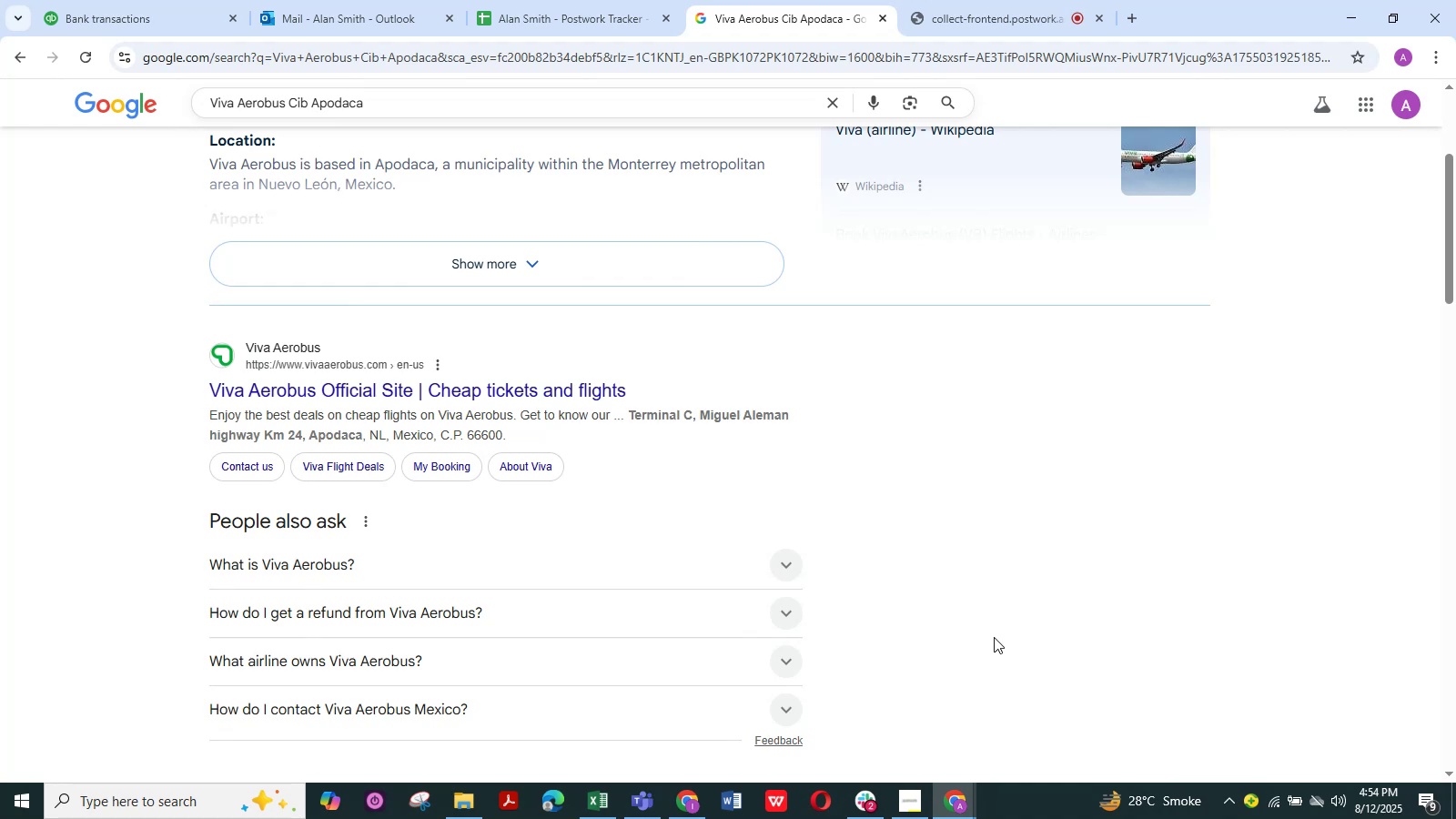 
scroll: coordinate [464, 432], scroll_direction: up, amount: 9.0
 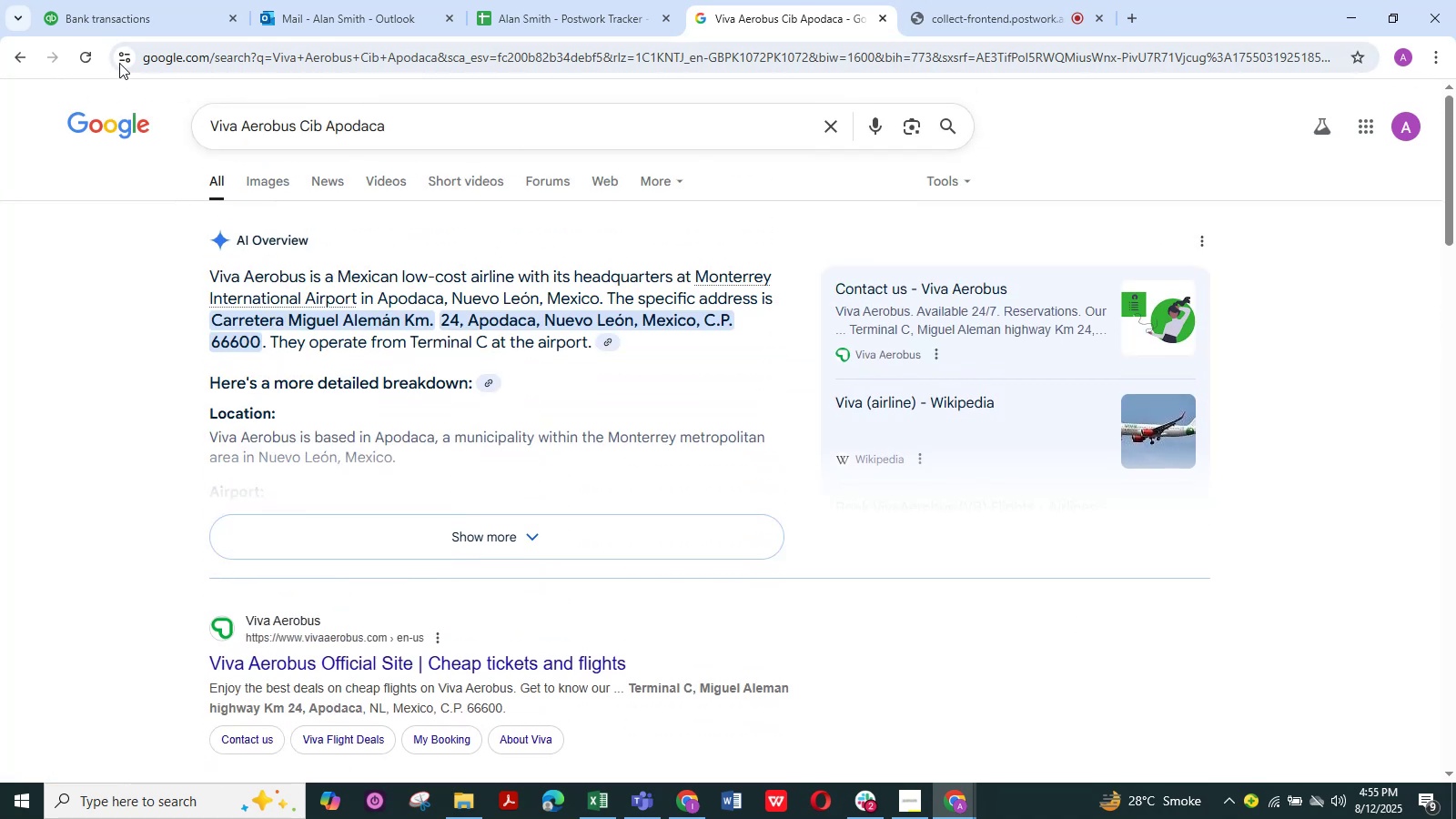 
left_click([87, 56])
 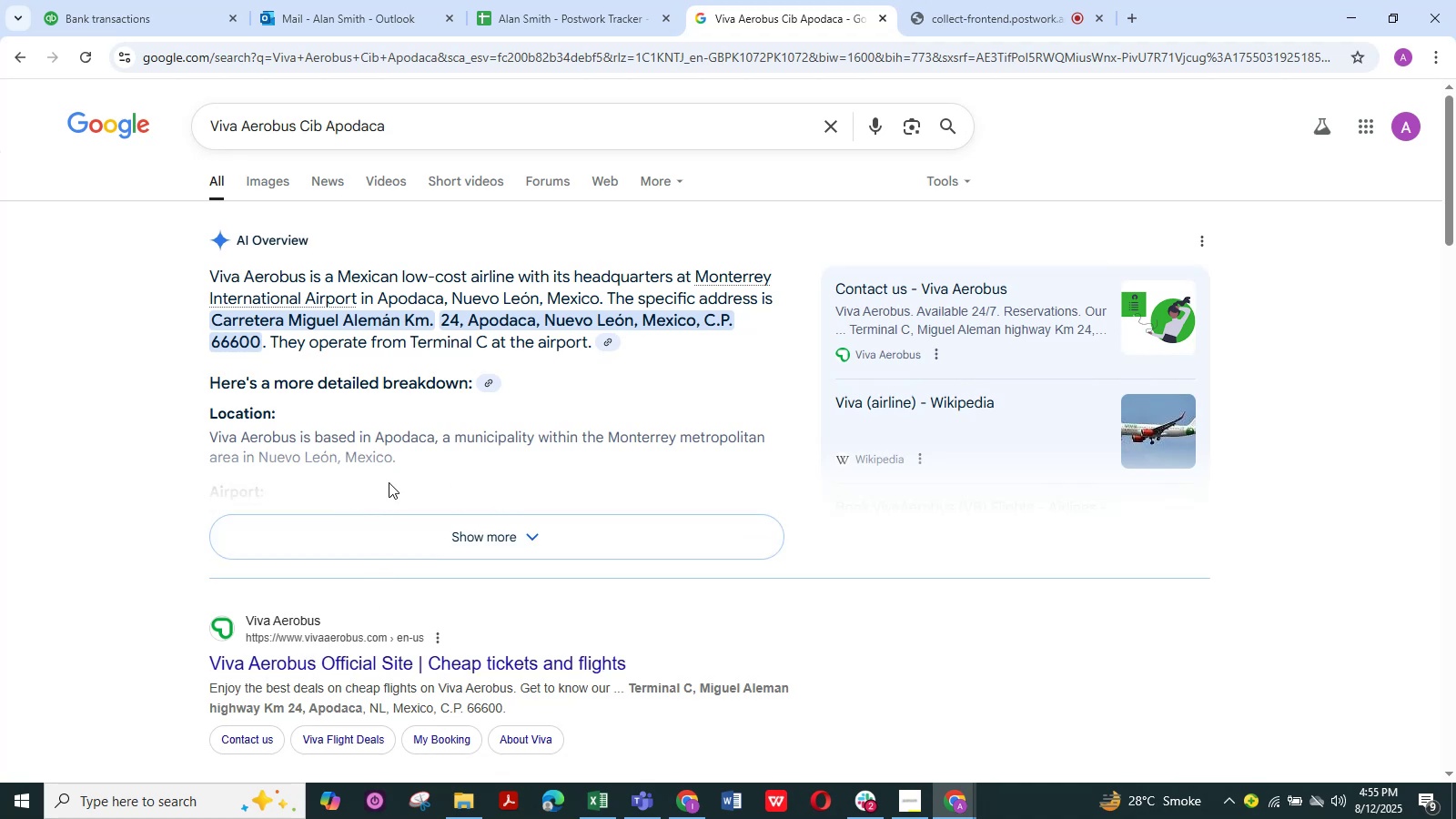 
wait(9.99)
 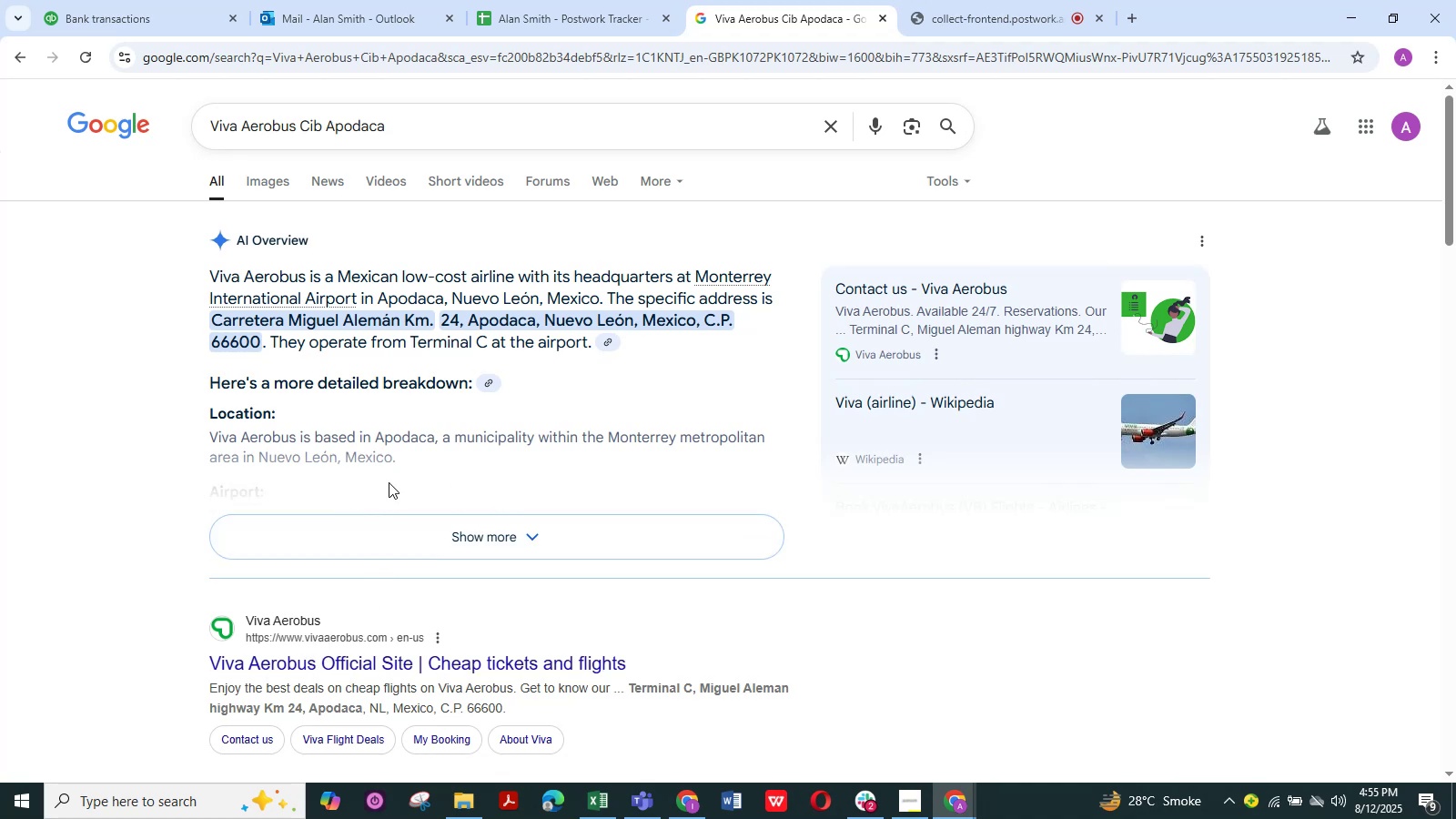 
left_click([121, 26])
 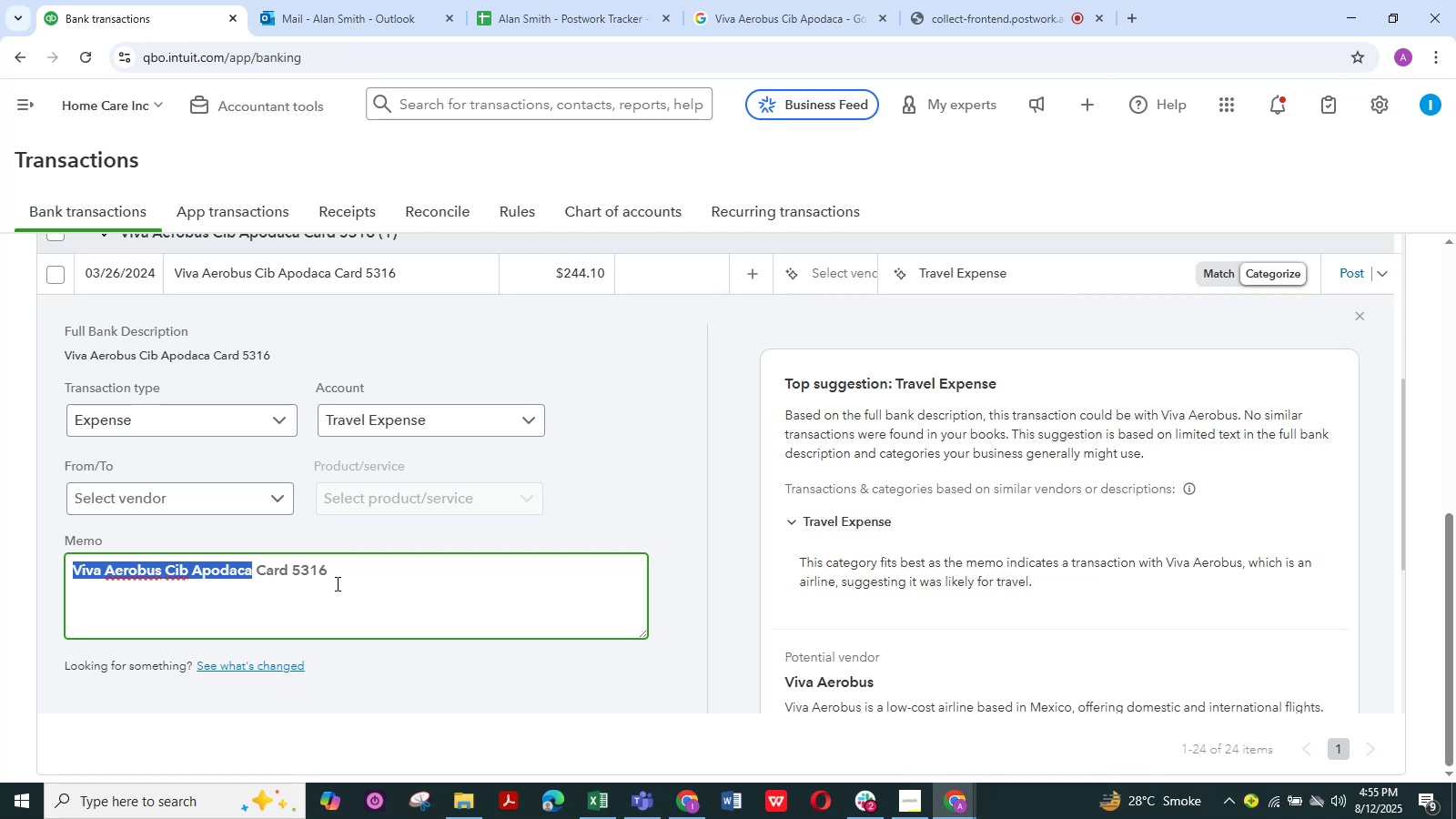 
wait(8.05)
 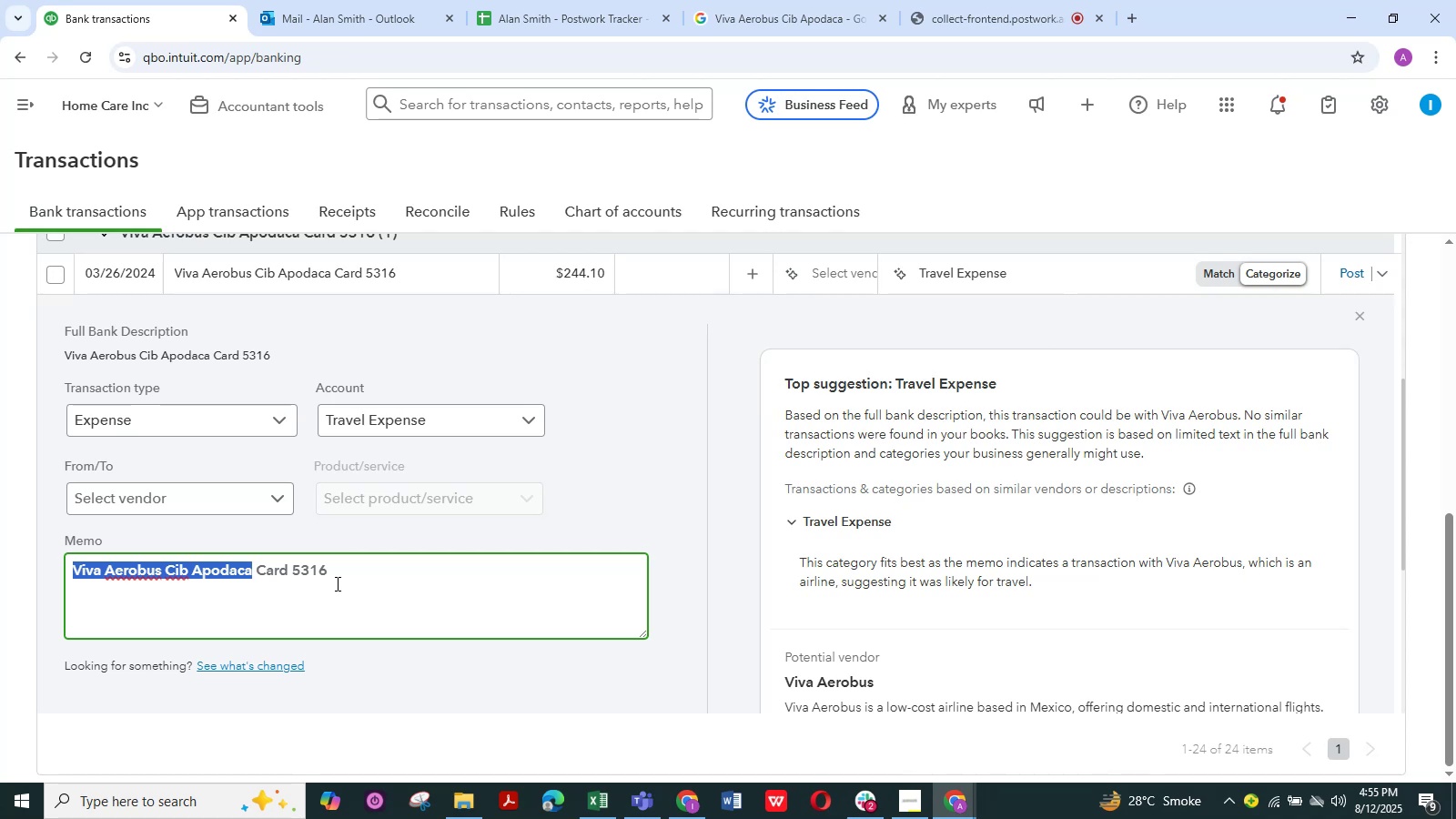 
left_click([633, 510])
 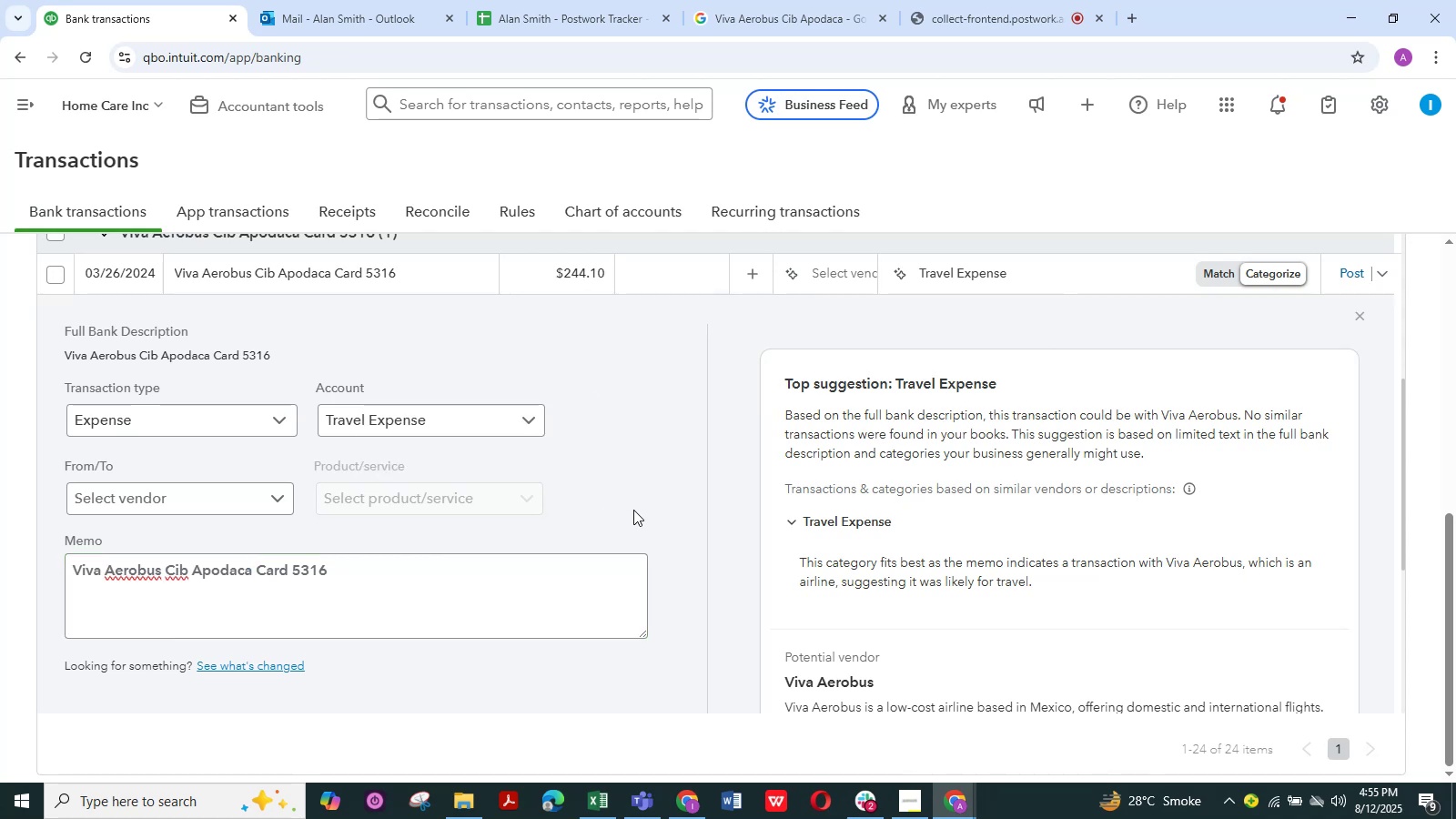 
scroll: coordinate [633, 521], scroll_direction: down, amount: 1.0
 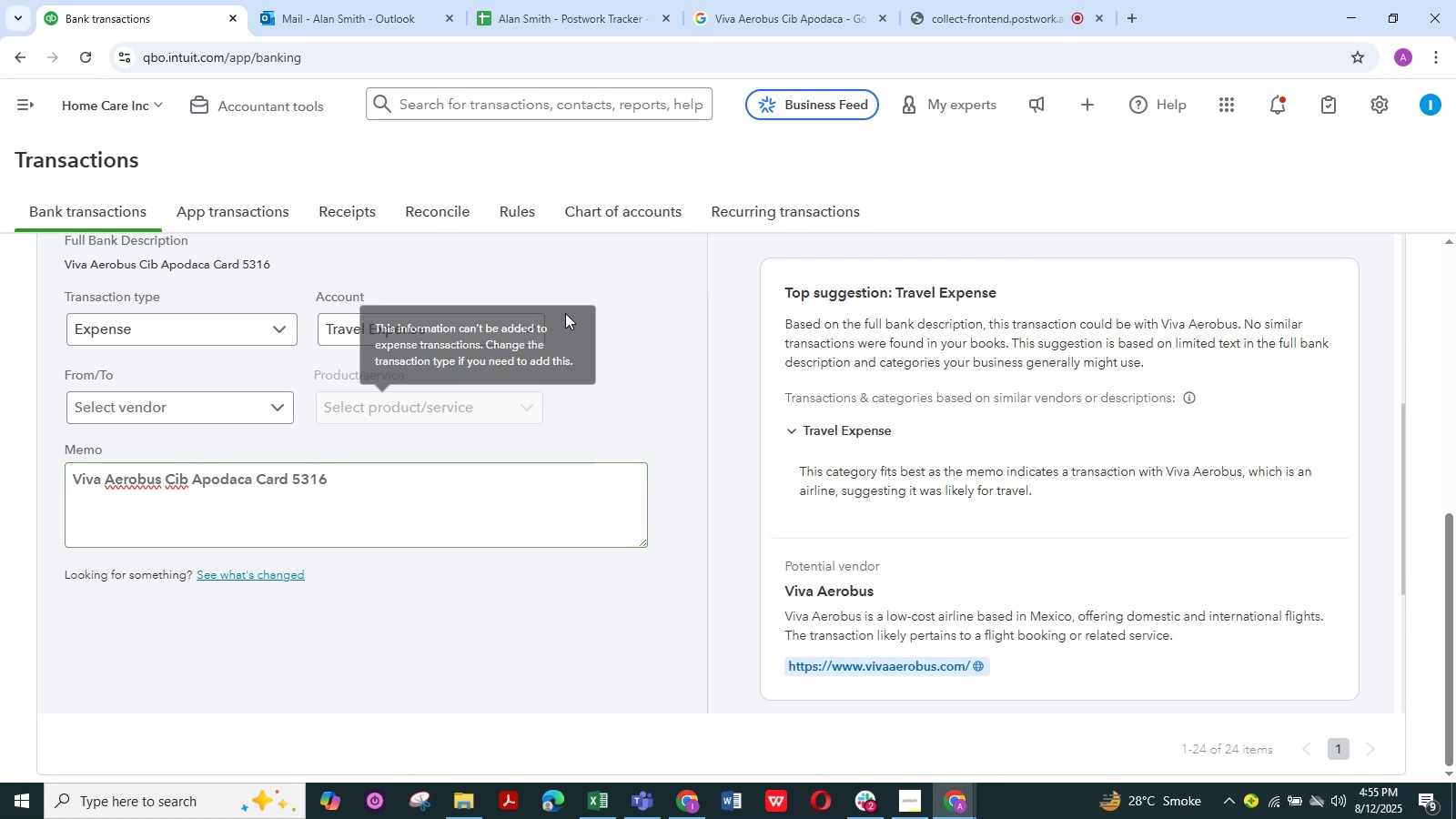 
left_click([779, 15])
 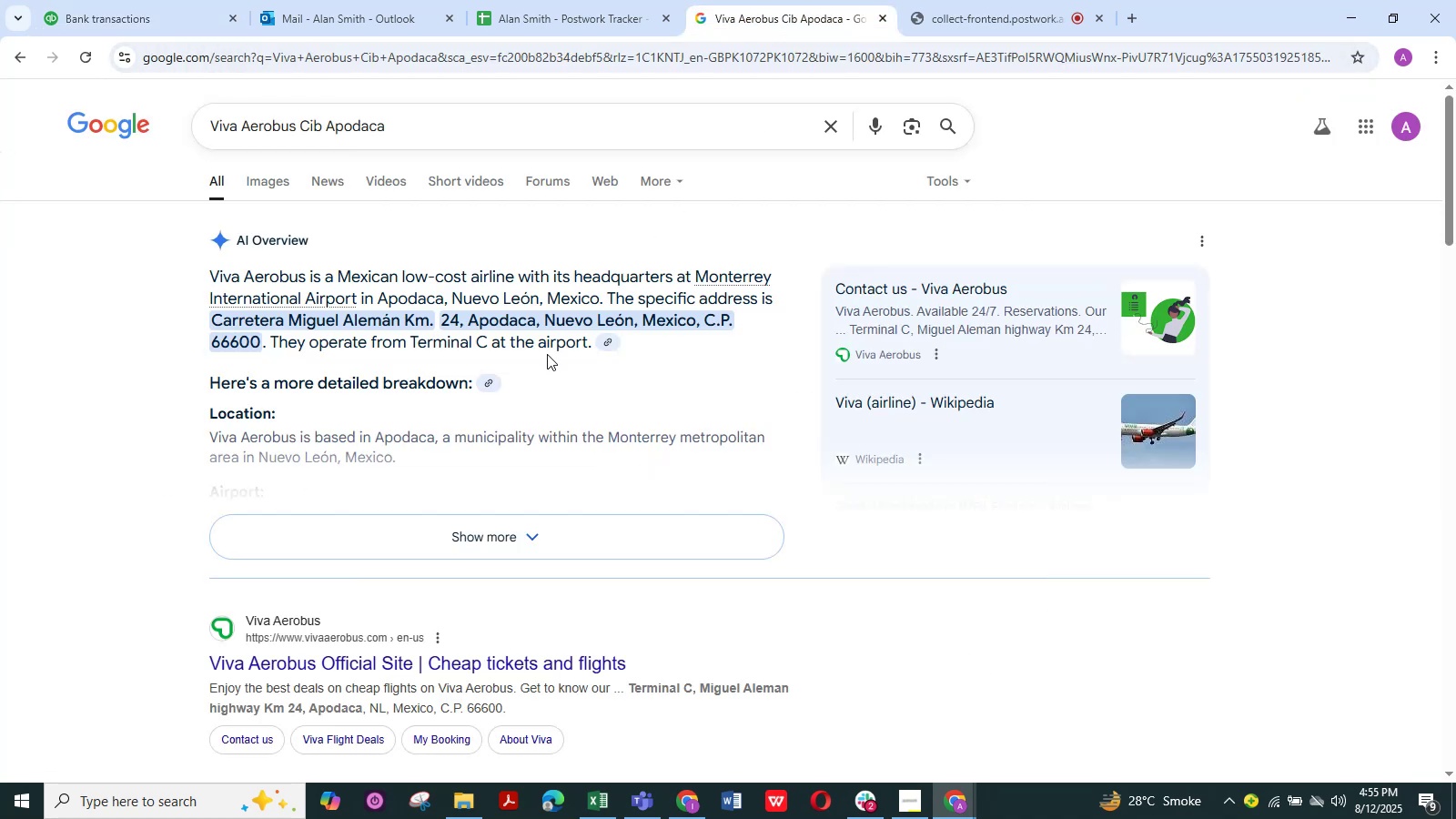 
scroll: coordinate [547, 354], scroll_direction: up, amount: 4.0
 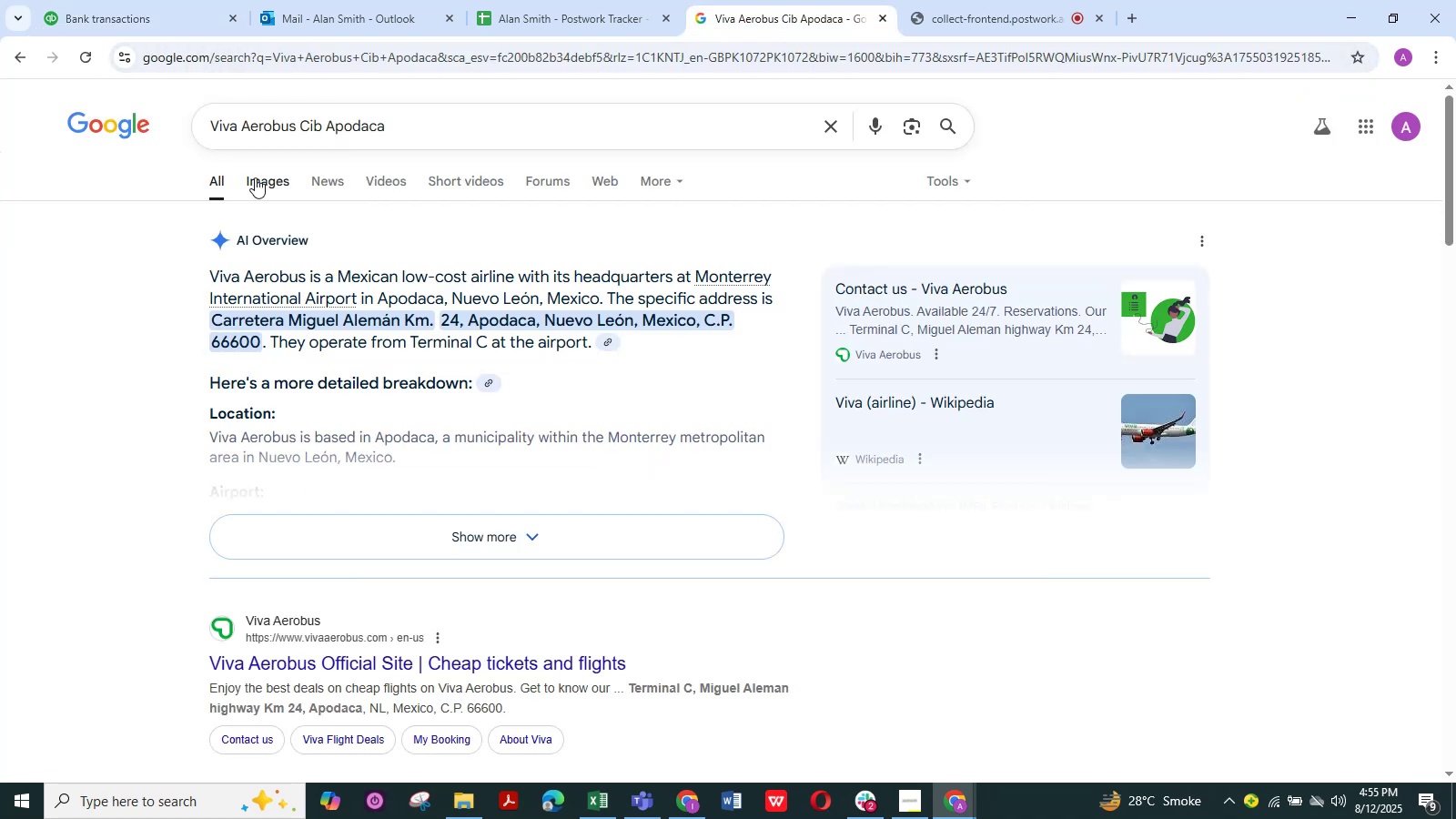 
left_click([256, 178])
 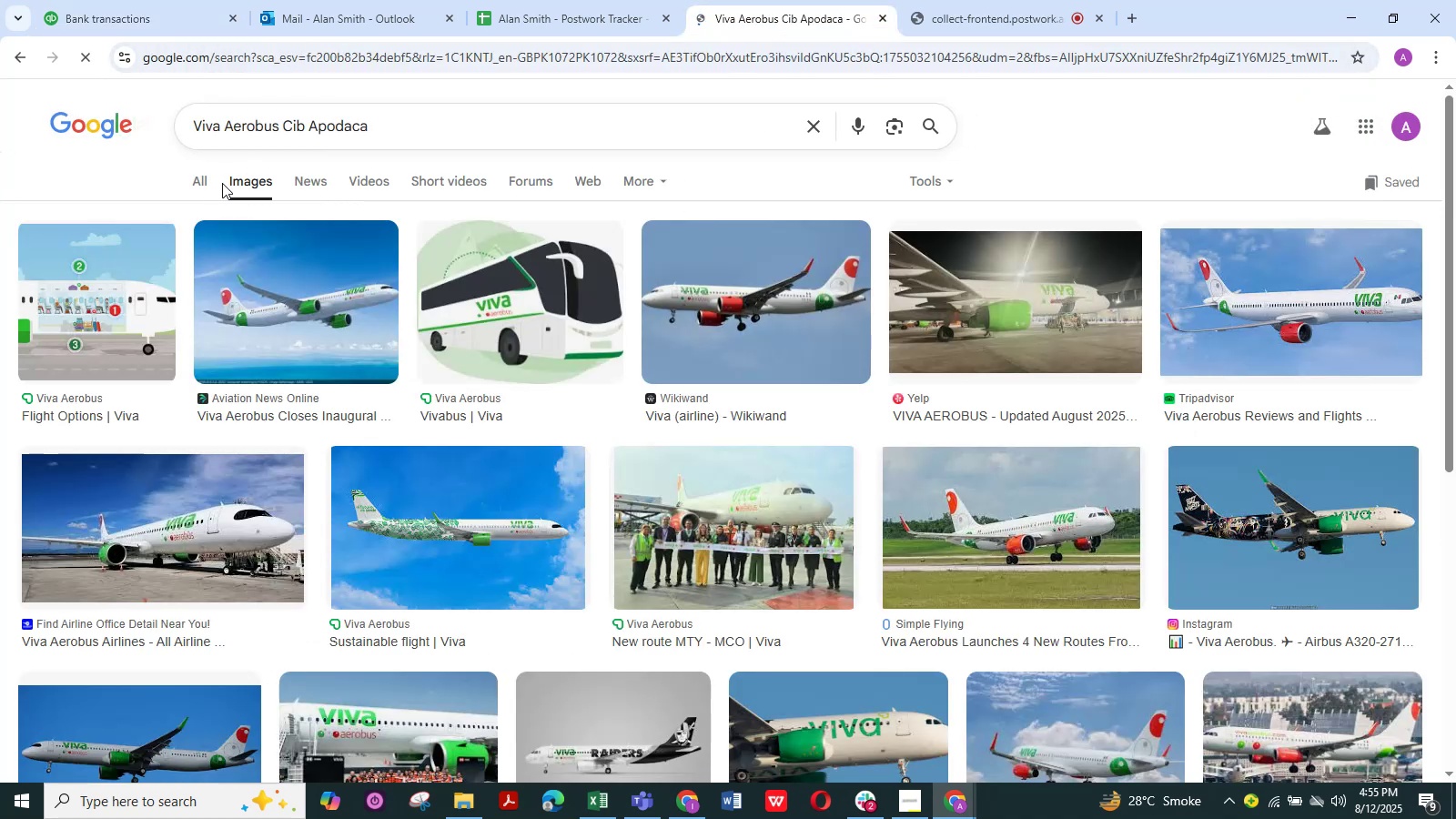 
left_click([202, 182])
 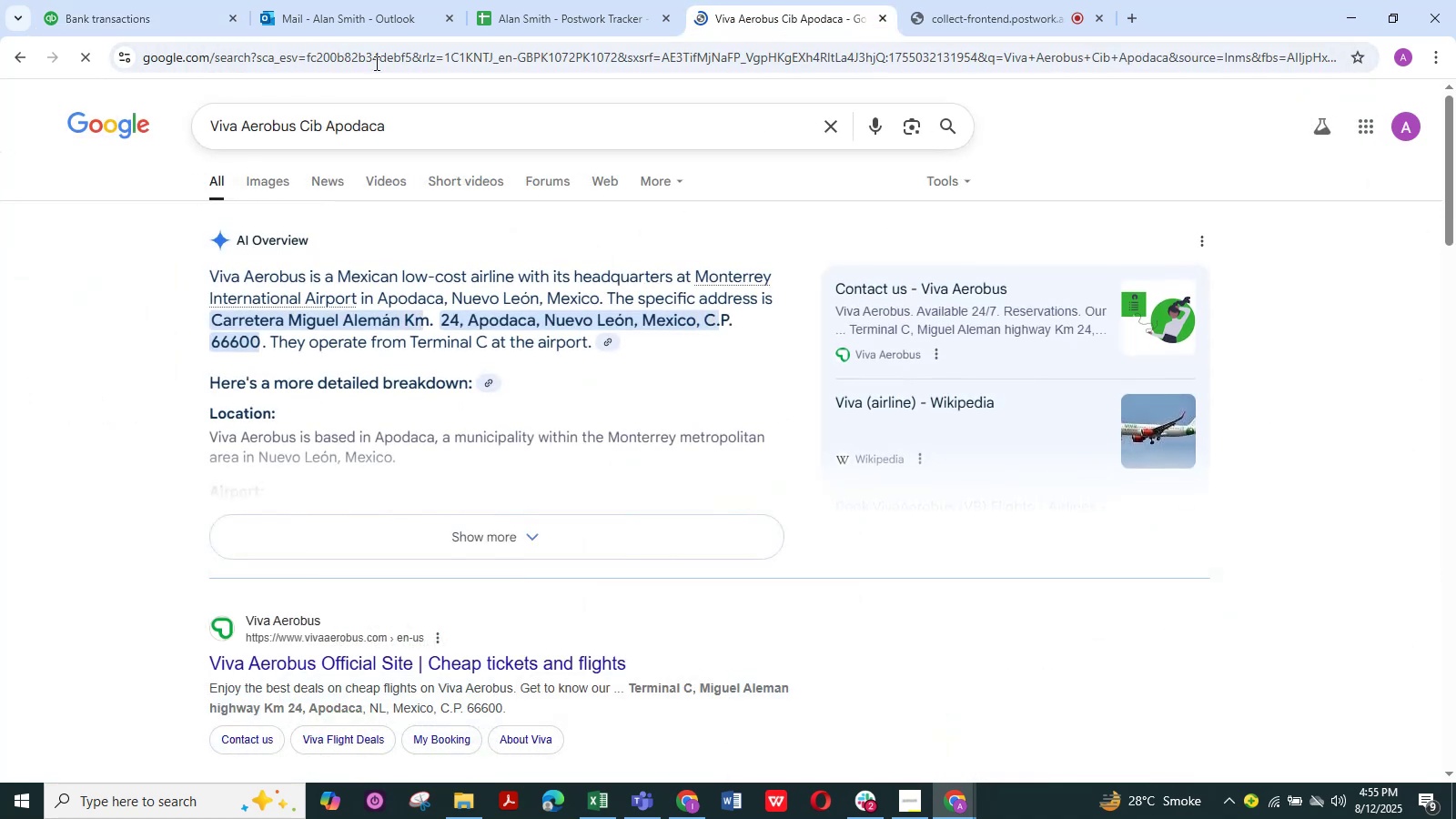 
left_click([96, 3])
 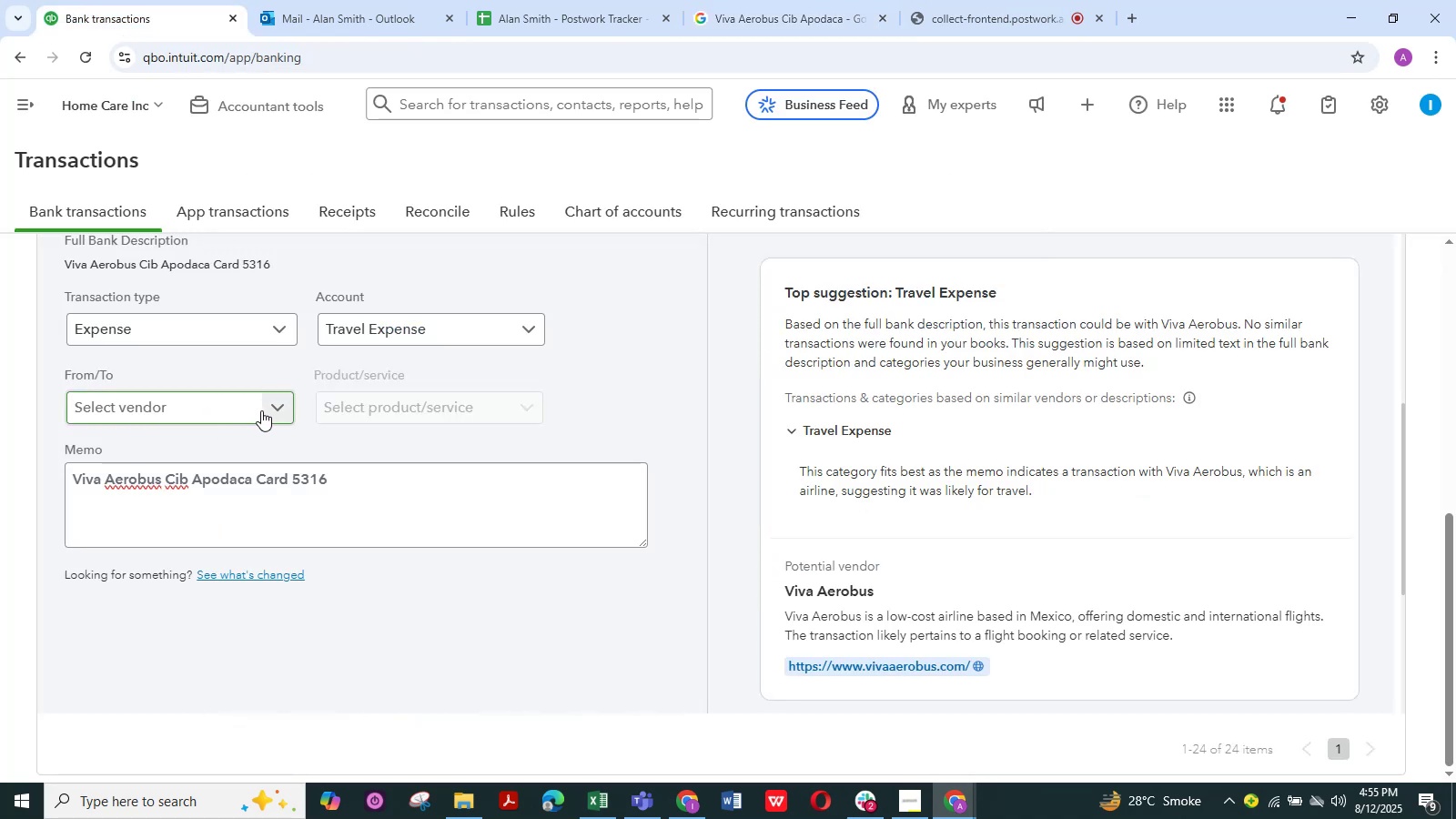 
left_click([273, 410])
 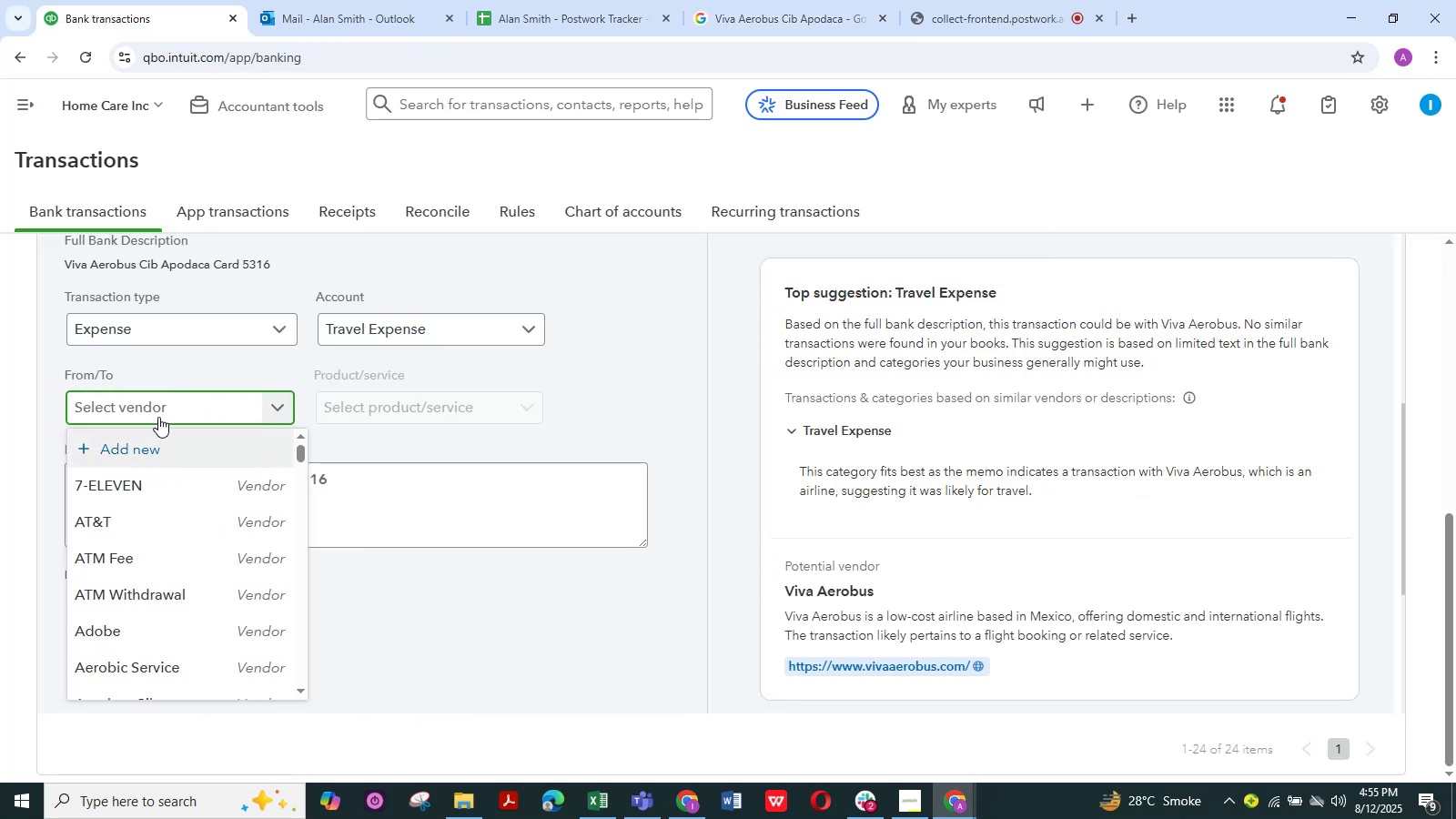 
left_click([156, 402])
 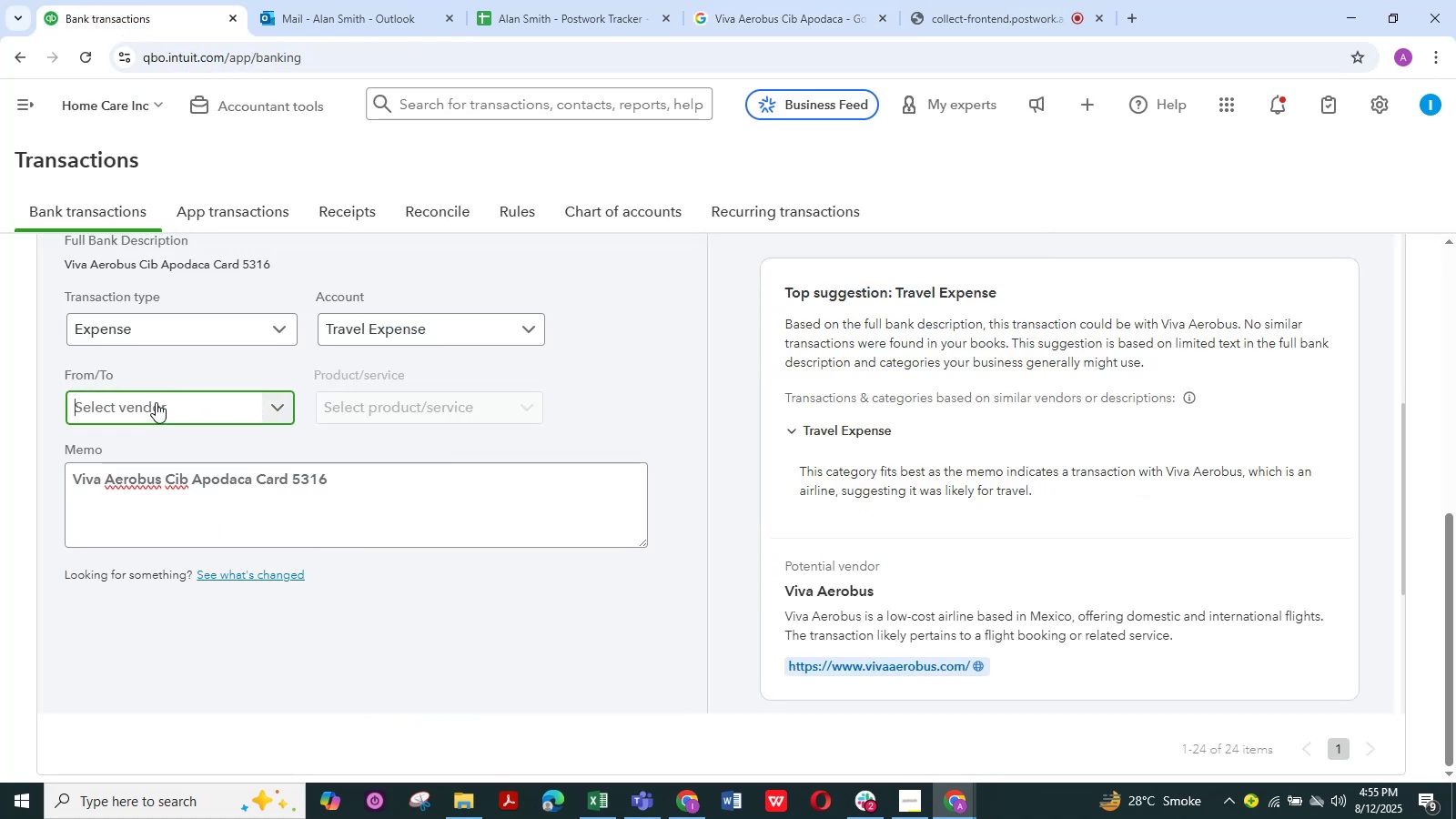 
key(Control+V)
 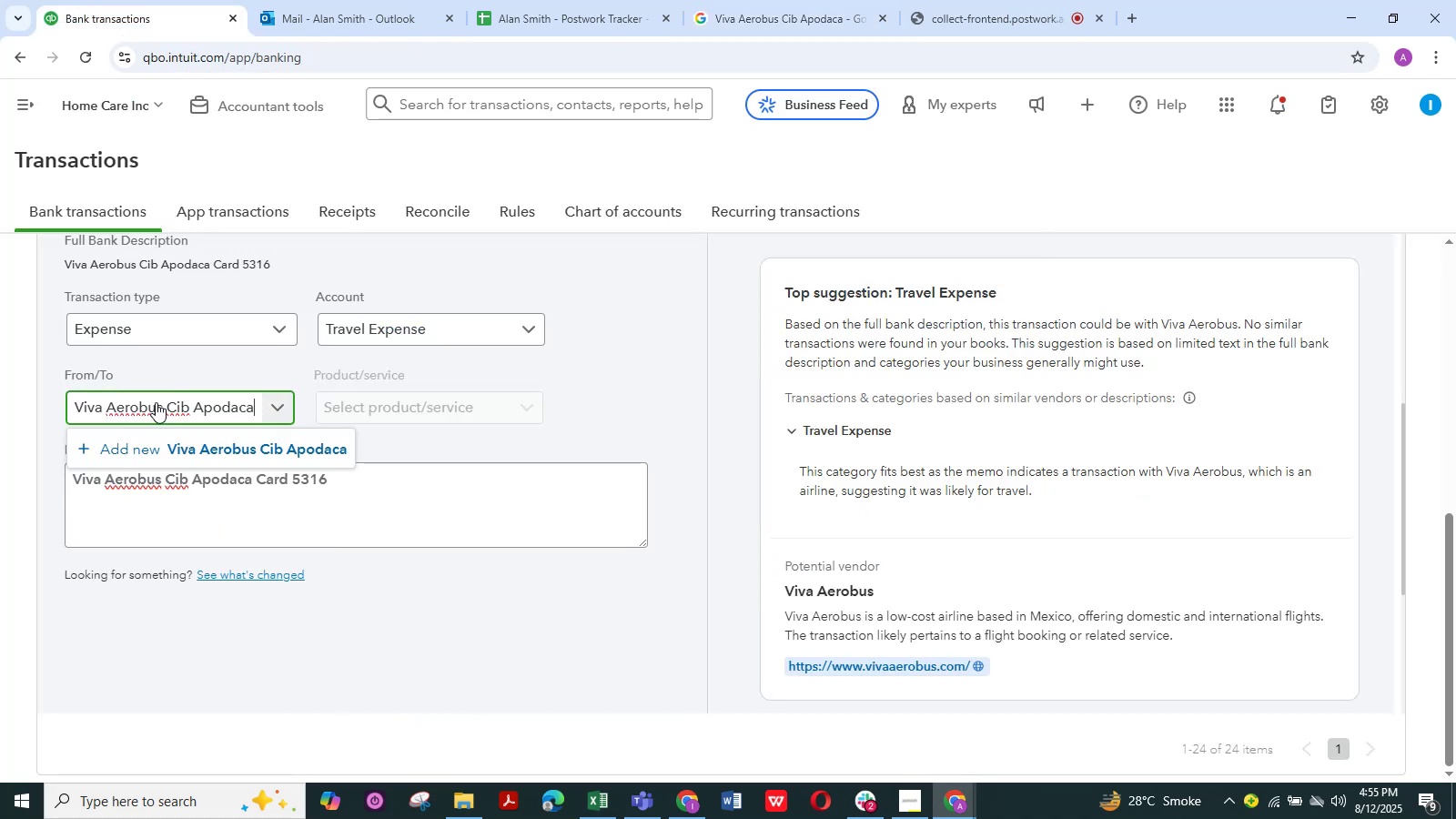 
key(NumpadEnter)
 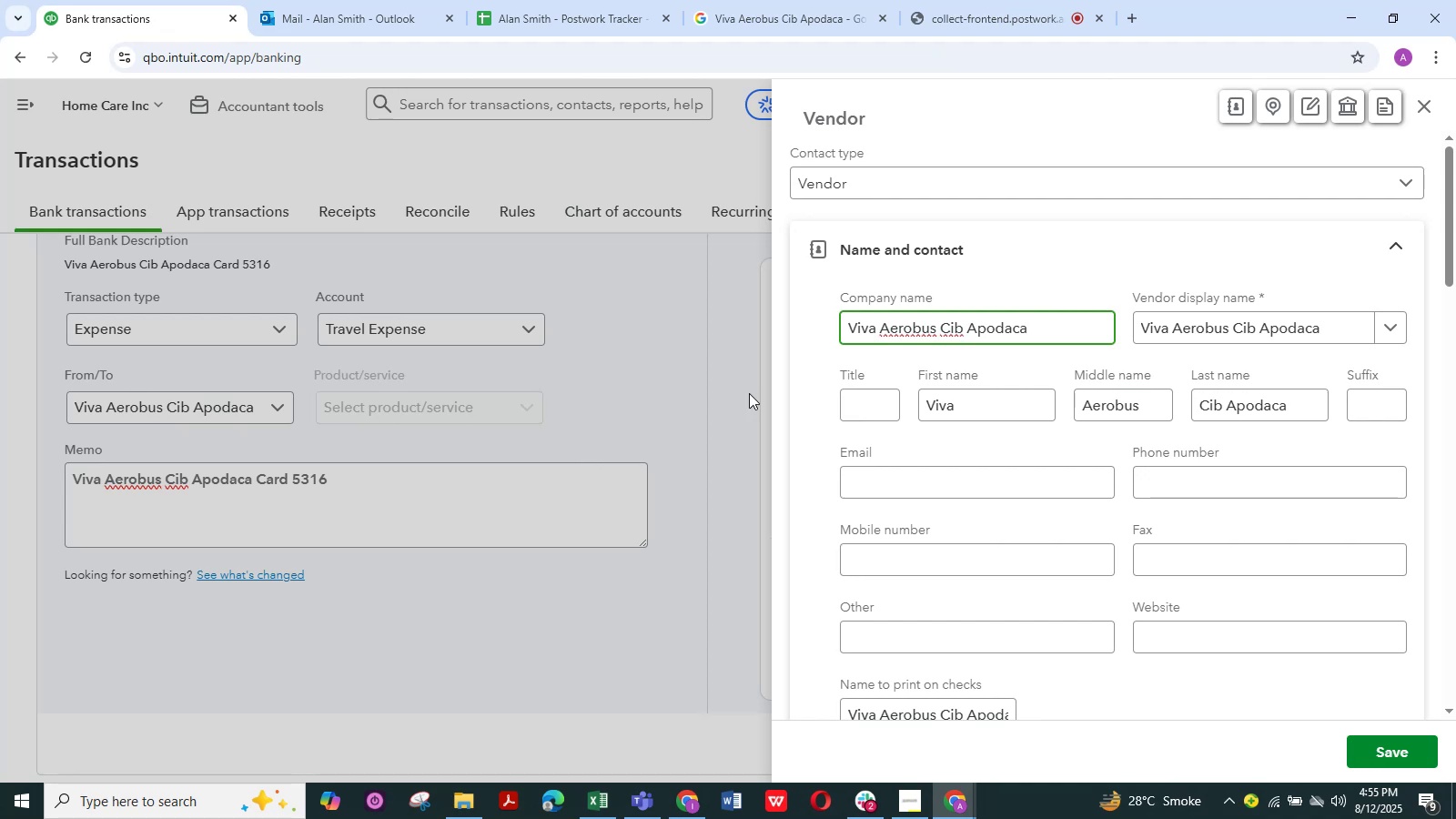 
left_click_drag(start_coordinate=[1040, 331], to_coordinate=[822, 341])
 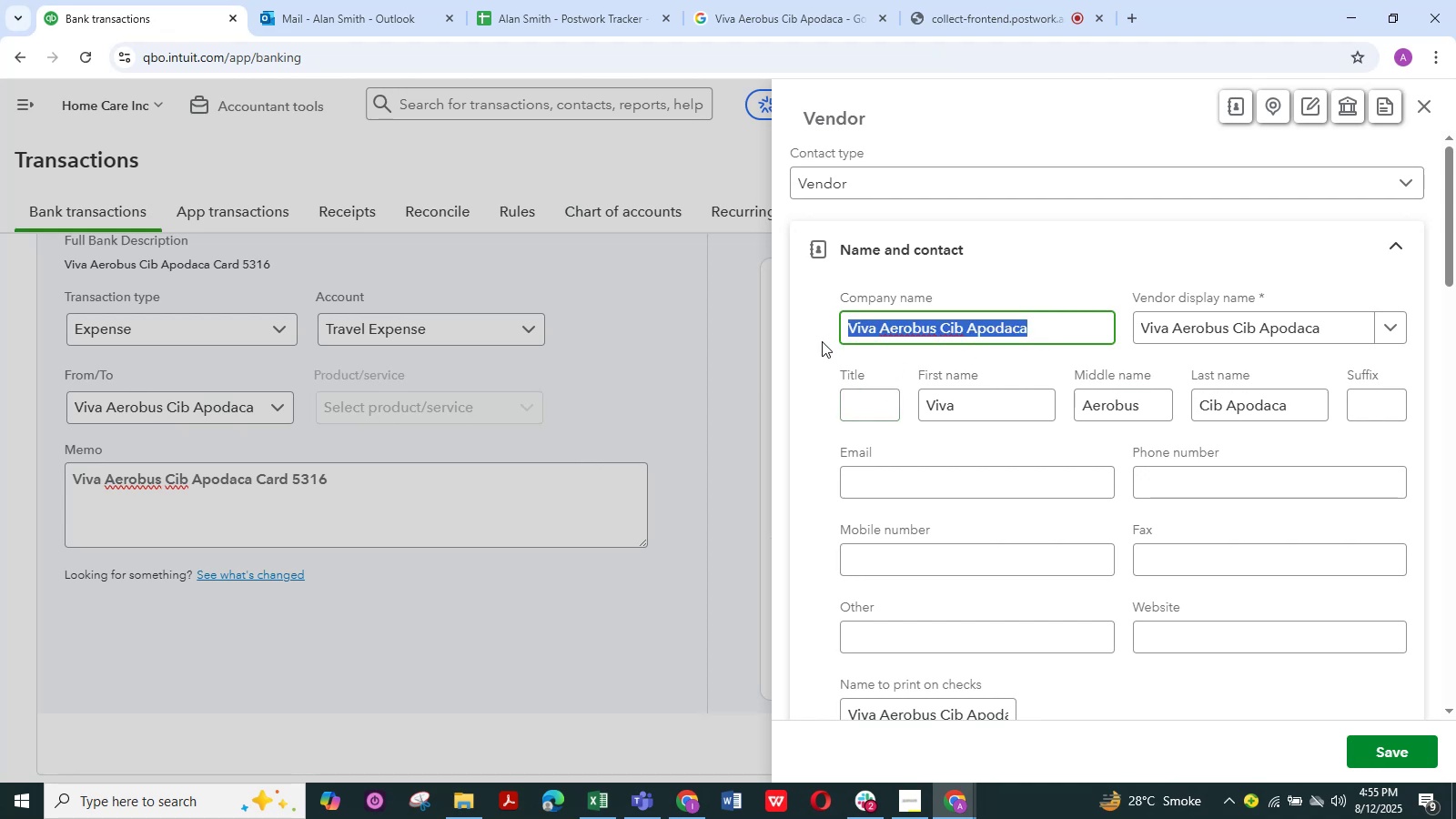 
key(Backspace)
 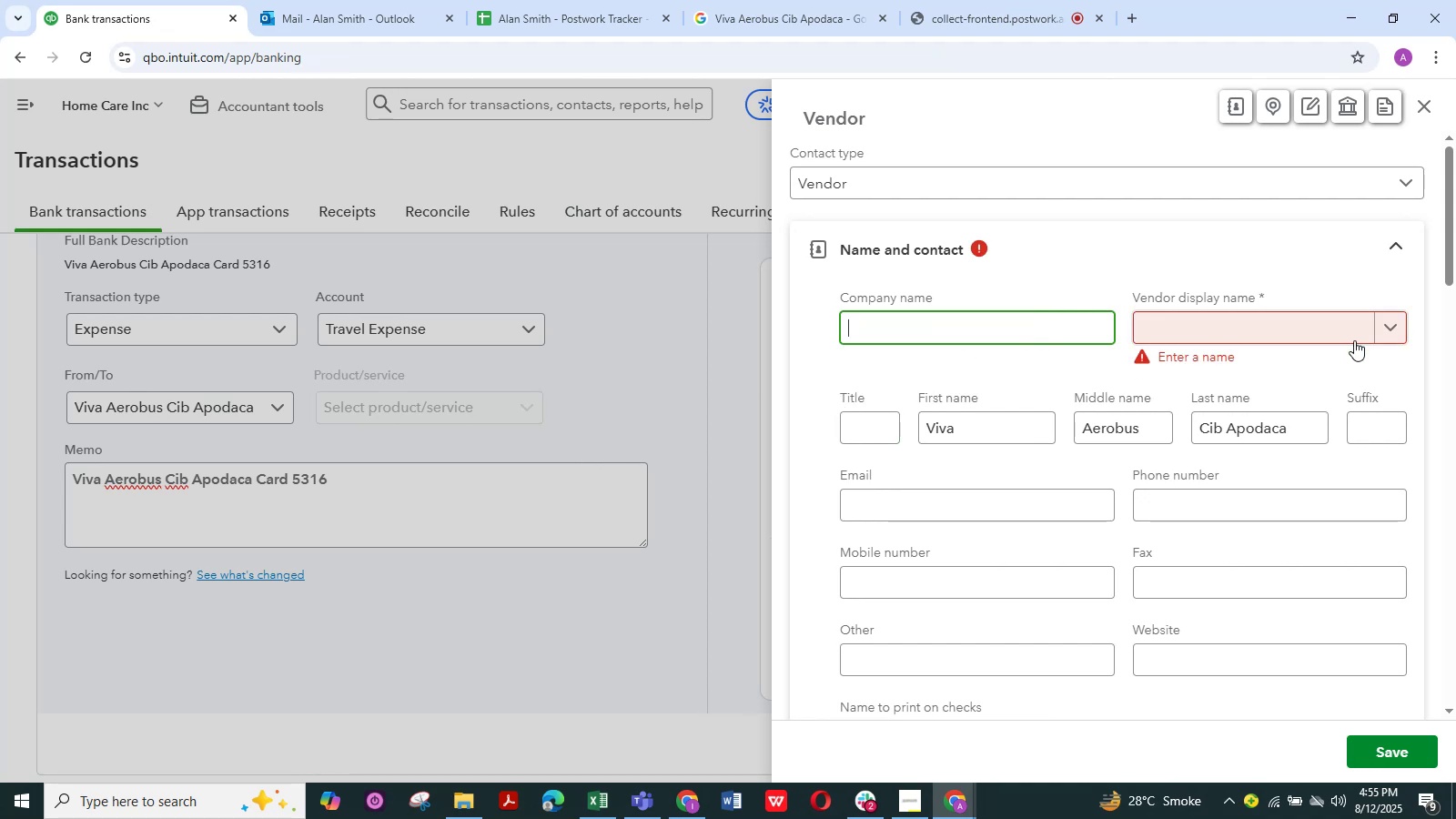 
left_click([1269, 324])
 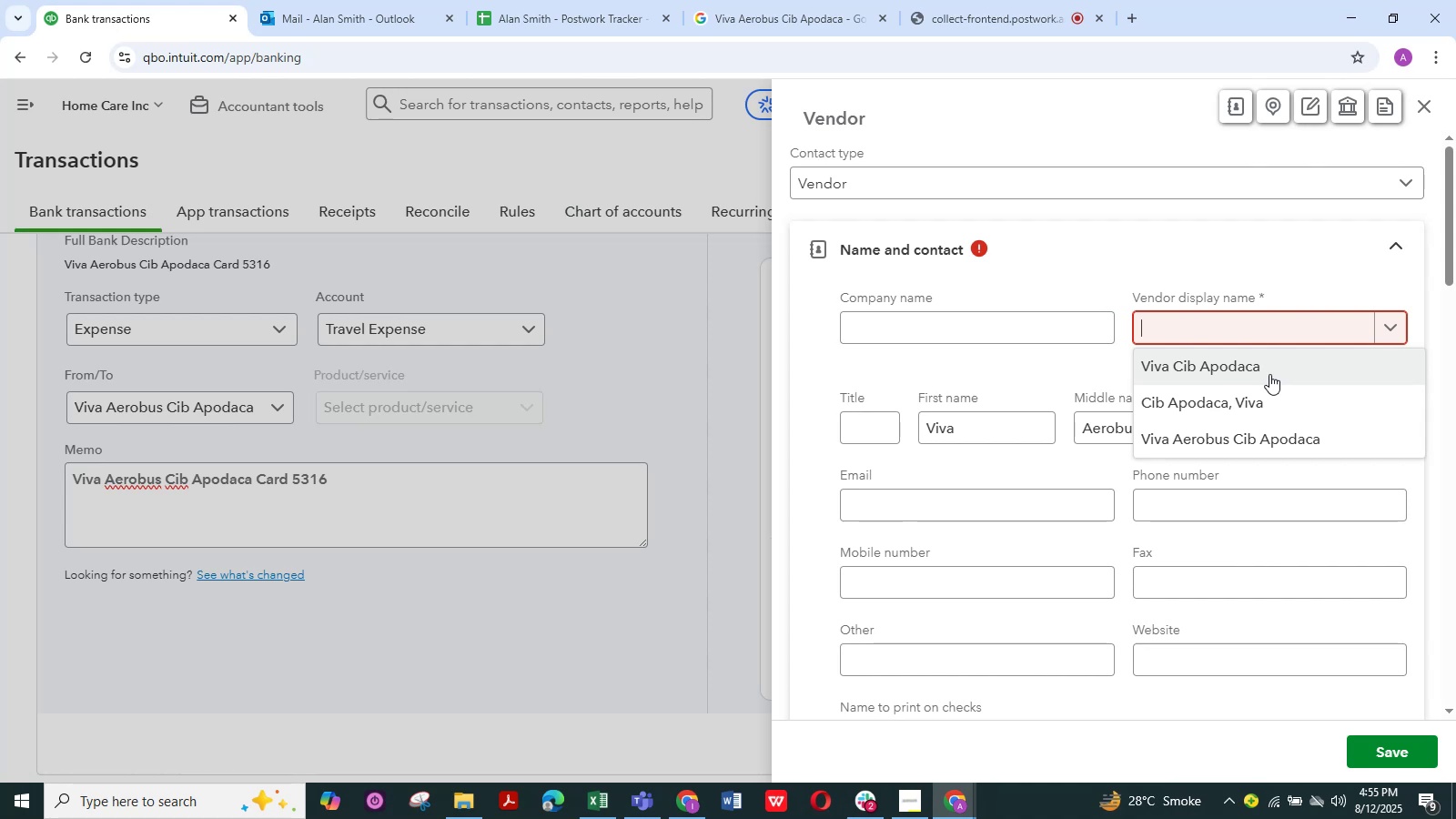 
wait(8.3)
 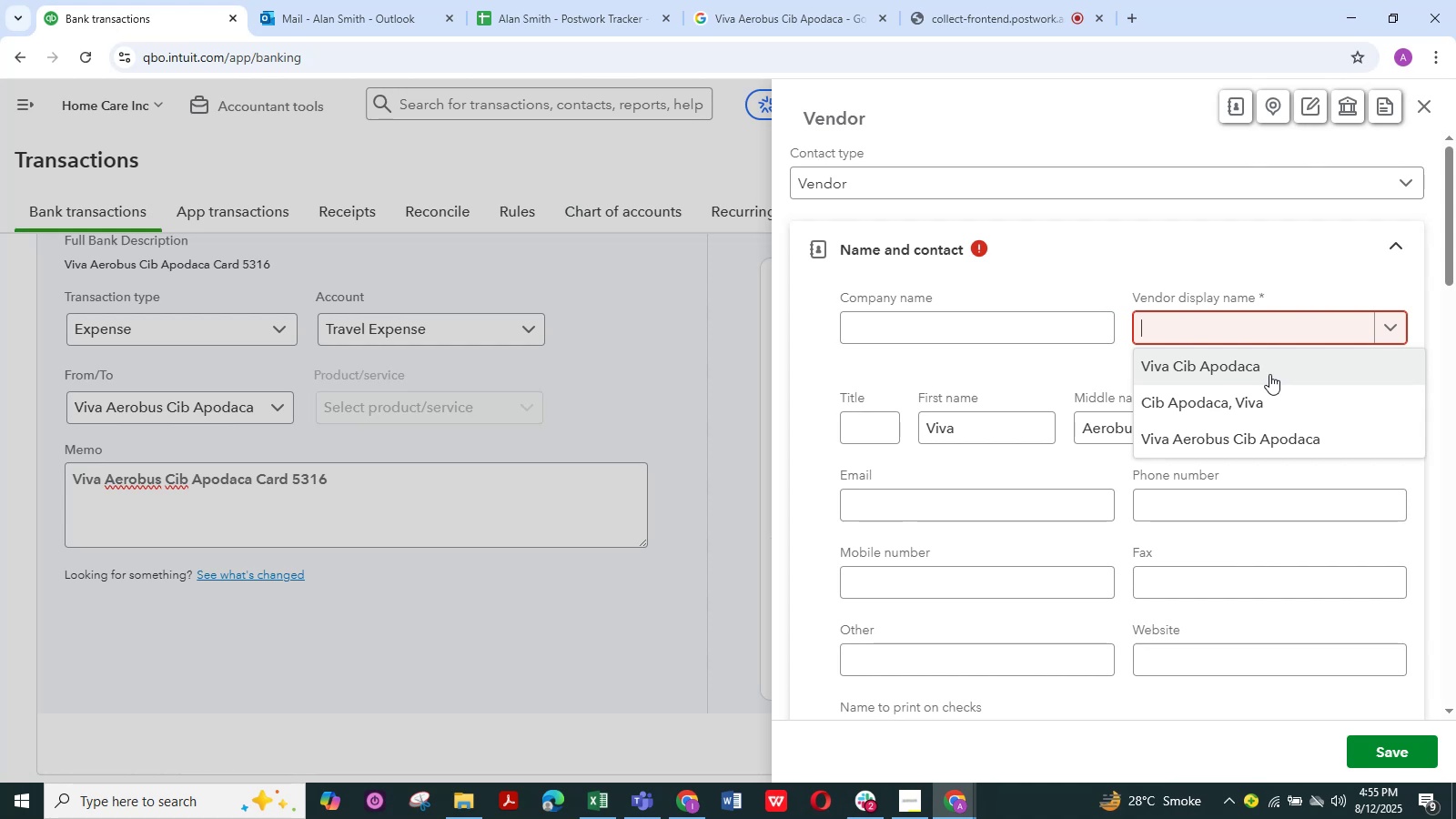 
left_click([1224, 332])
 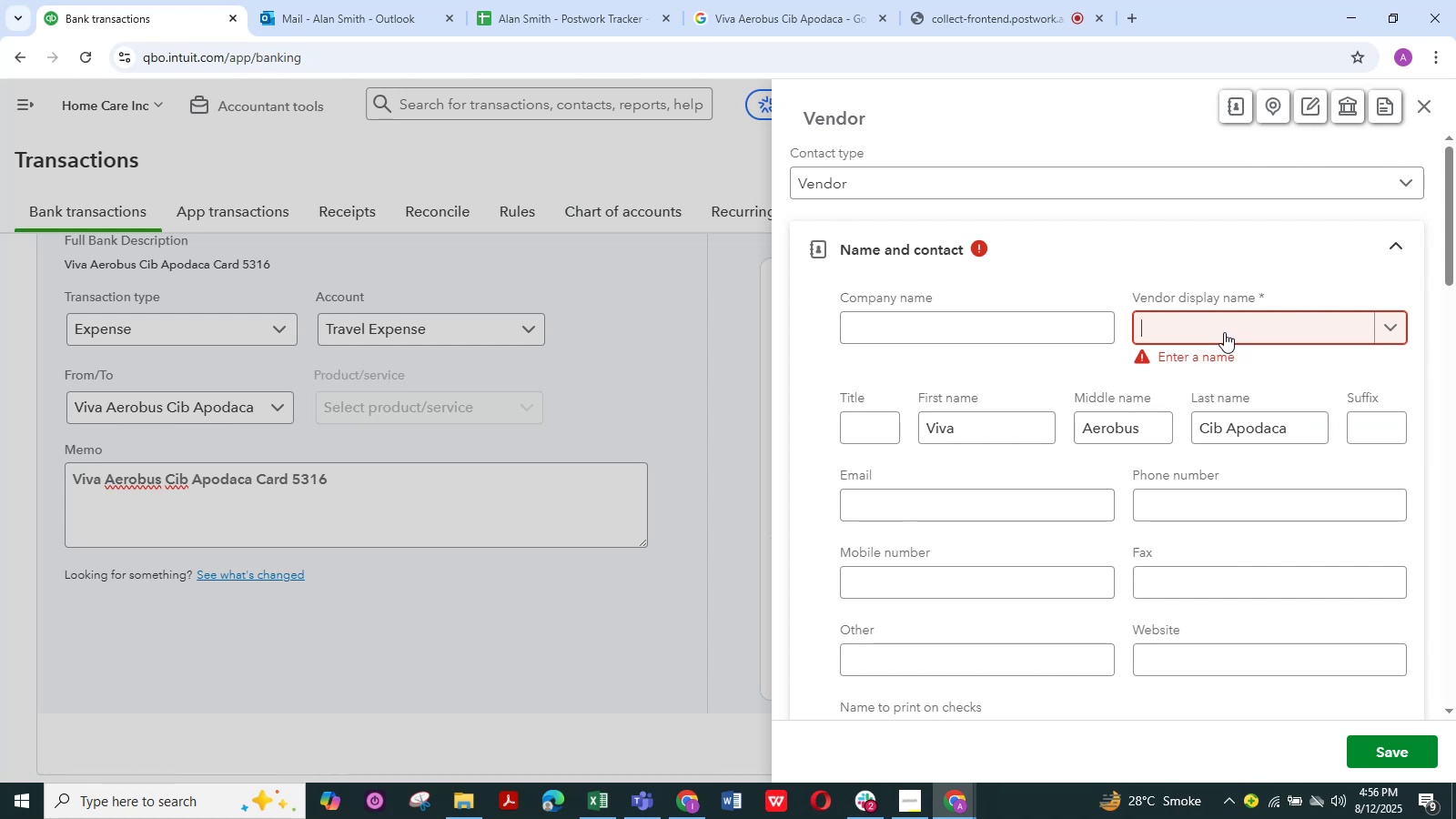 
key(Control+V)
 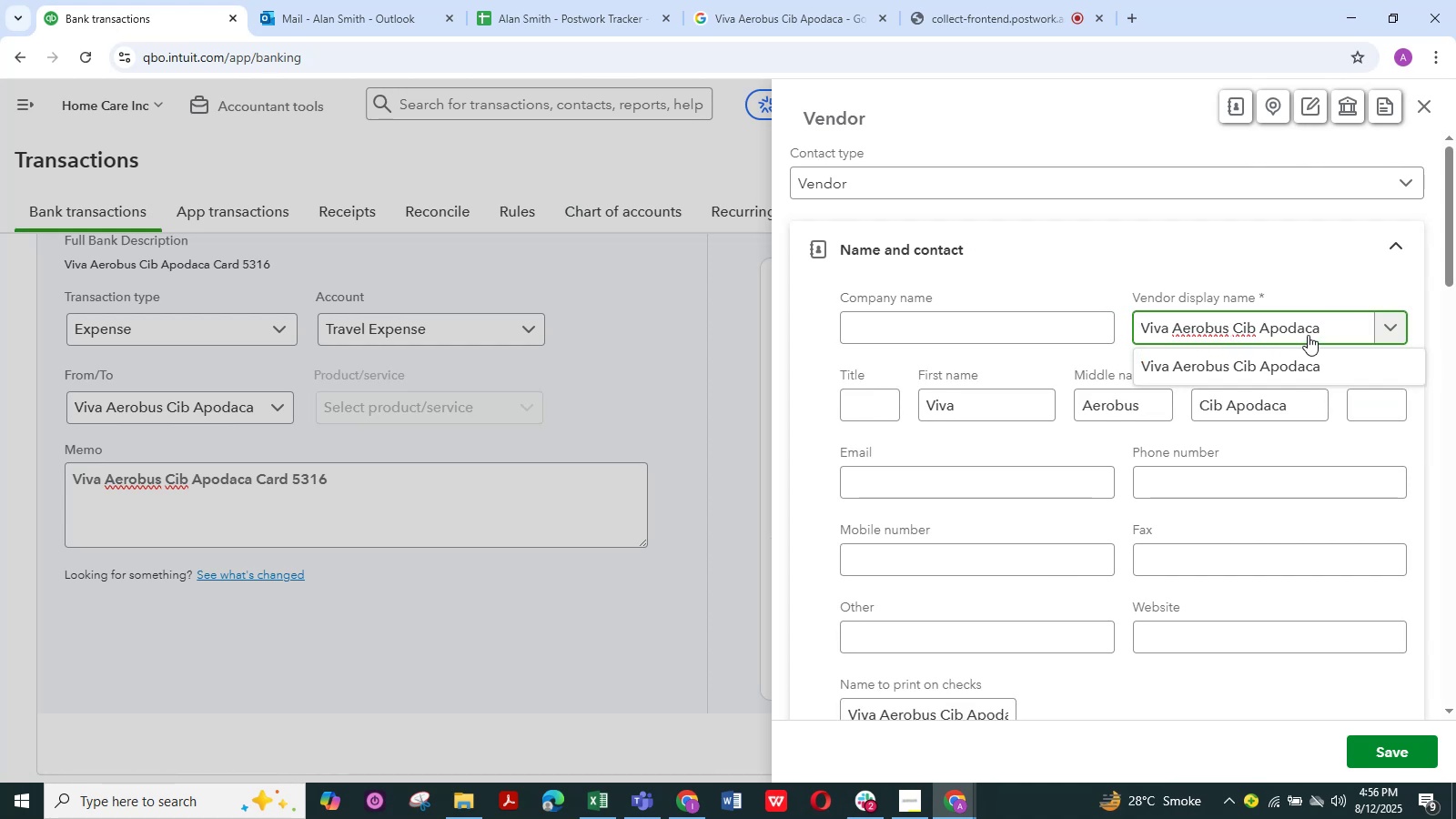 
left_click_drag(start_coordinate=[1325, 320], to_coordinate=[1226, 324])
 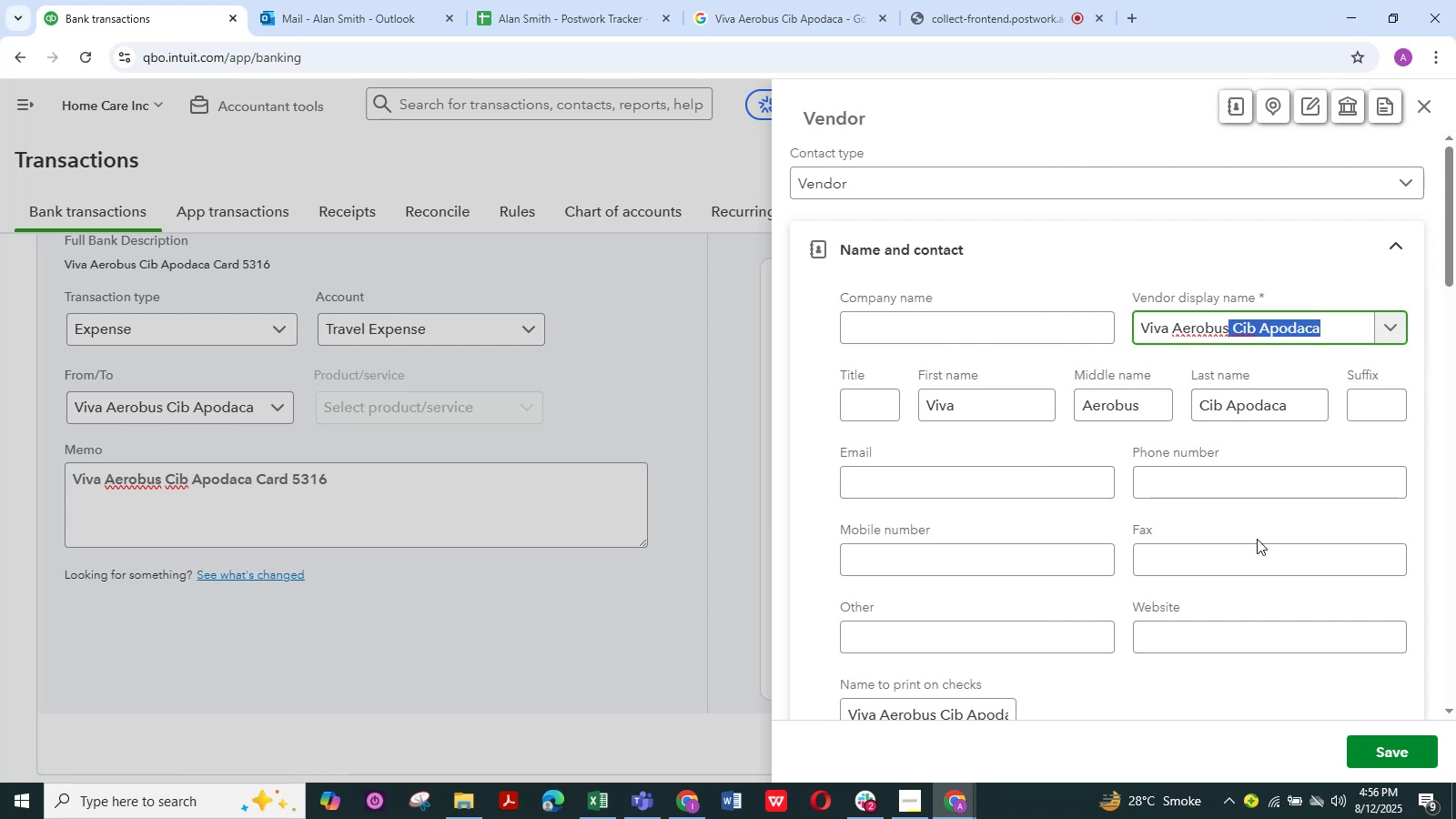 
key(Backspace)
 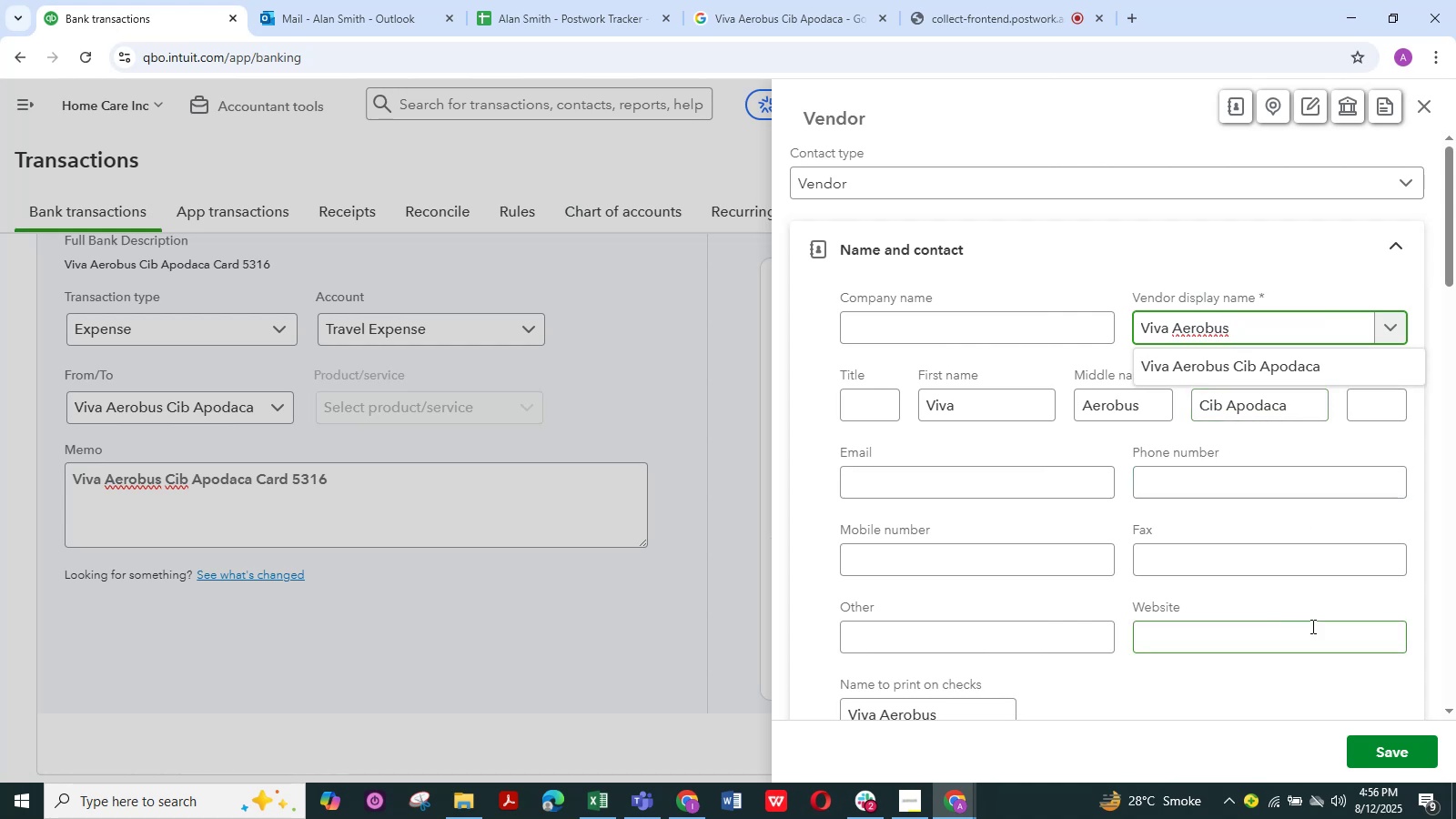 
wait(5.54)
 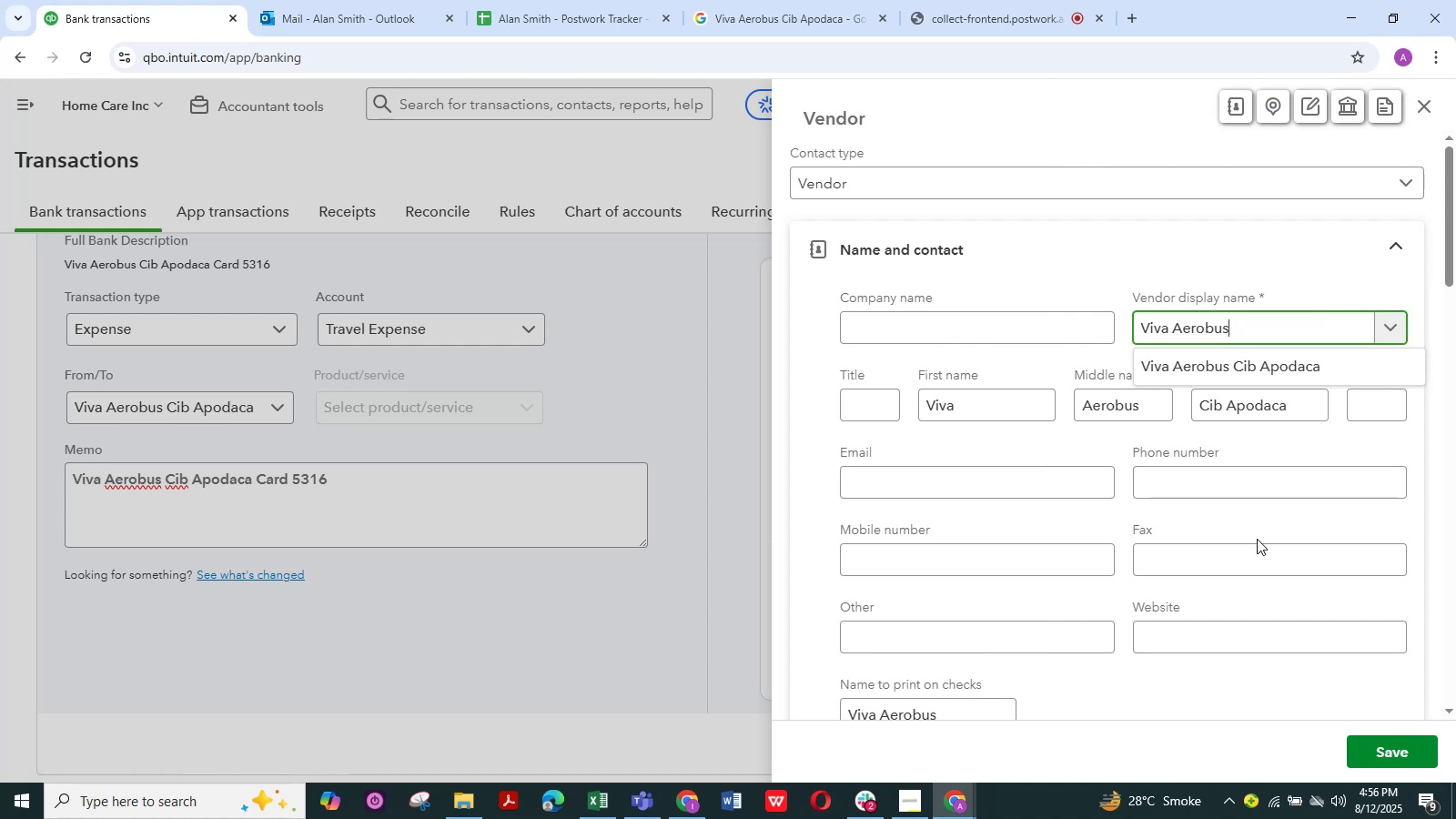 
left_click([1370, 747])
 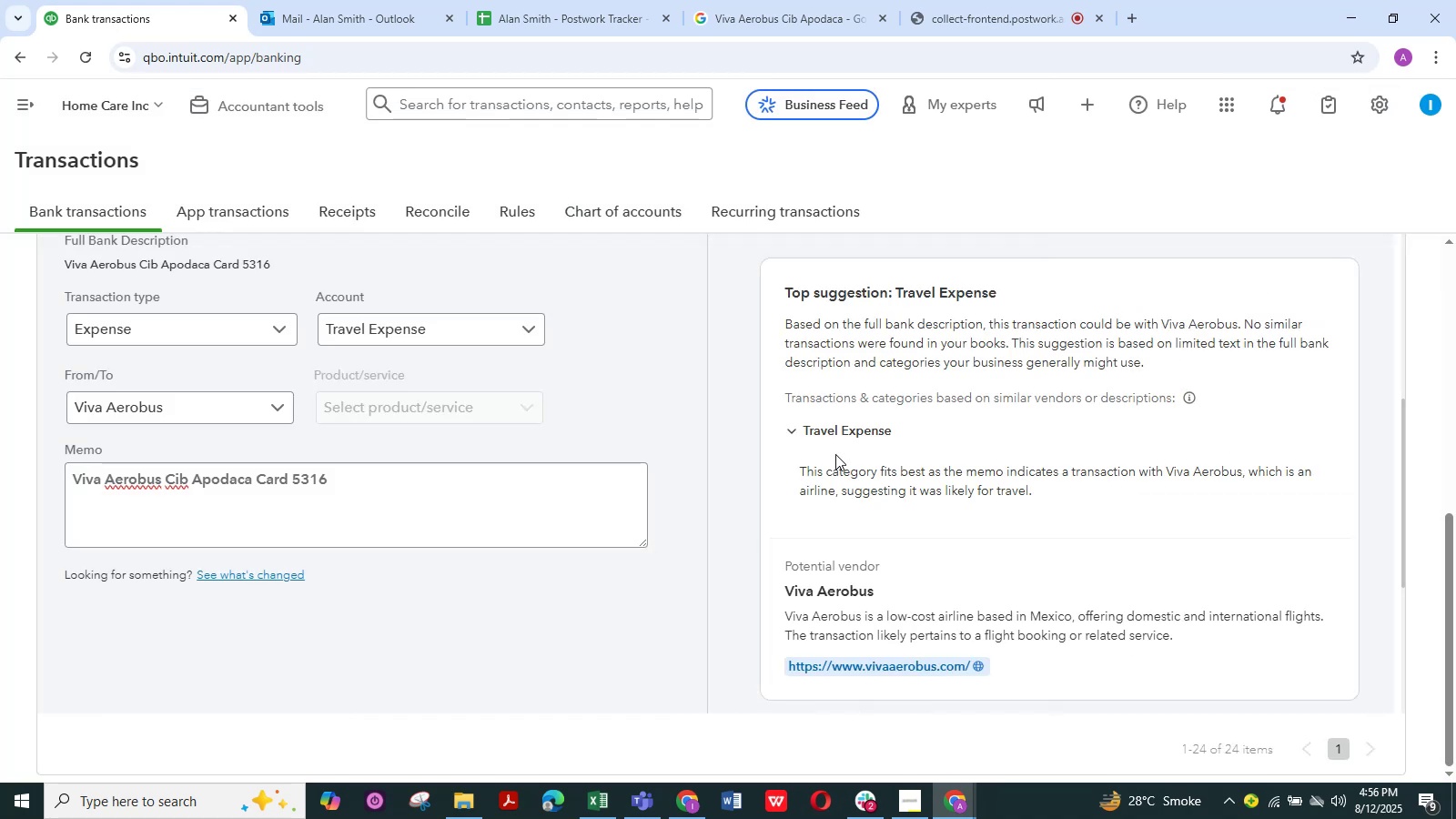 
scroll: coordinate [337, 562], scroll_direction: down, amount: 3.0
 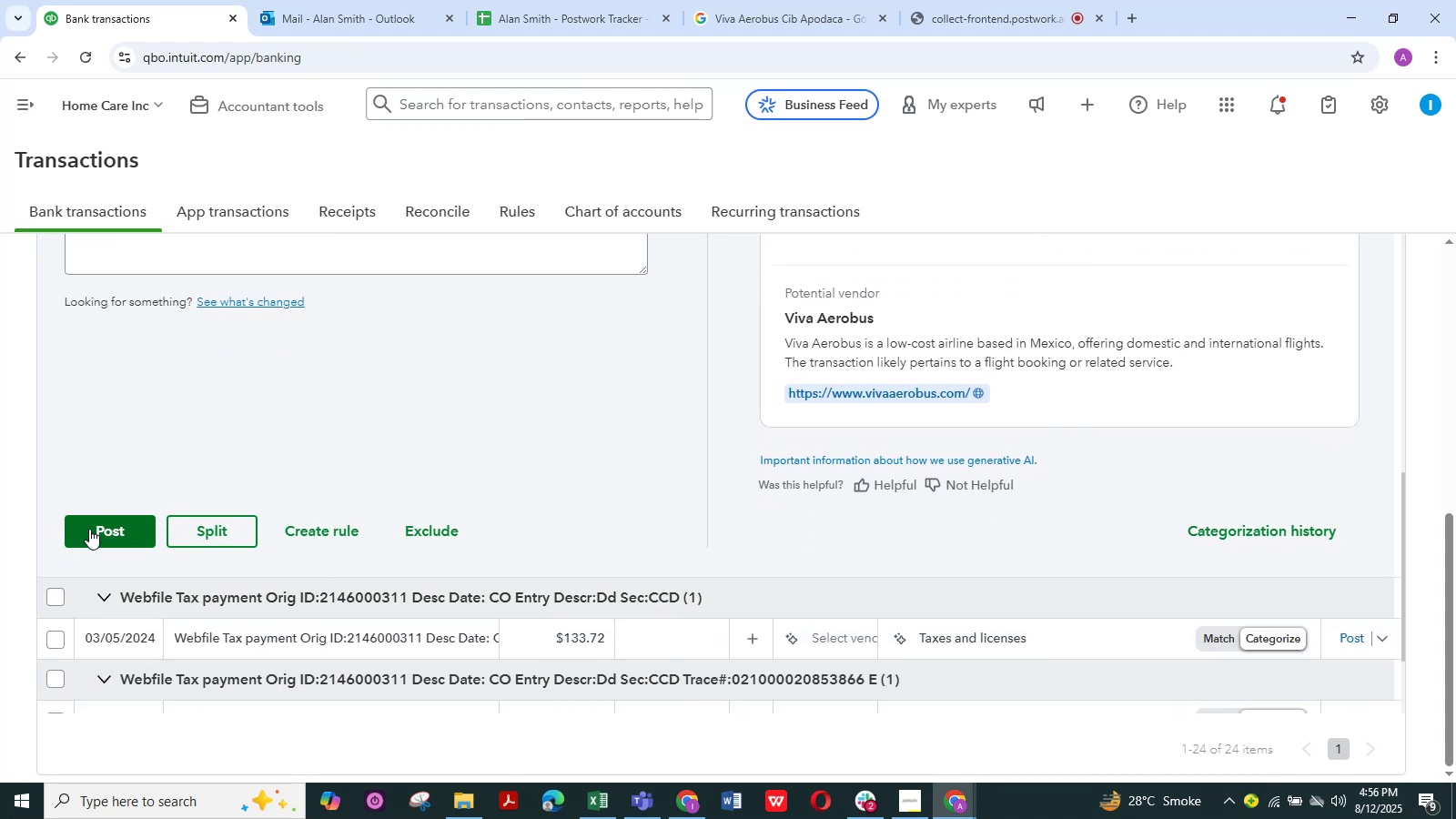 
left_click([102, 523])
 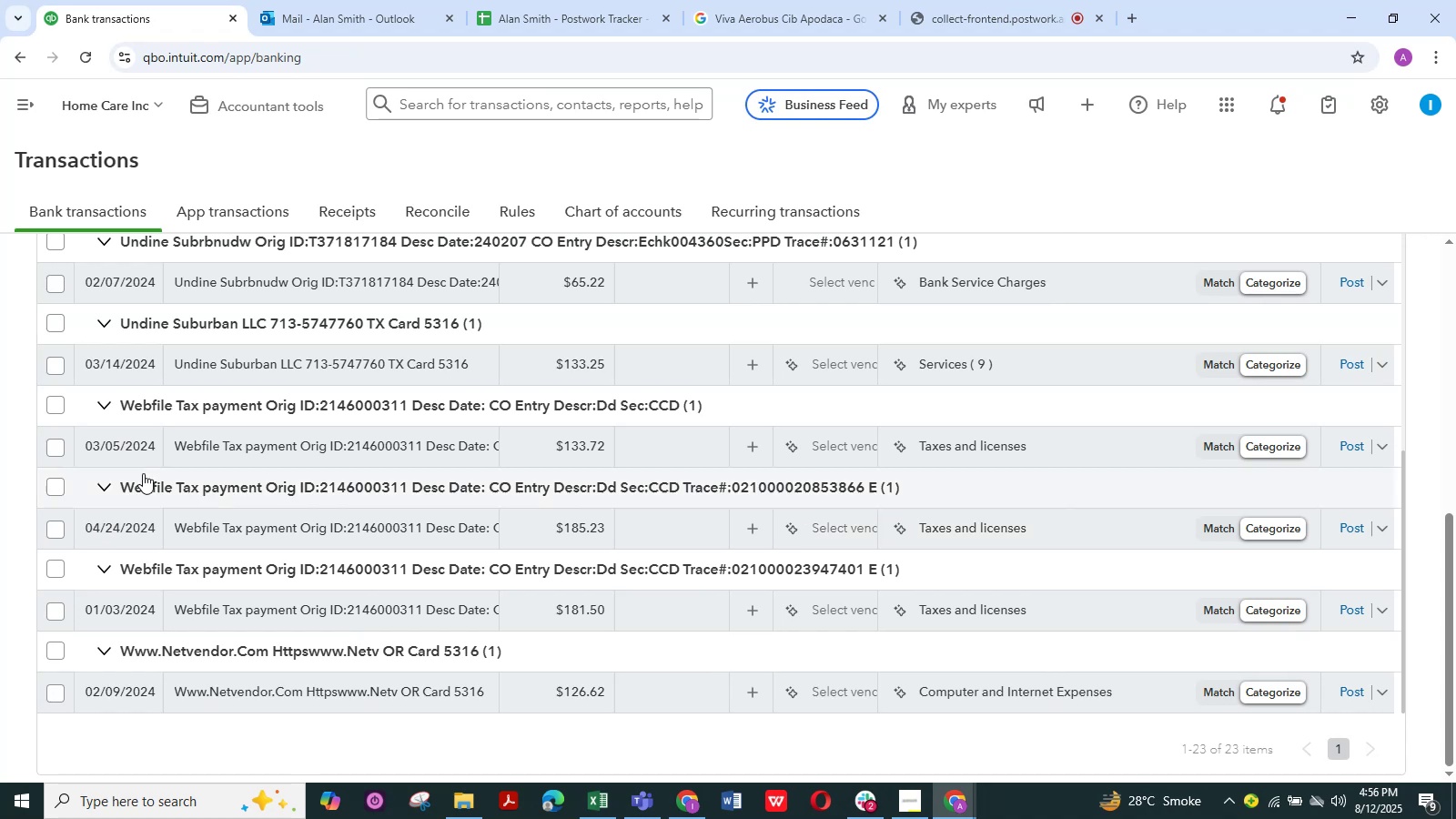 
wait(16.24)
 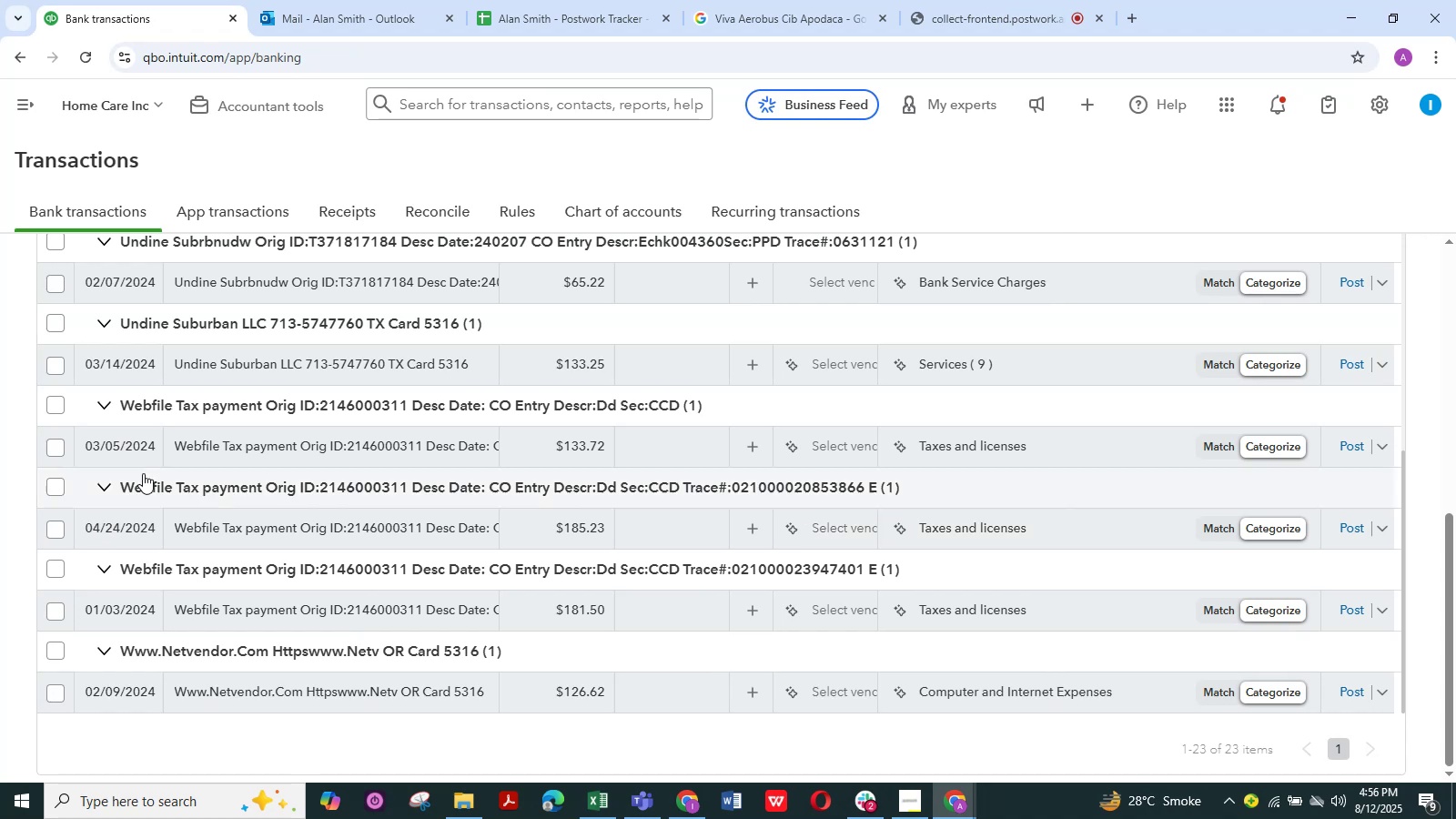 
left_click([1009, 6])
 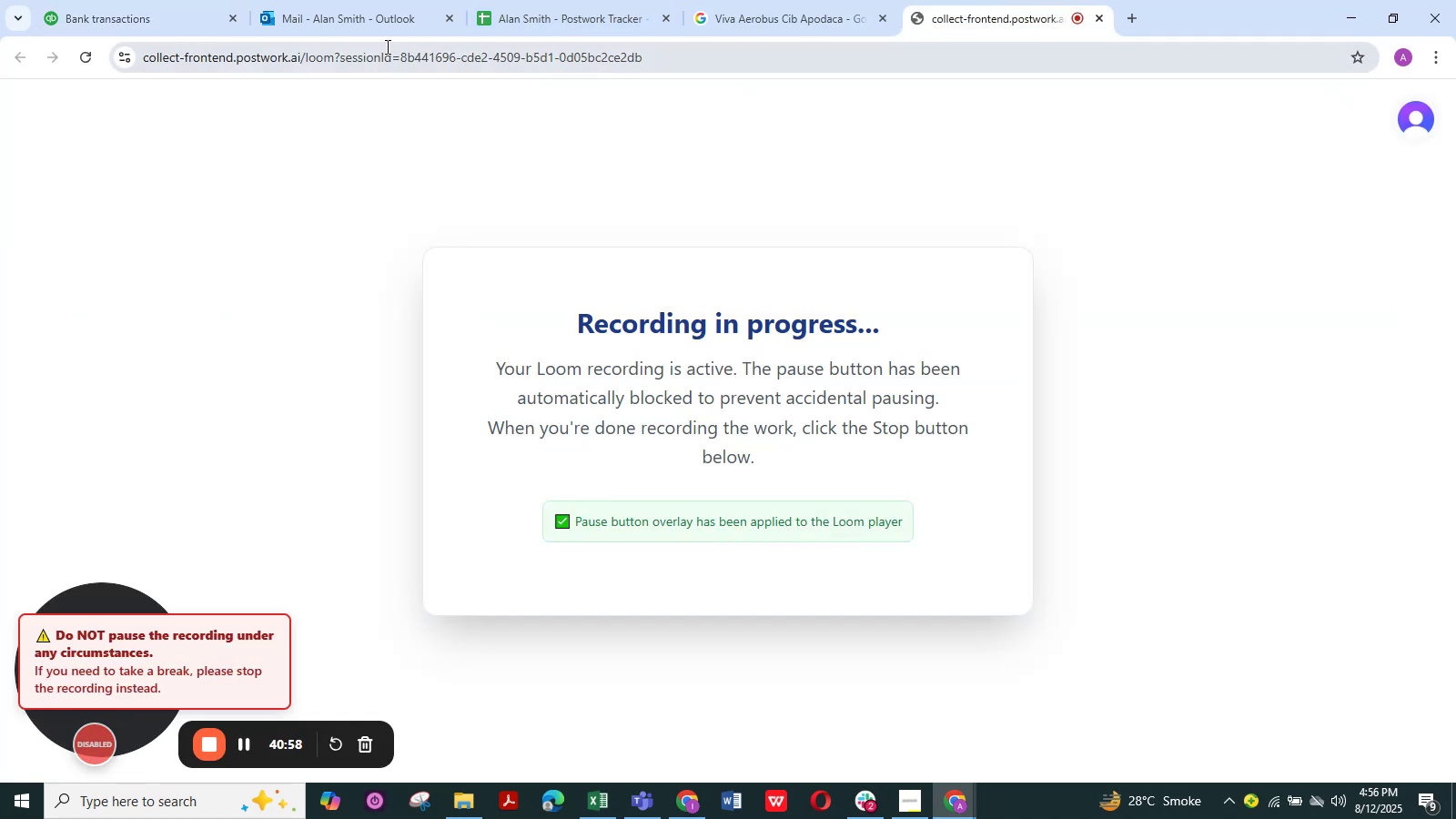 
left_click([571, 15])
 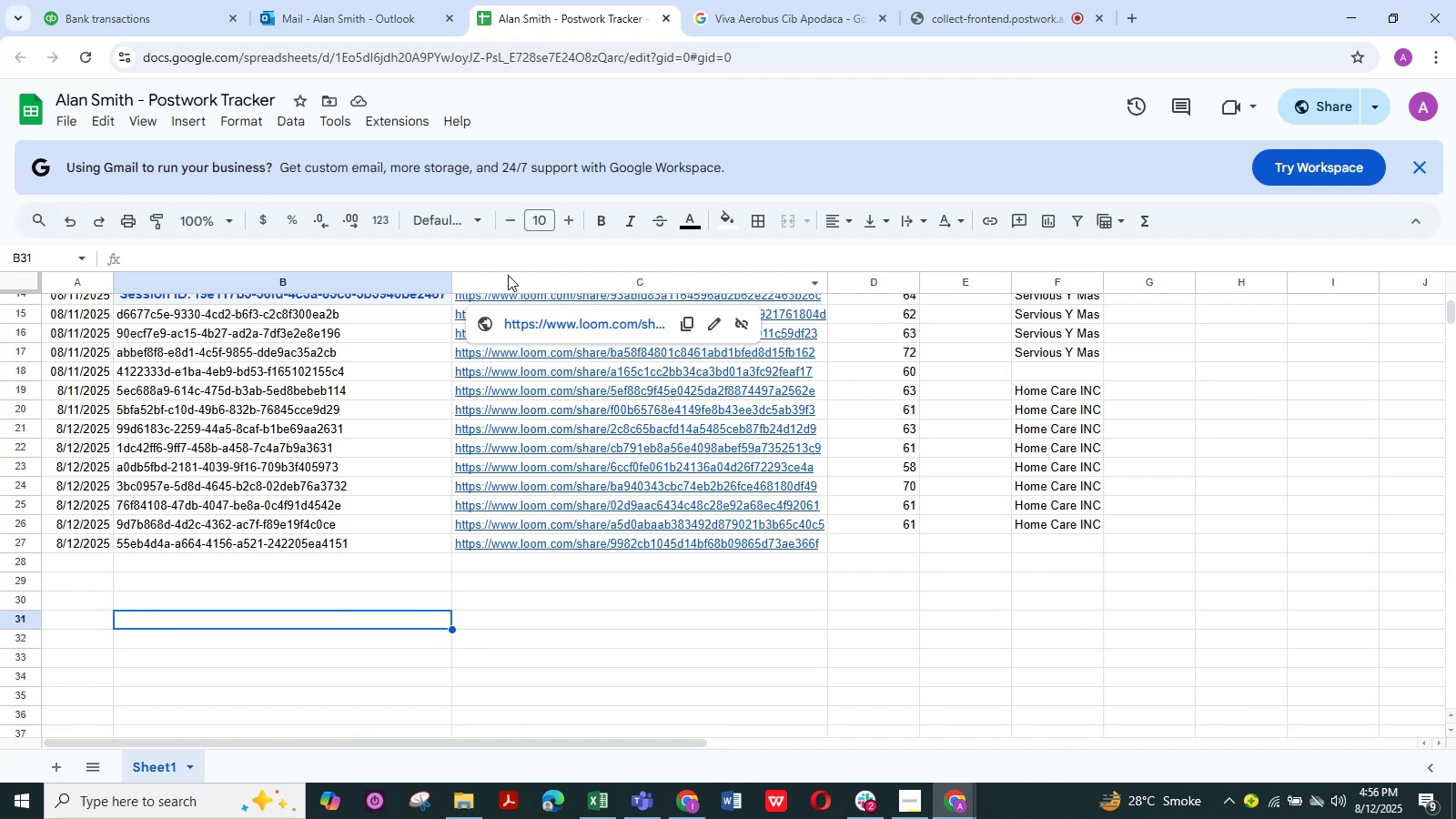 
wait(18.3)
 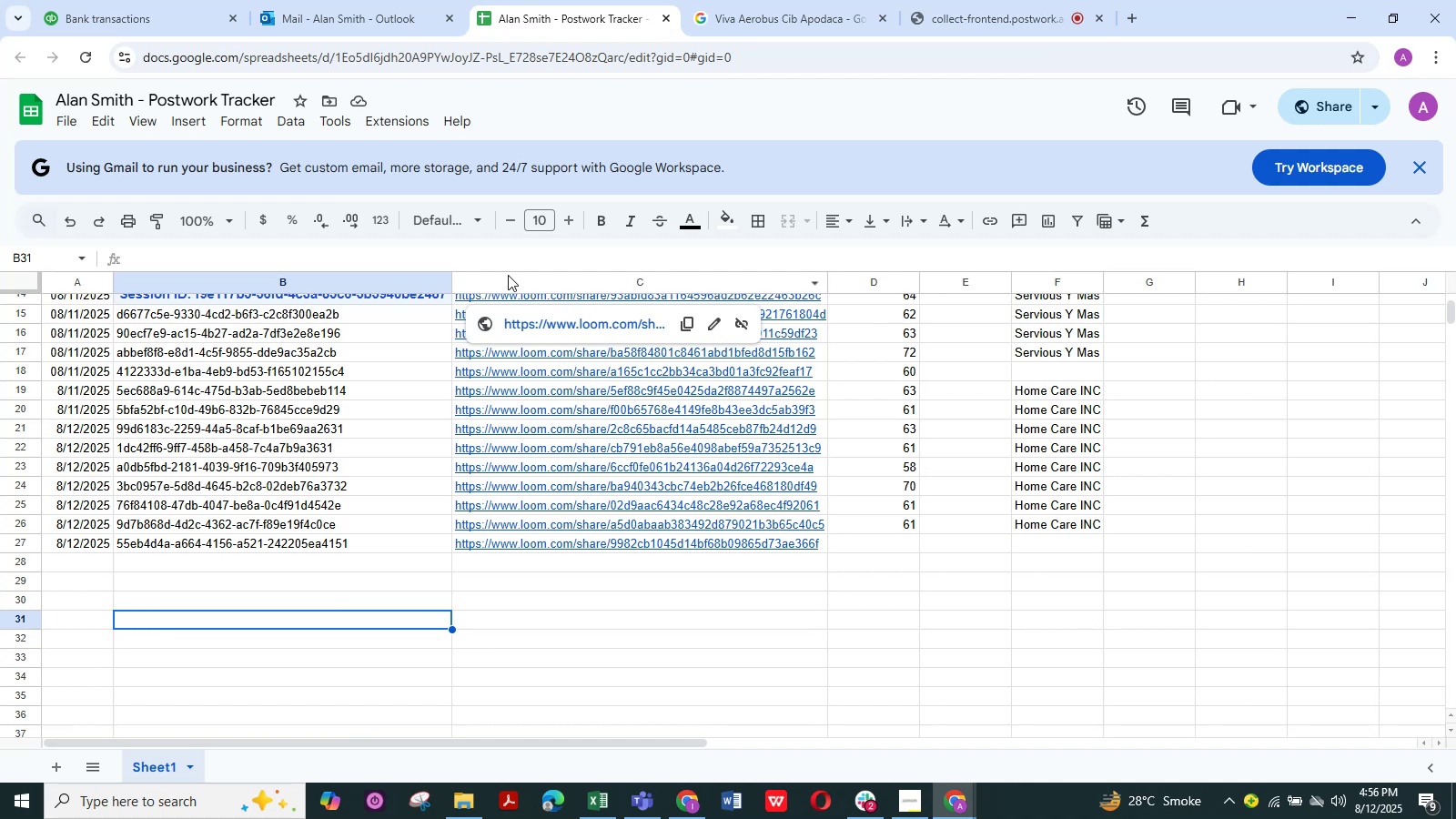 
left_click([746, 25])
 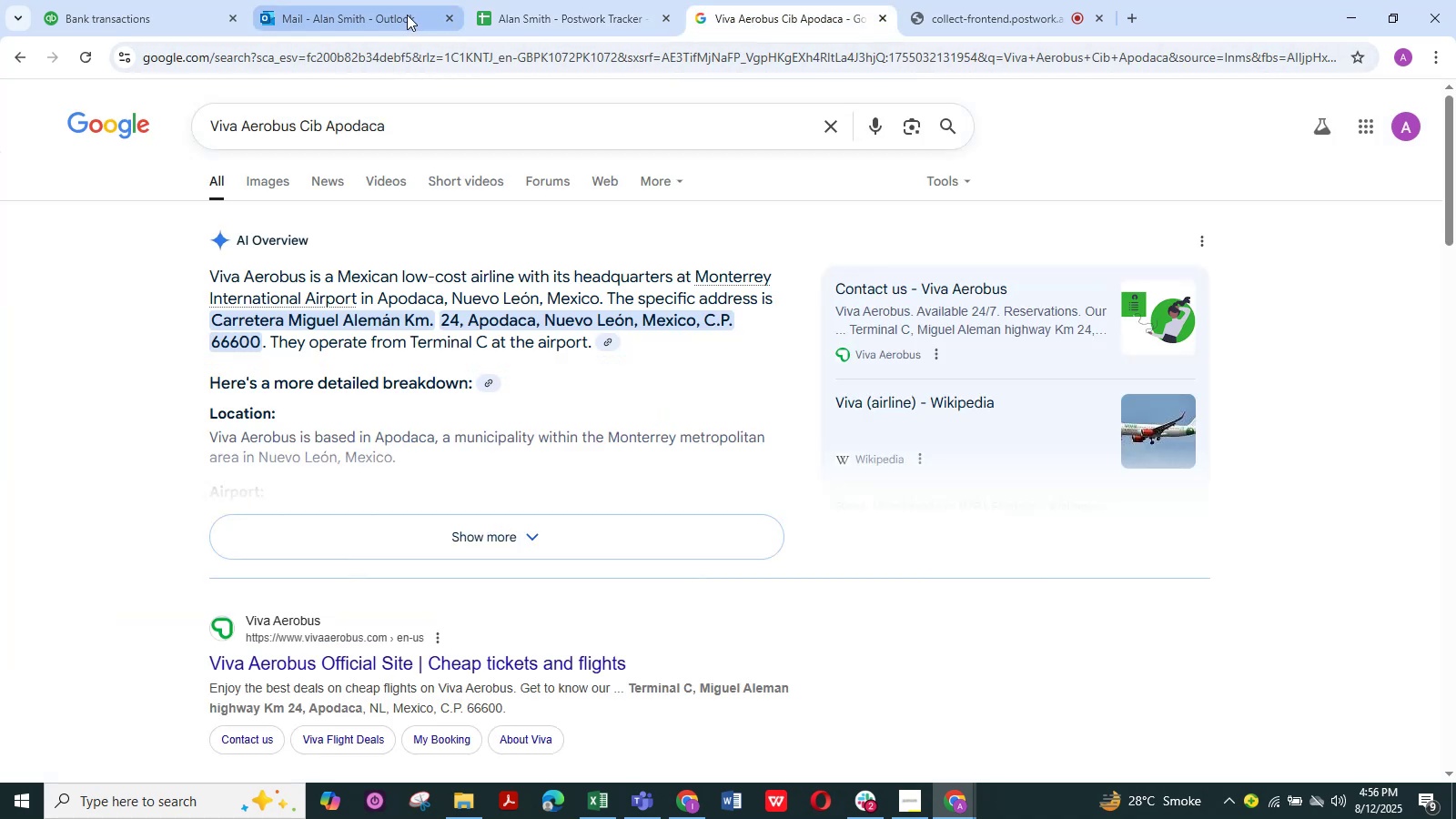 
left_click([407, 15])
 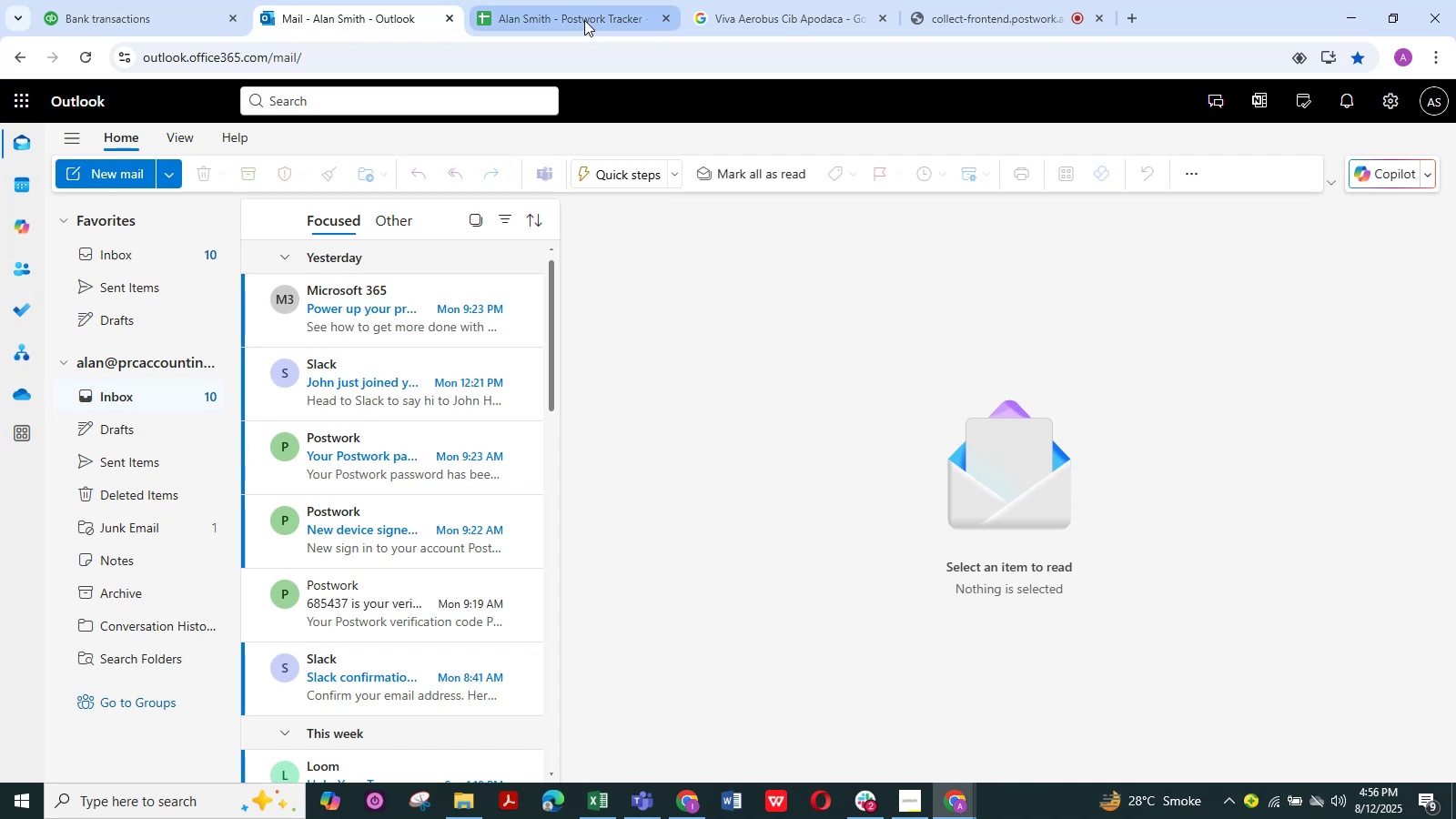 
left_click([584, 20])
 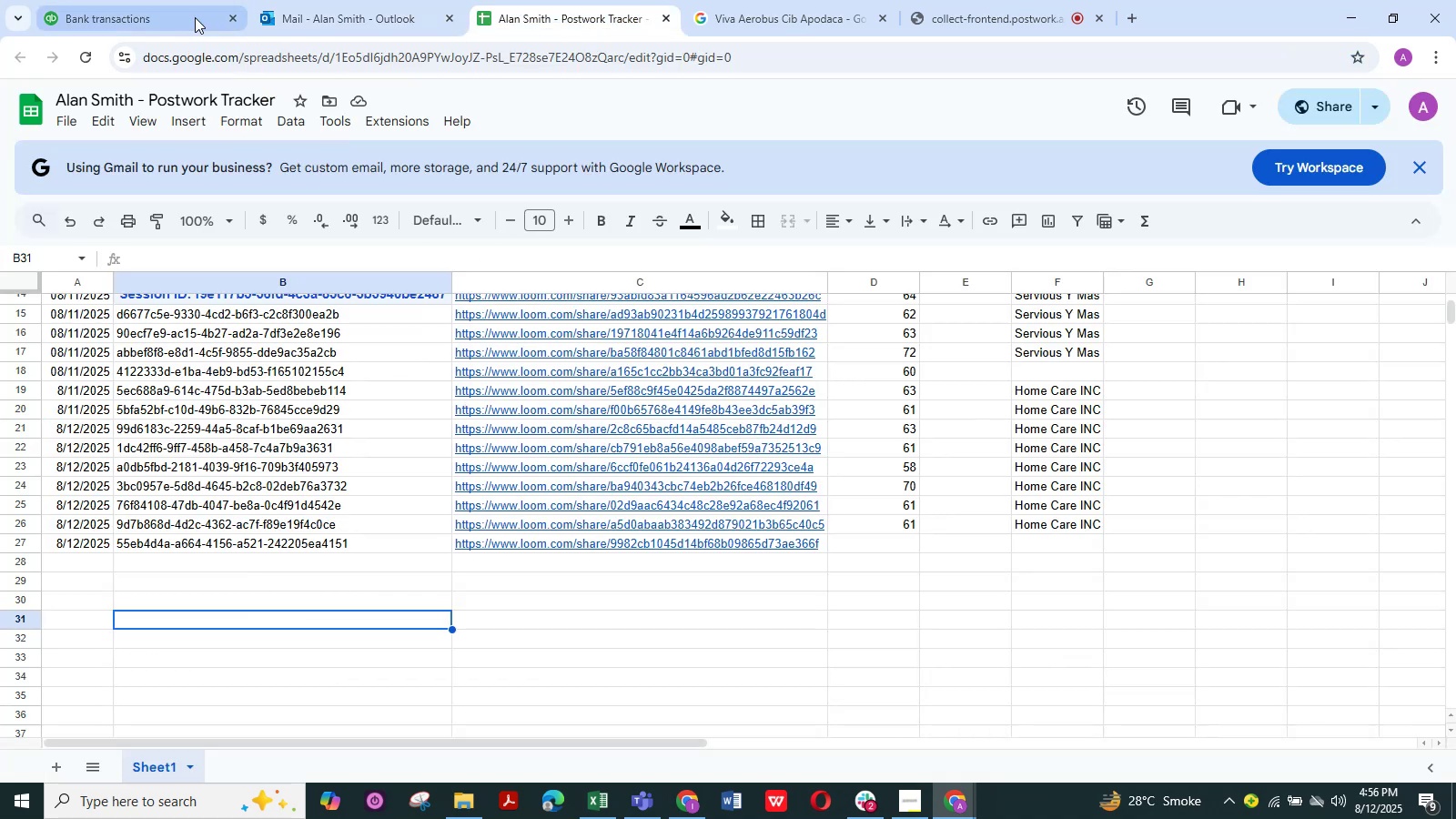 
left_click([174, 16])
 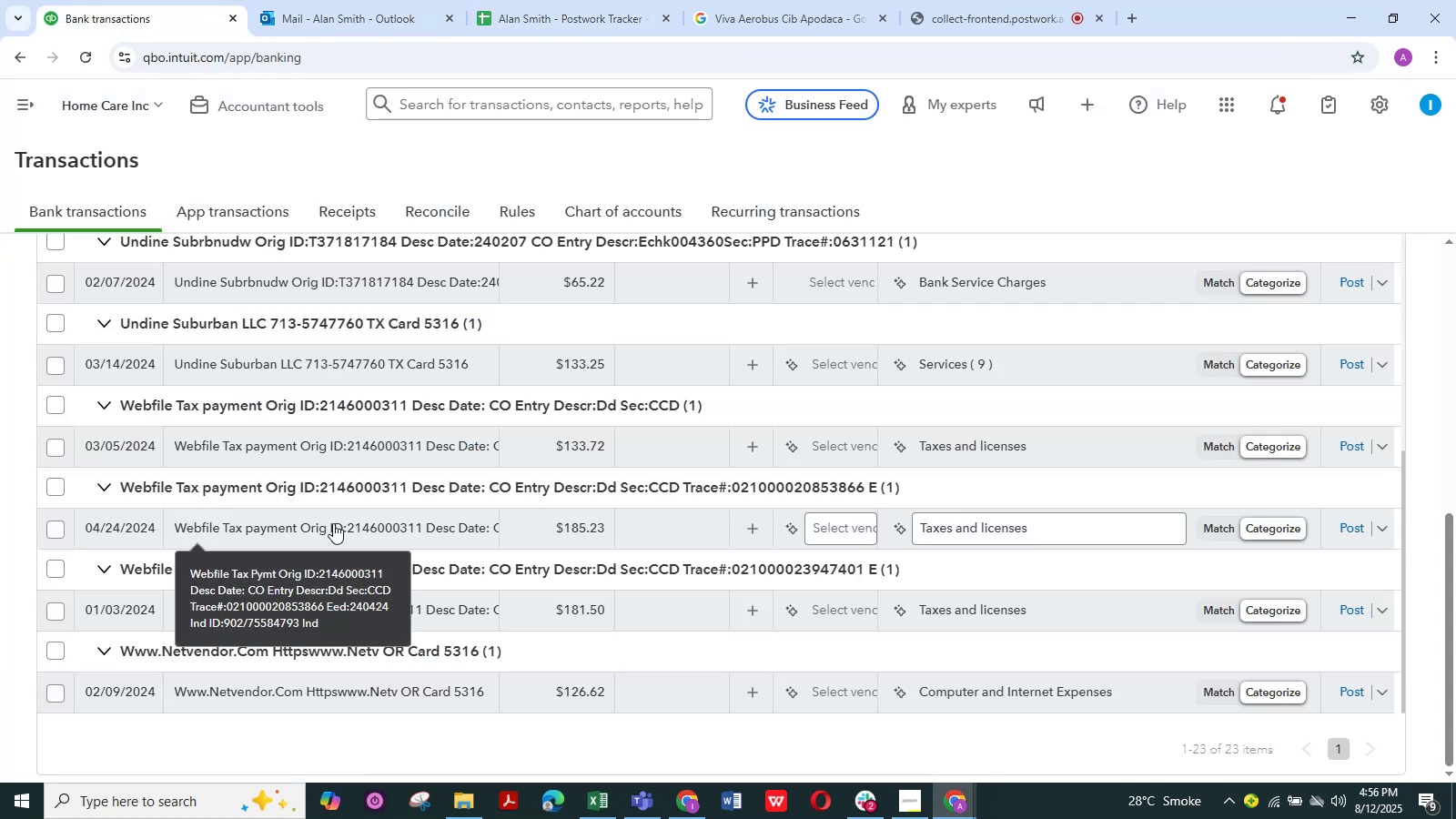 
scroll: coordinate [333, 523], scroll_direction: up, amount: 1.0
 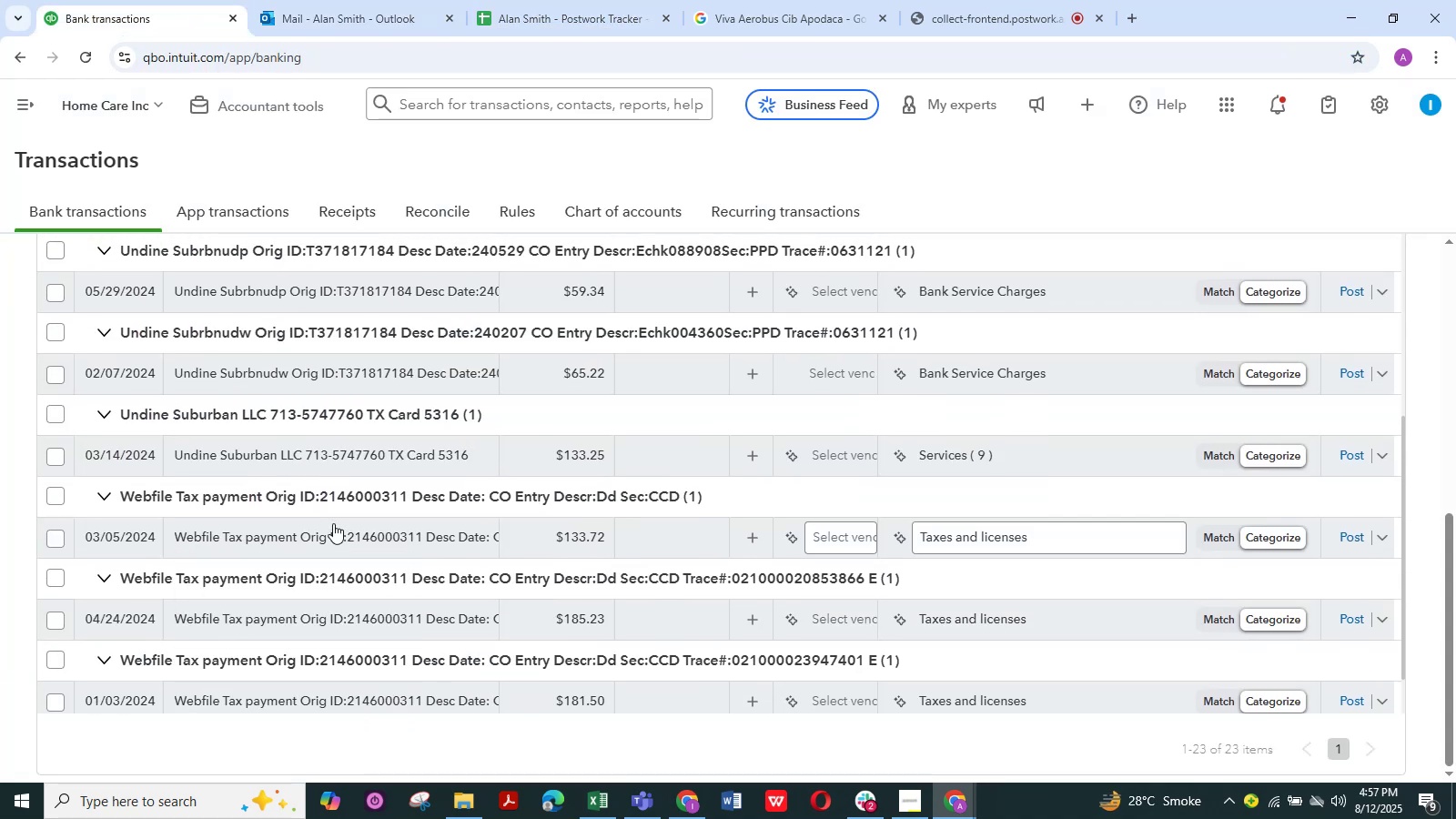 
wait(9.05)
 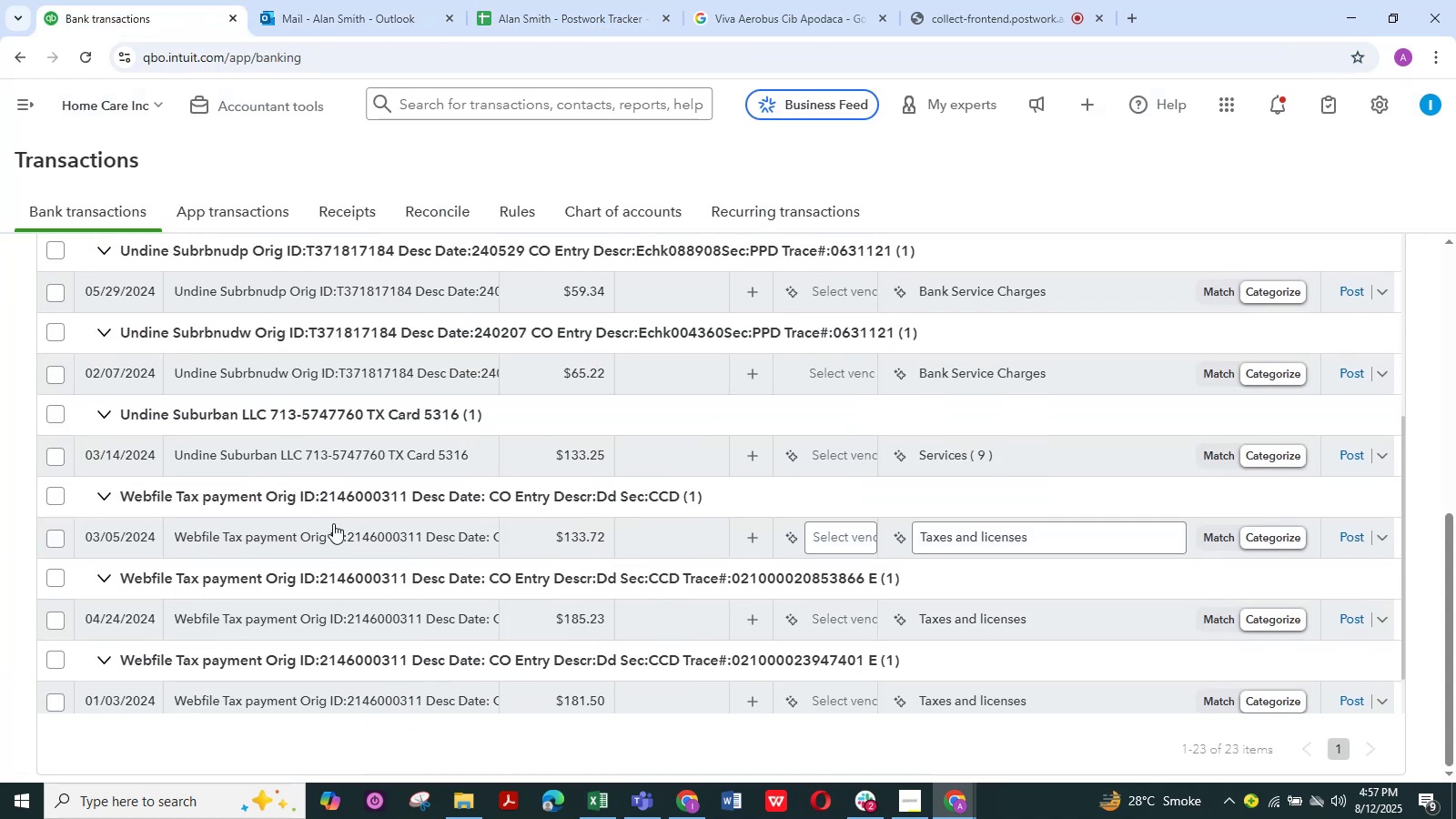 
left_click([234, 381])
 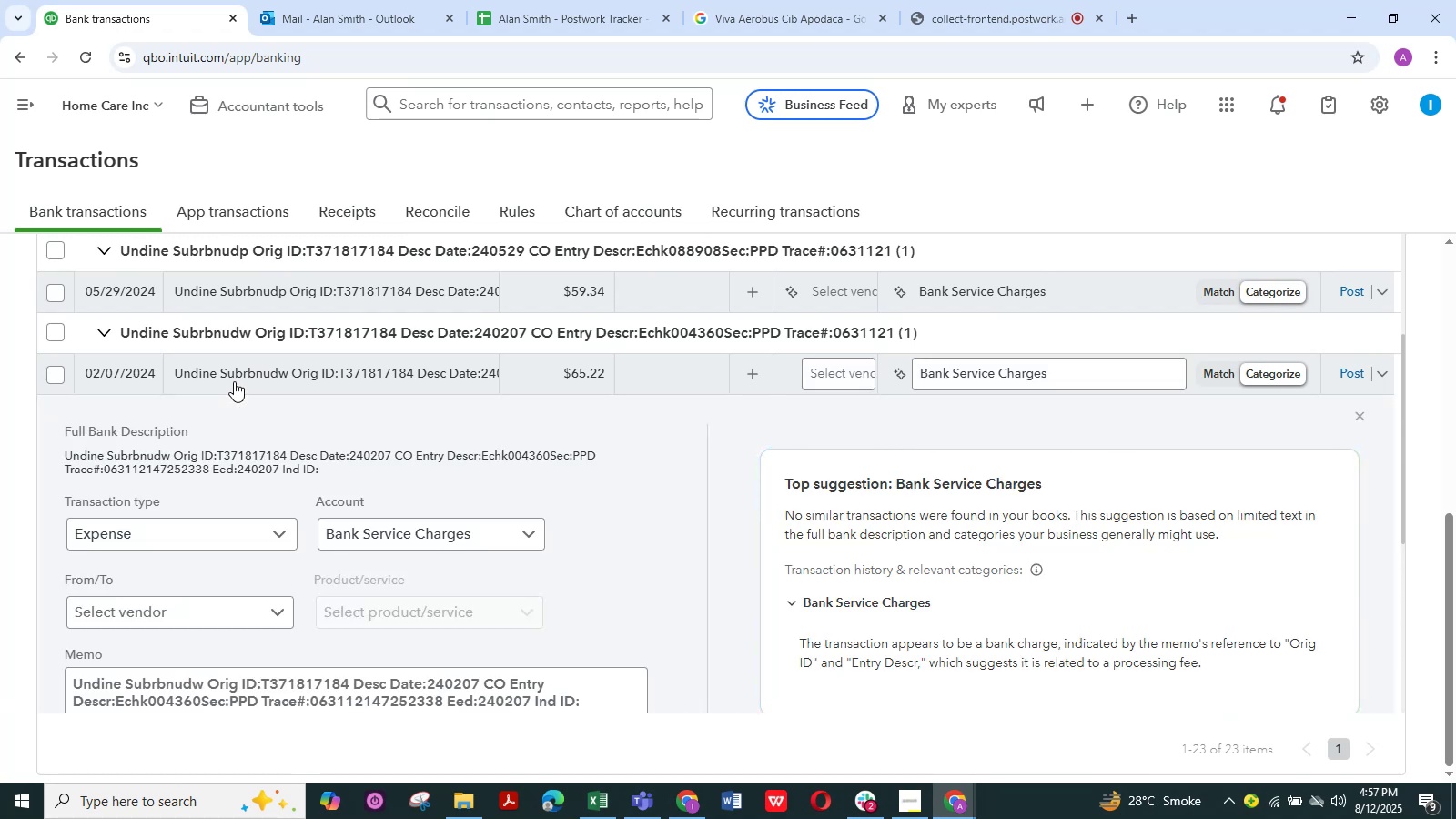 
wait(8.87)
 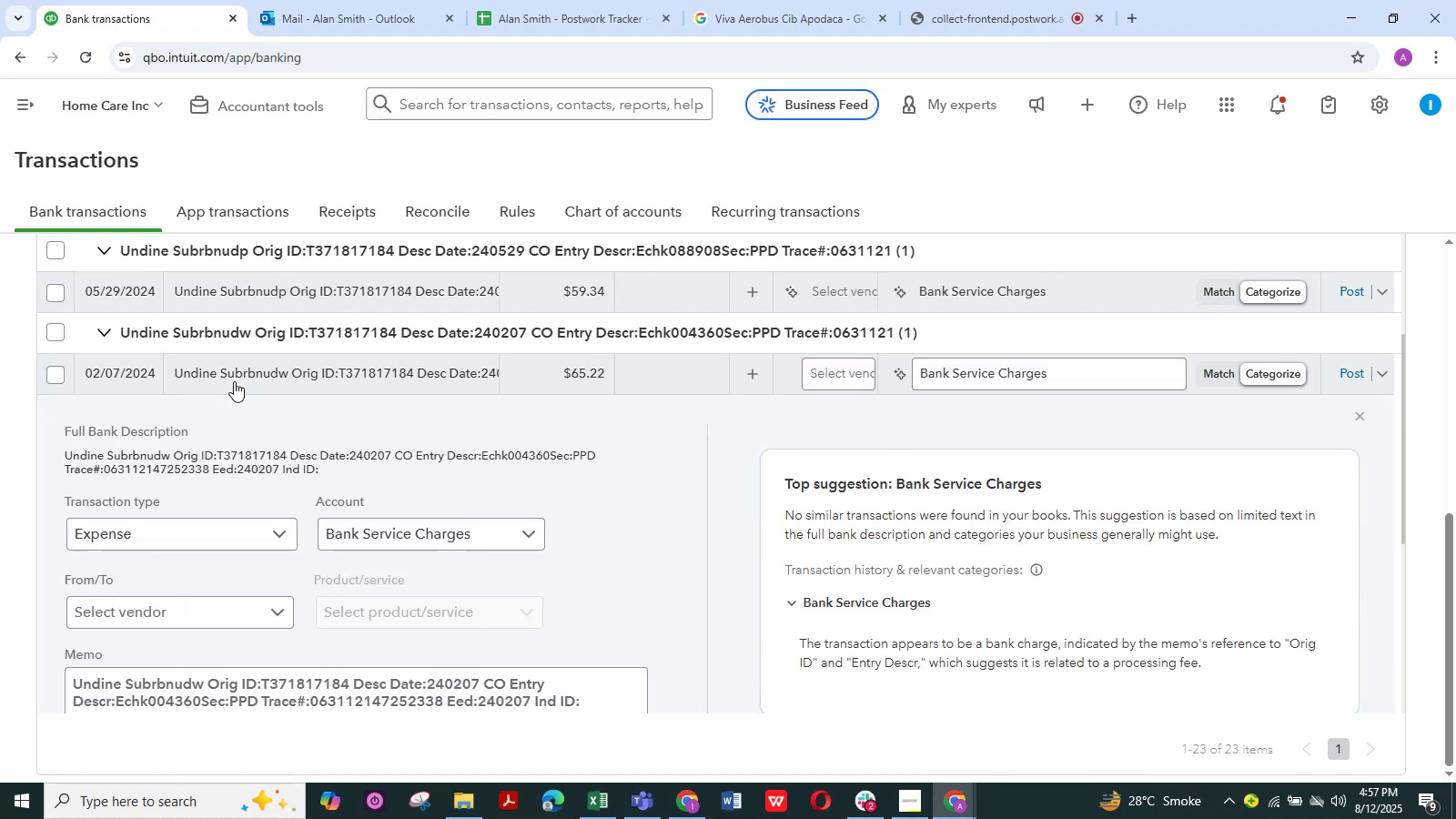 
scroll: coordinate [129, 668], scroll_direction: down, amount: 1.0
 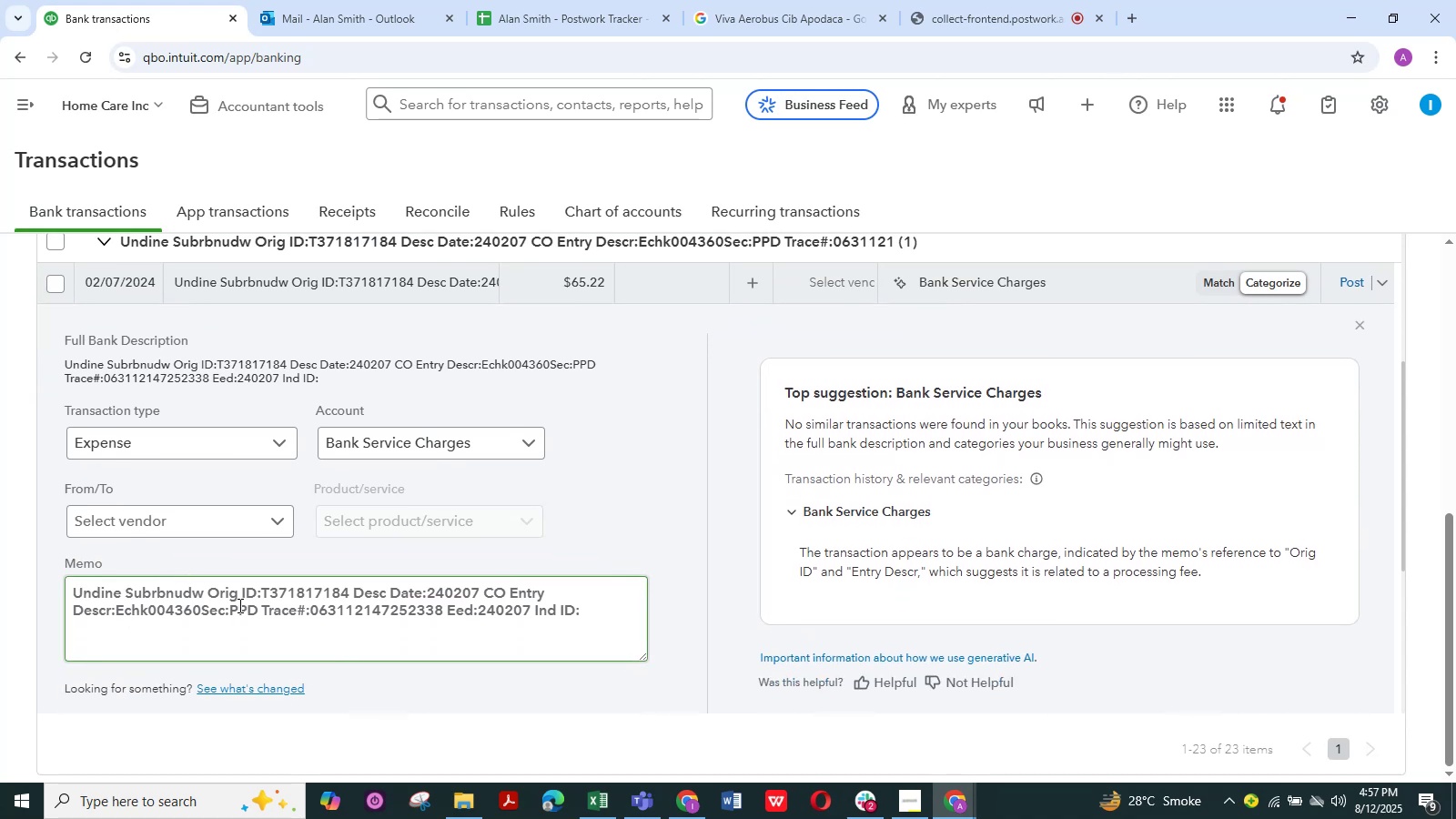 
left_click_drag(start_coordinate=[239, 593], to_coordinate=[57, 581])
 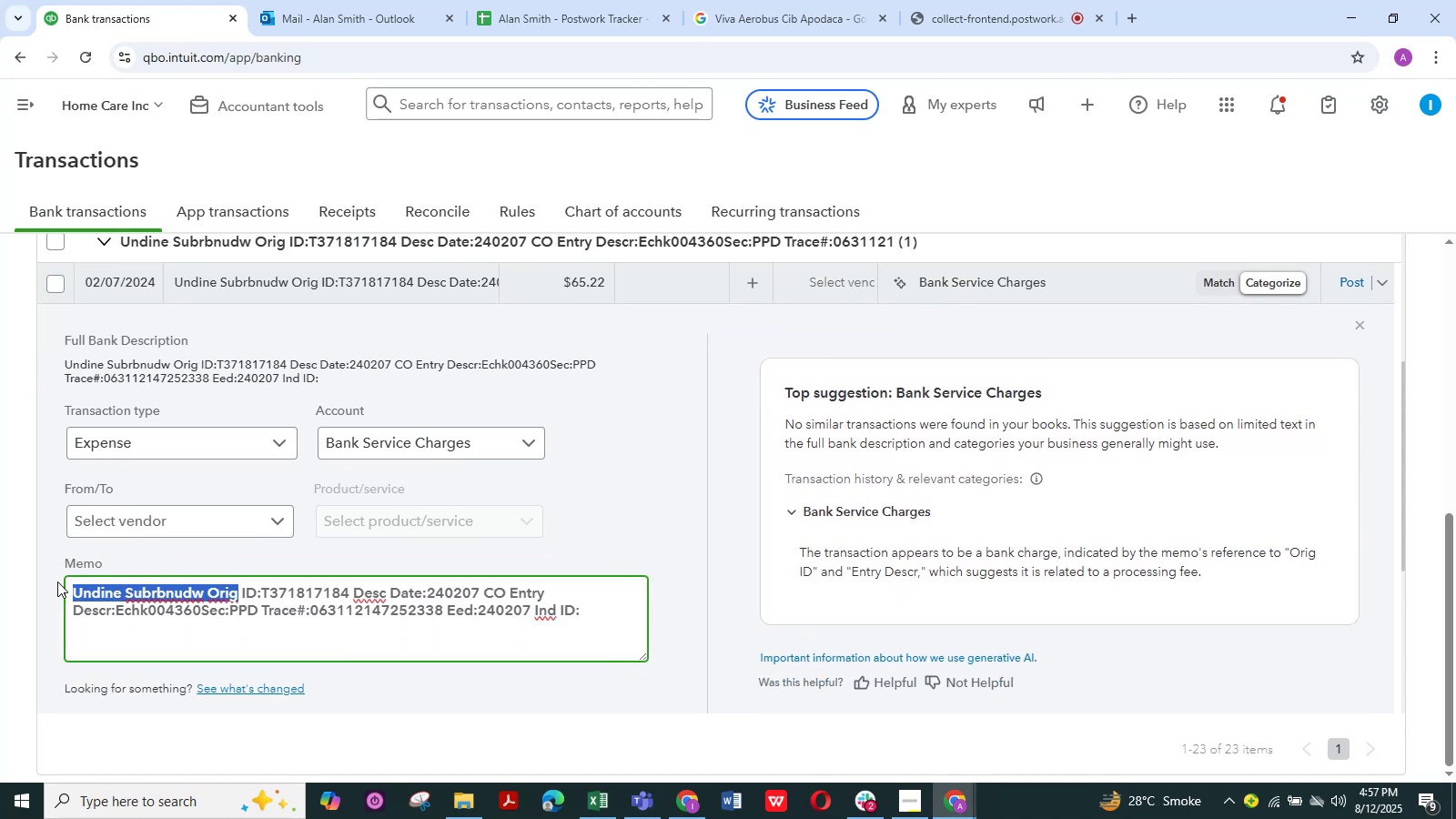 
key(Control+C)
 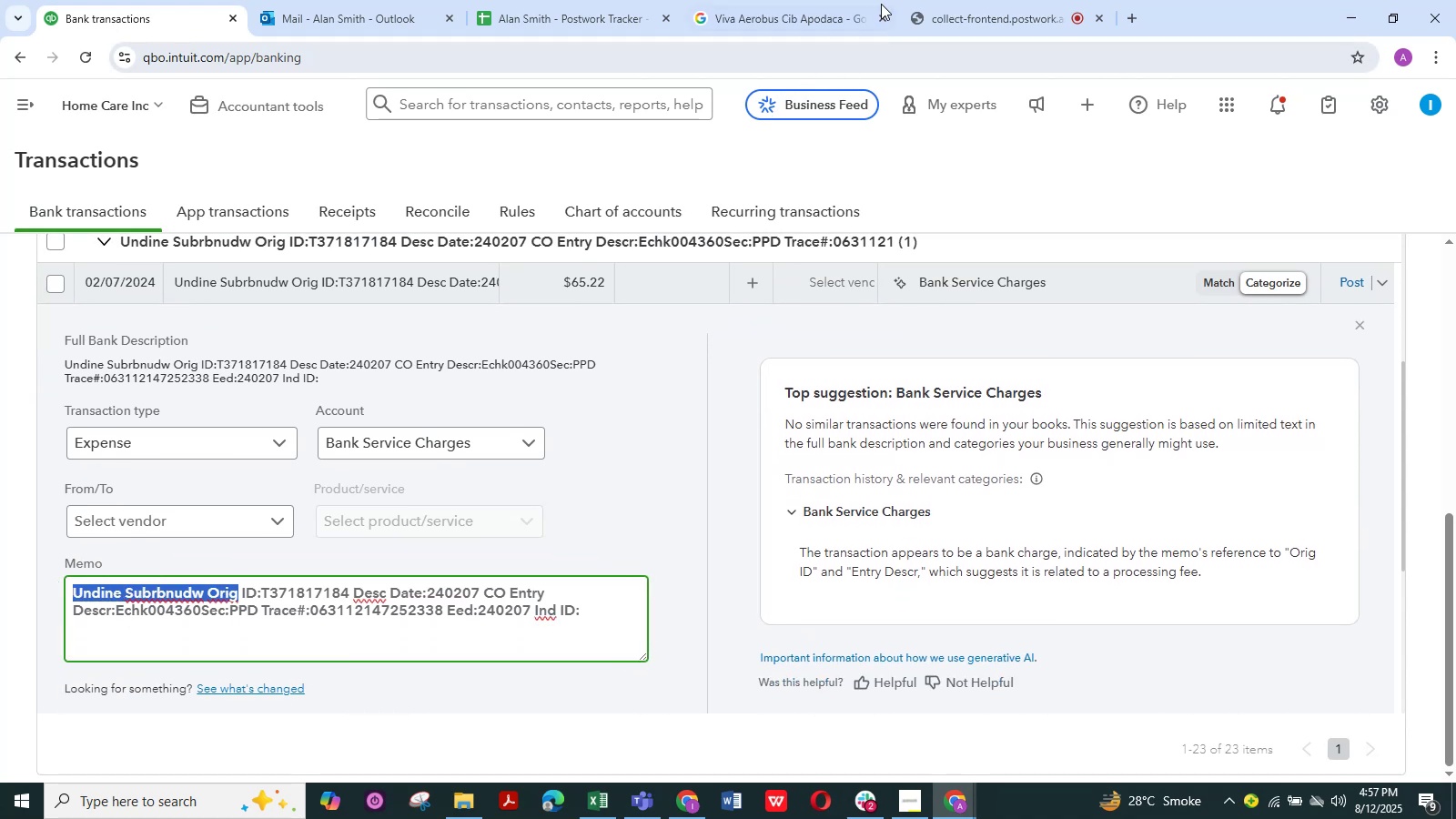 
left_click([779, 2])
 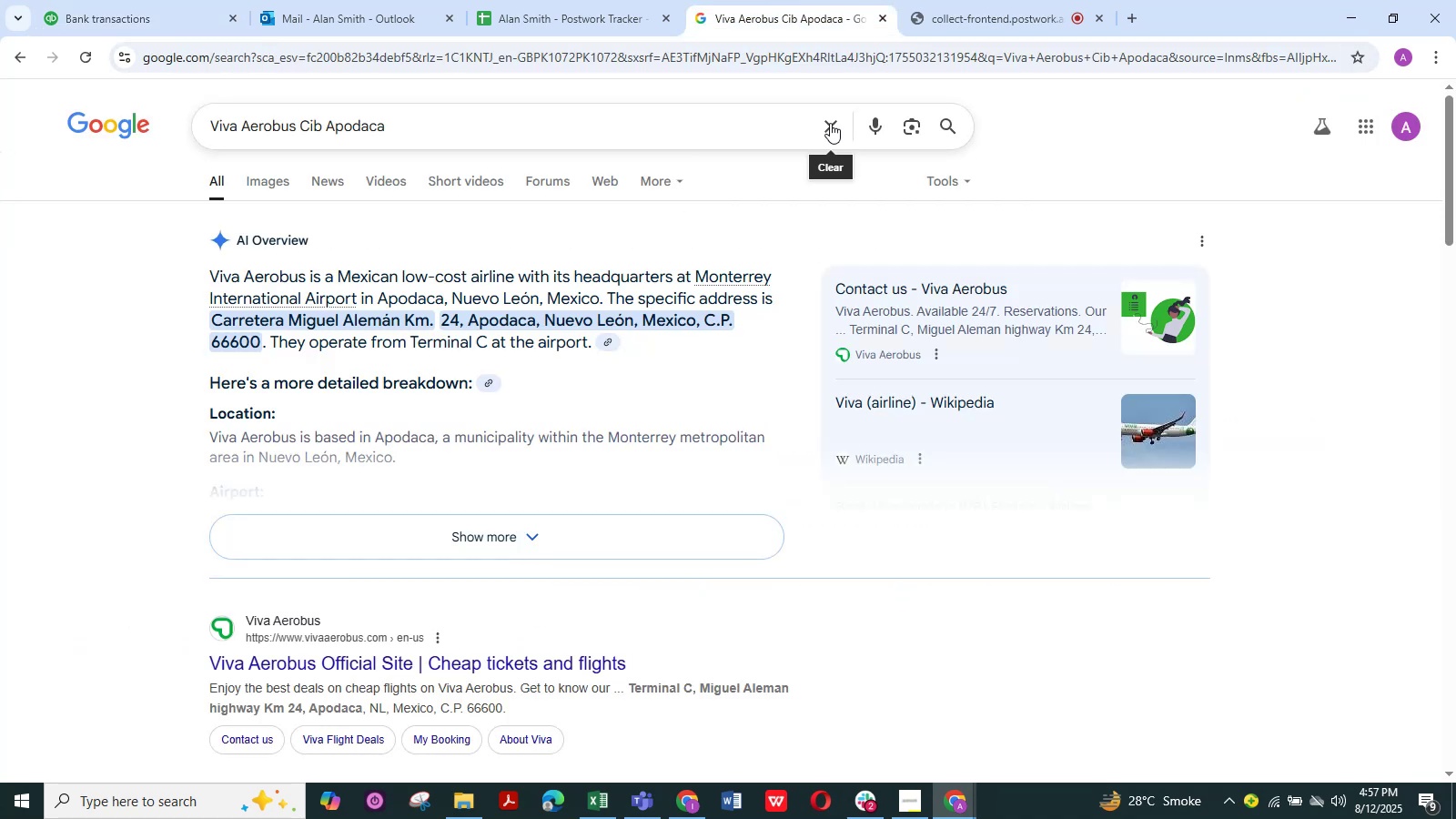 
double_click([769, 132])
 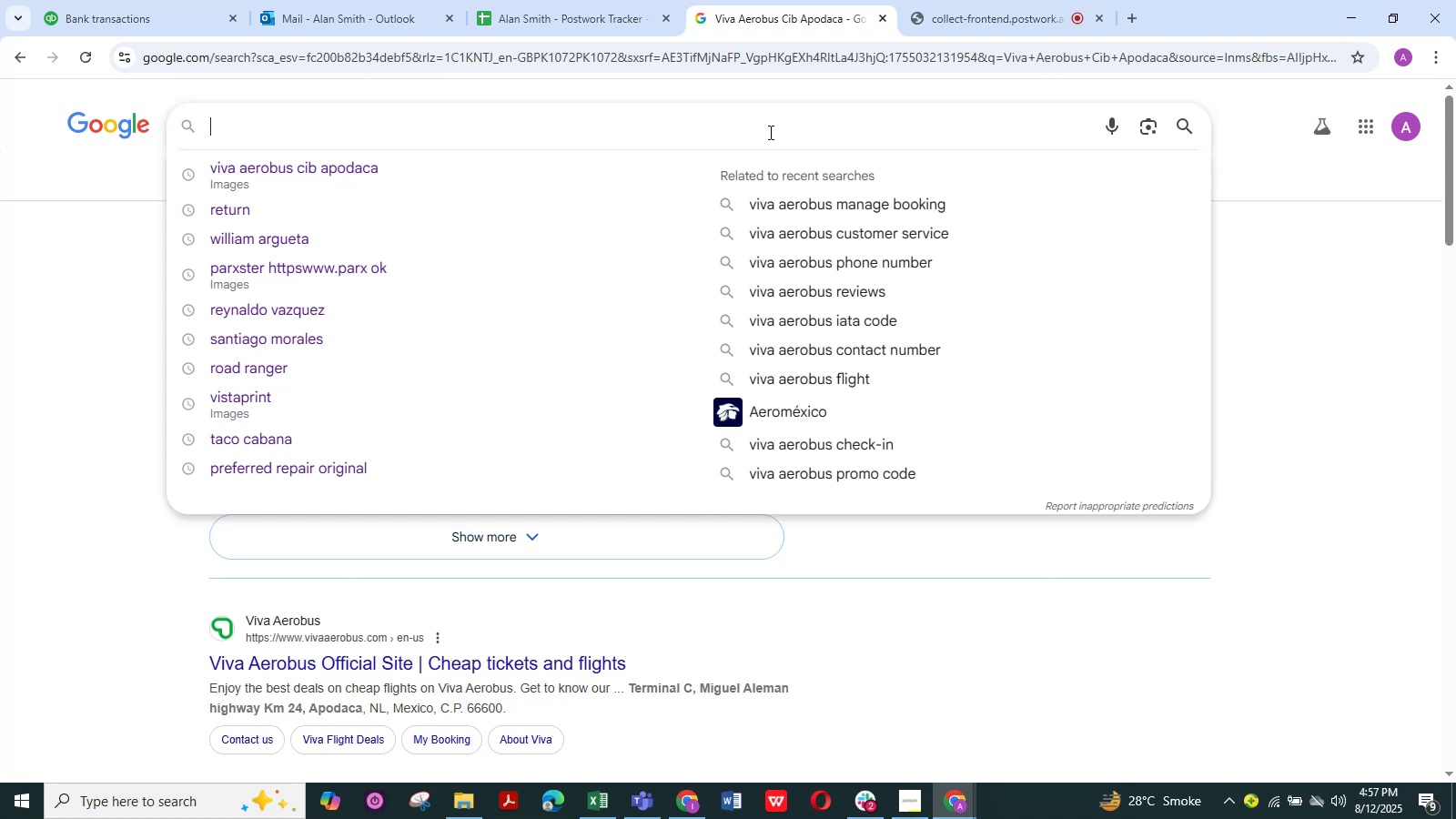 
key(Control+V)
 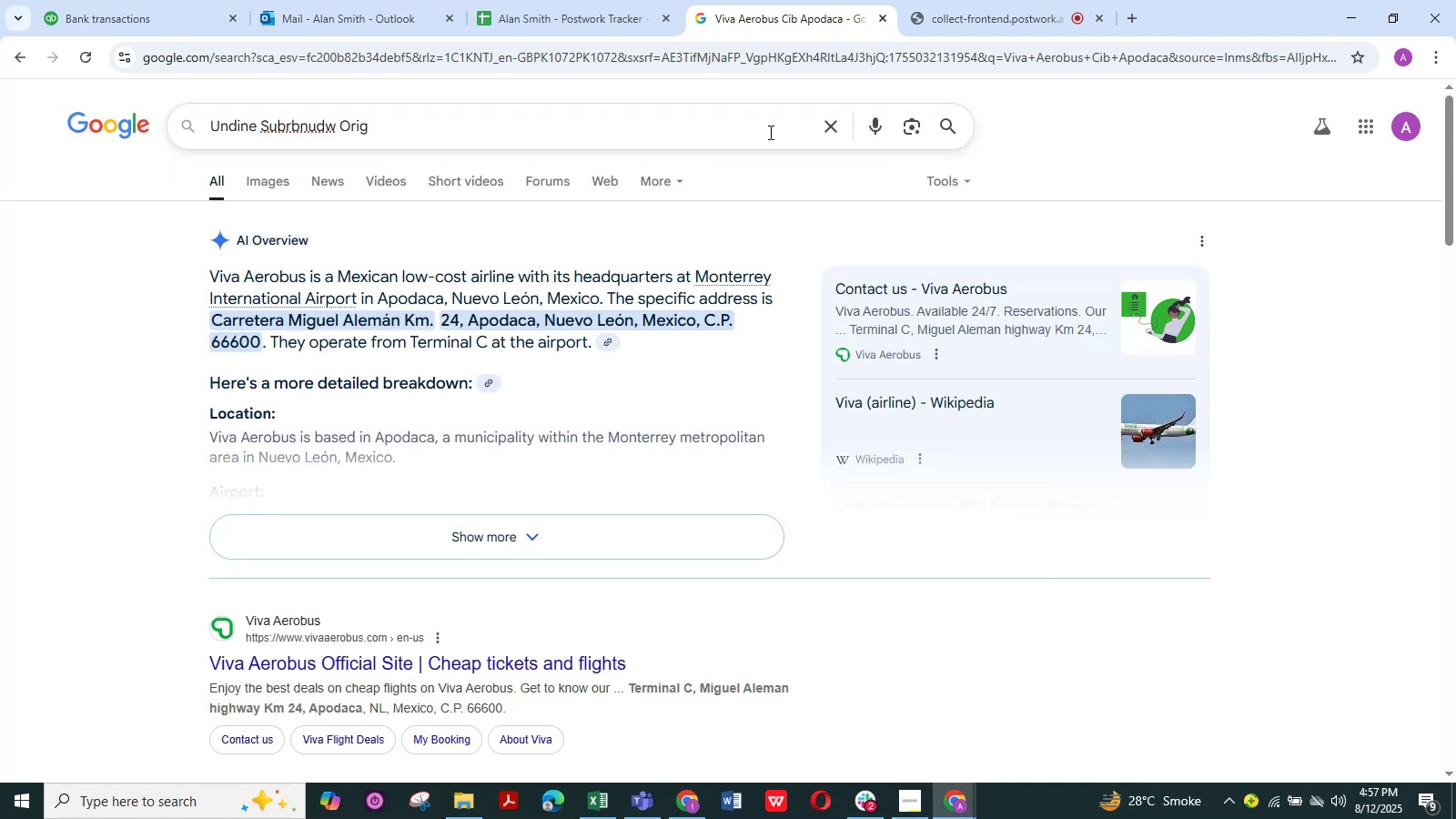 
wait(9.04)
 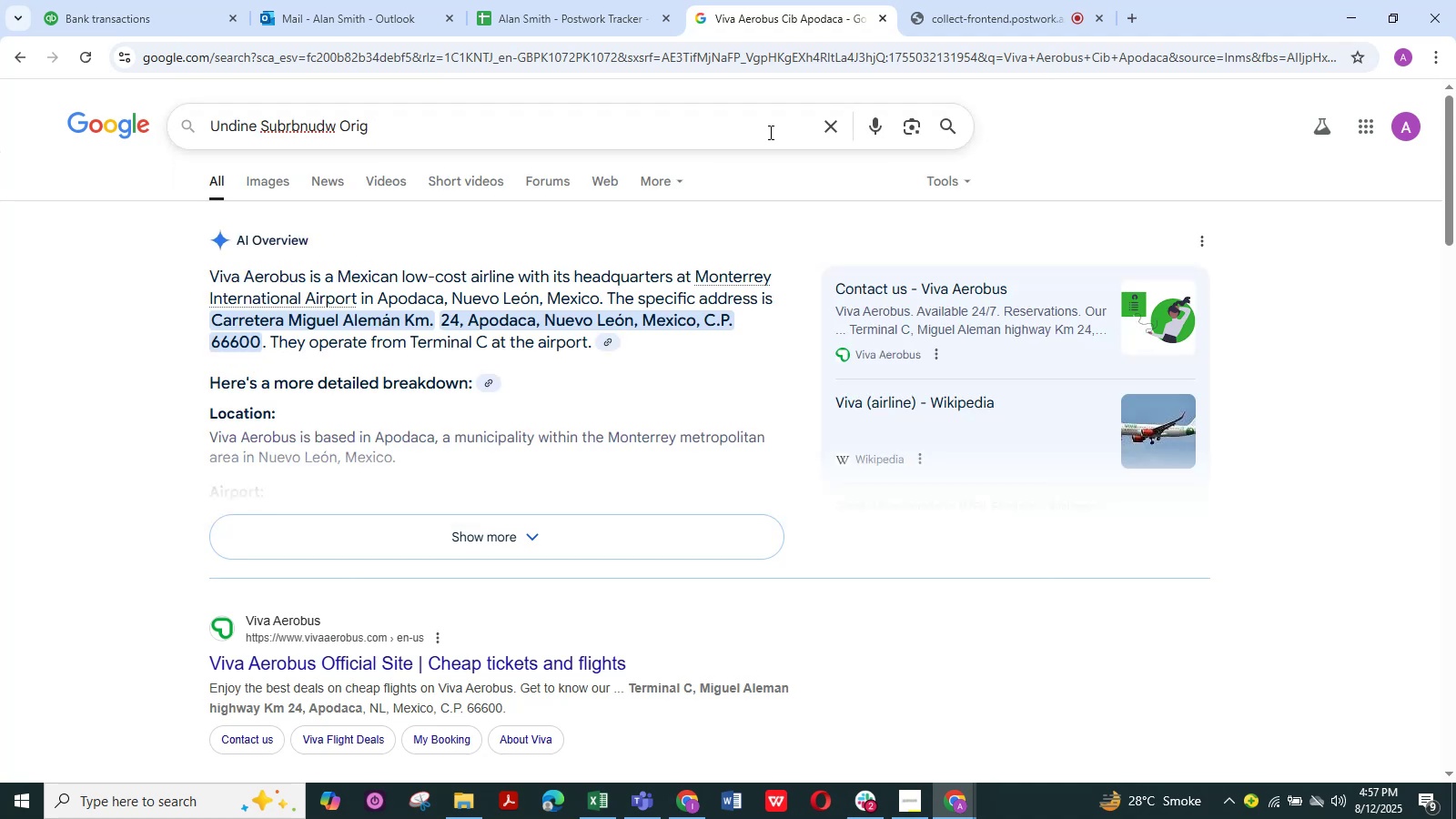 
mouse_move([380, 2])
 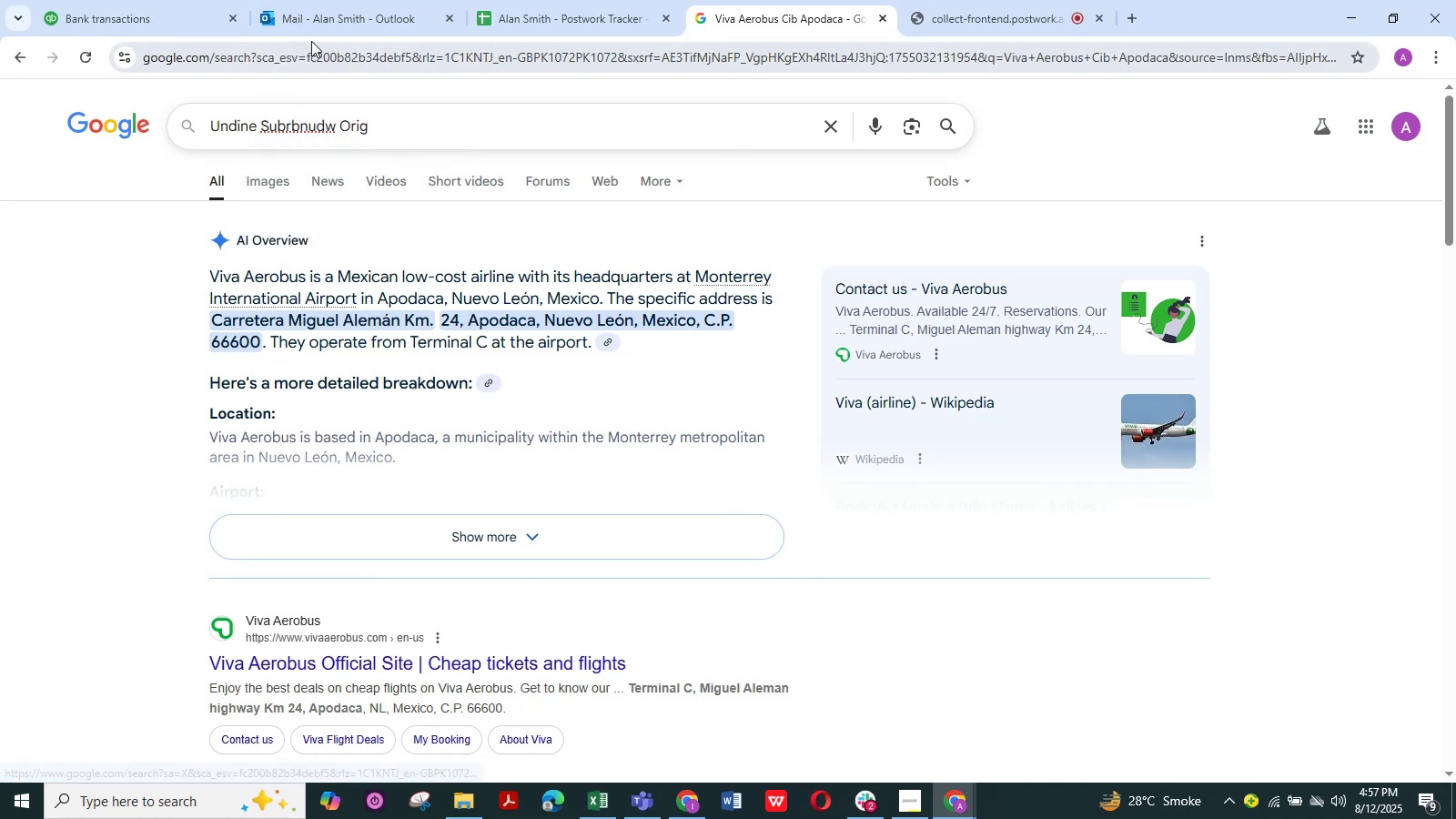 
left_click([166, 17])
 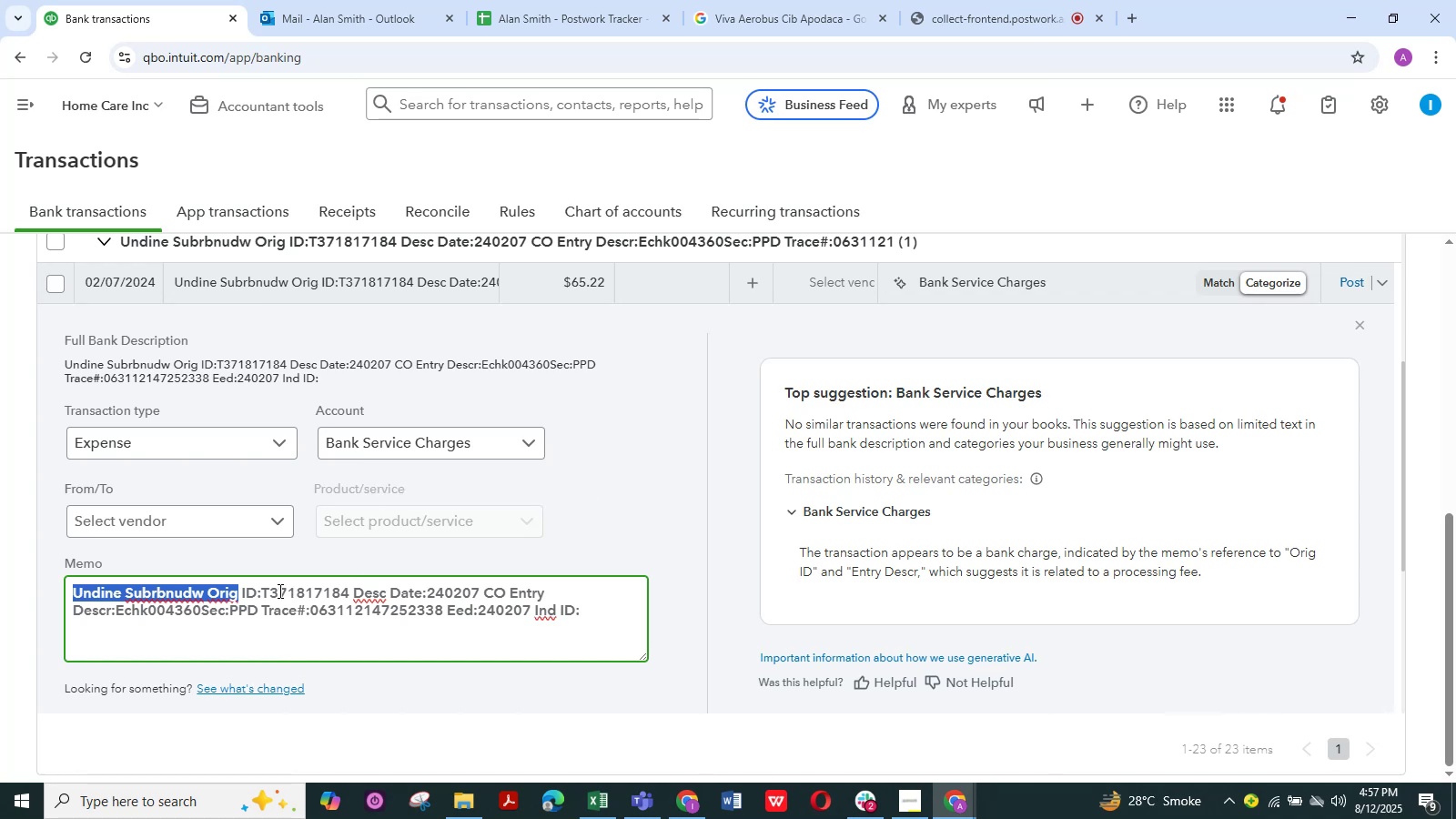 
key(Control+C)
 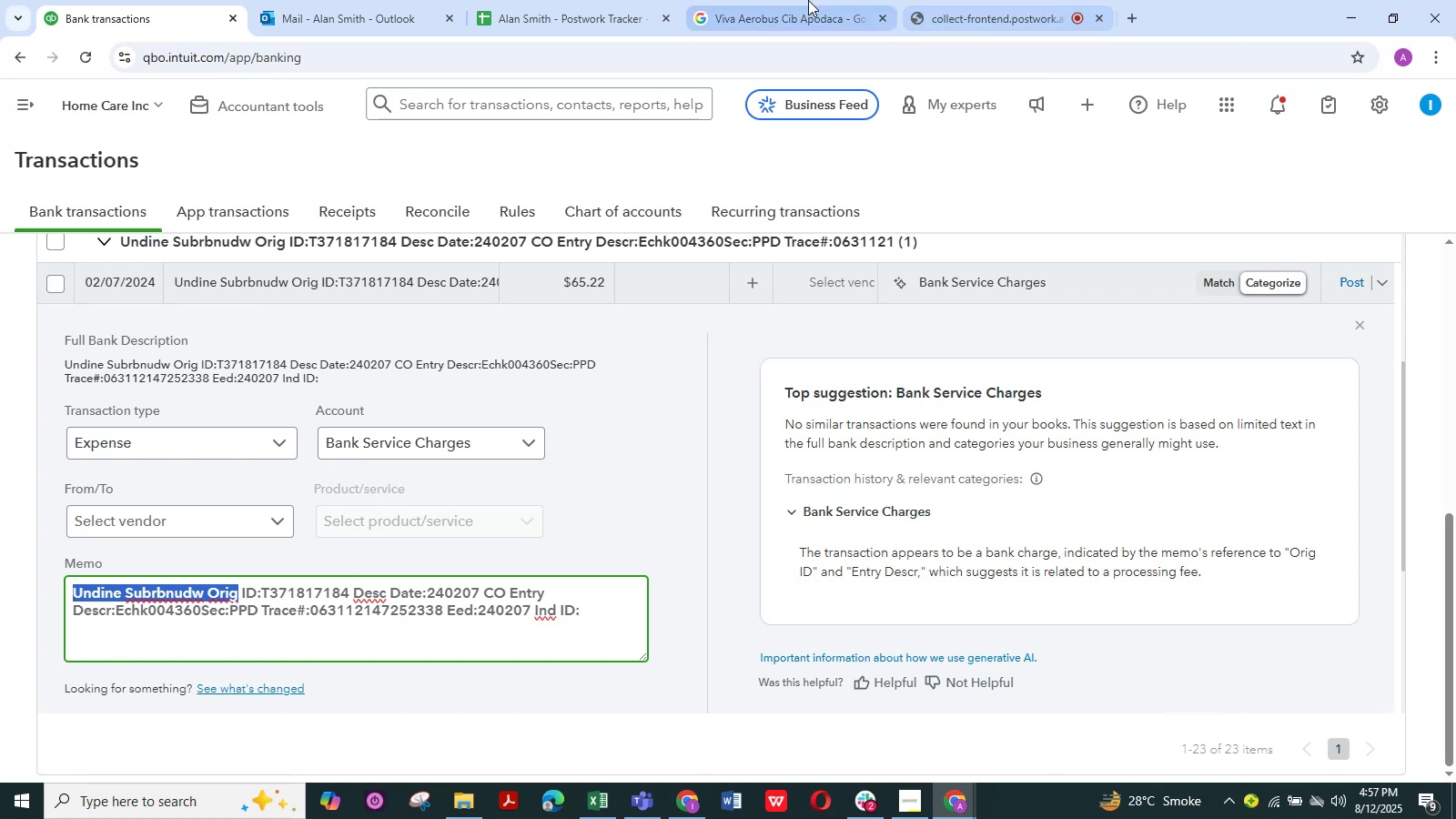 
left_click([790, 3])
 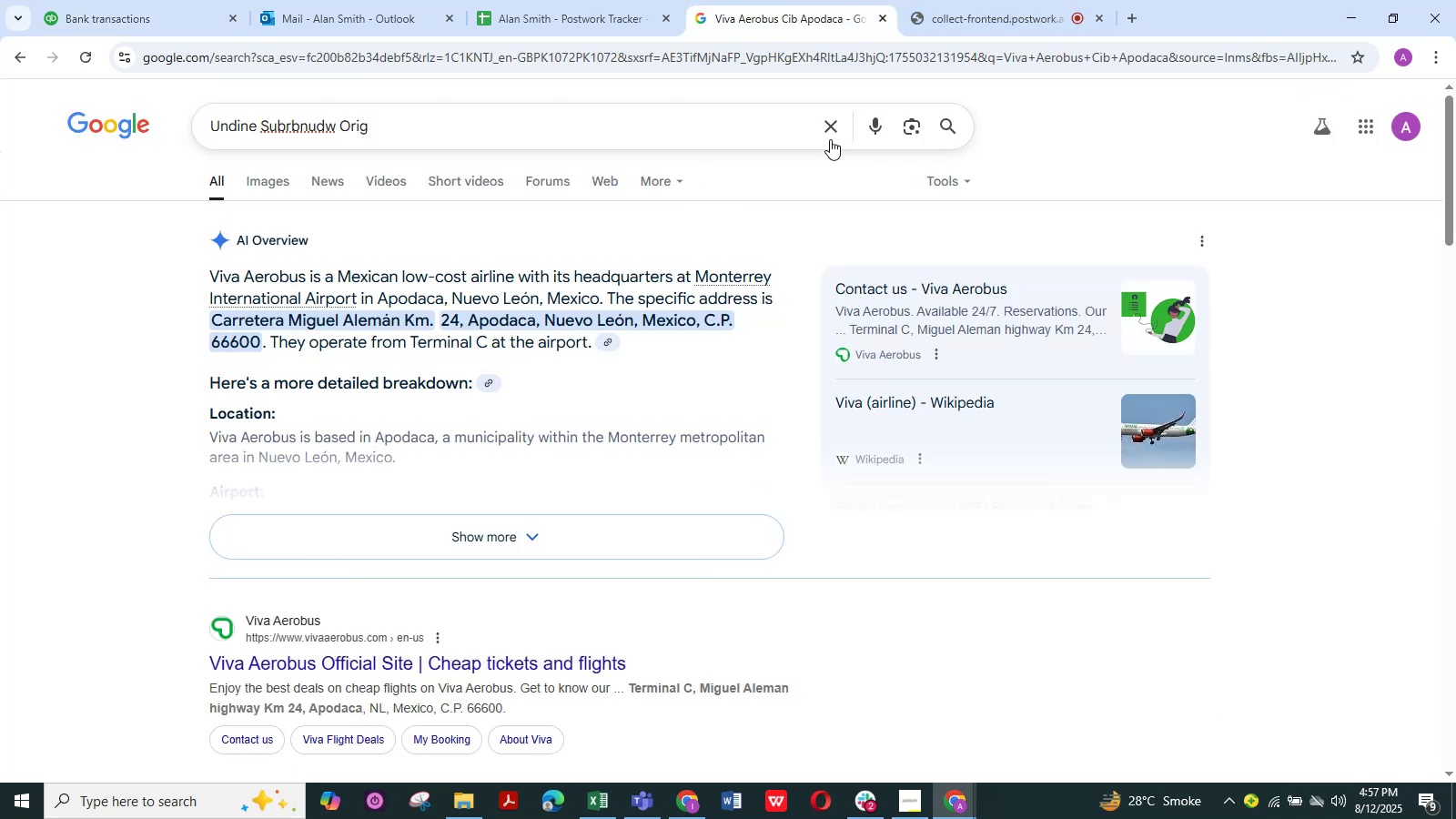 
left_click([828, 133])
 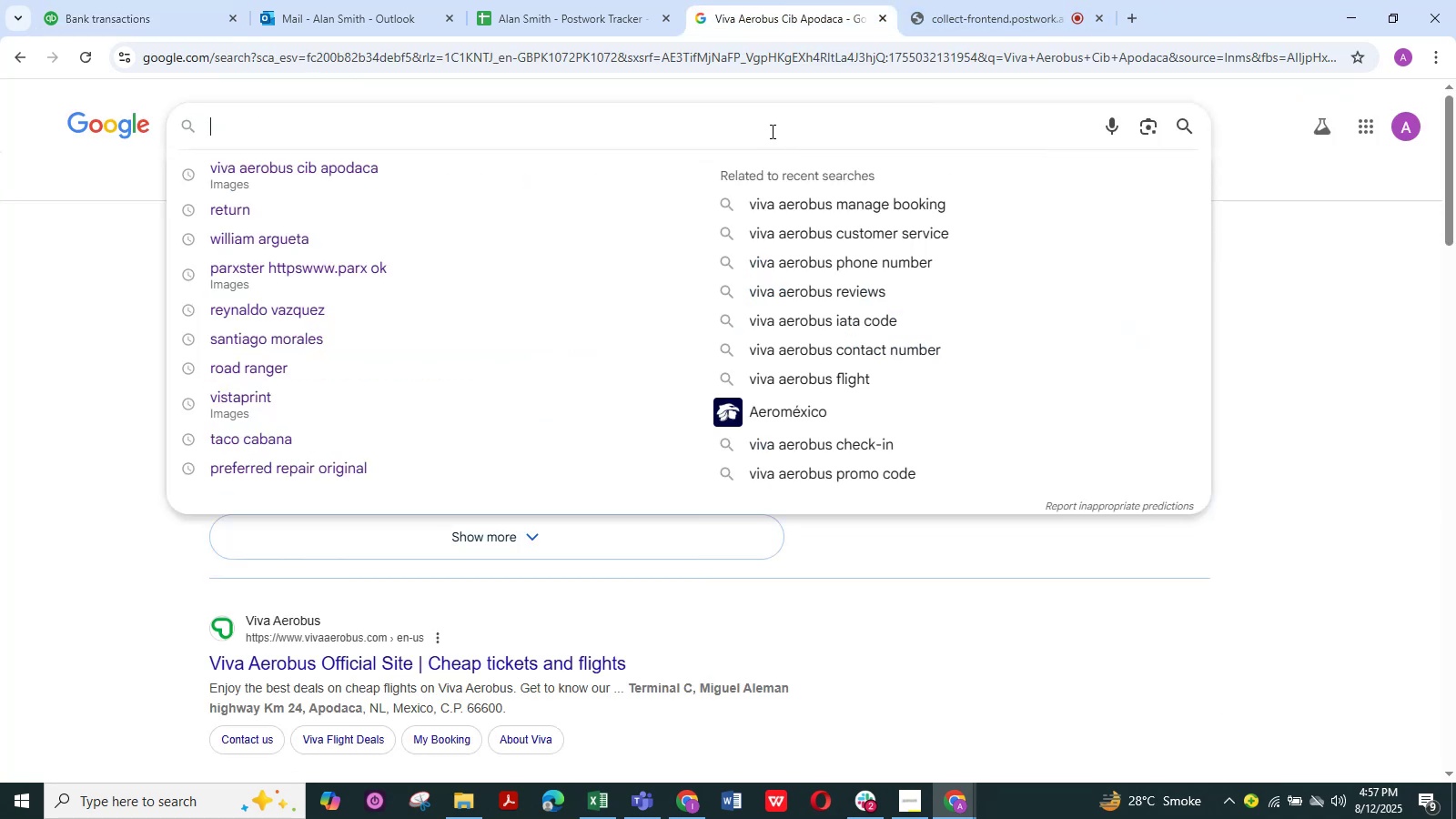 
left_click([771, 131])
 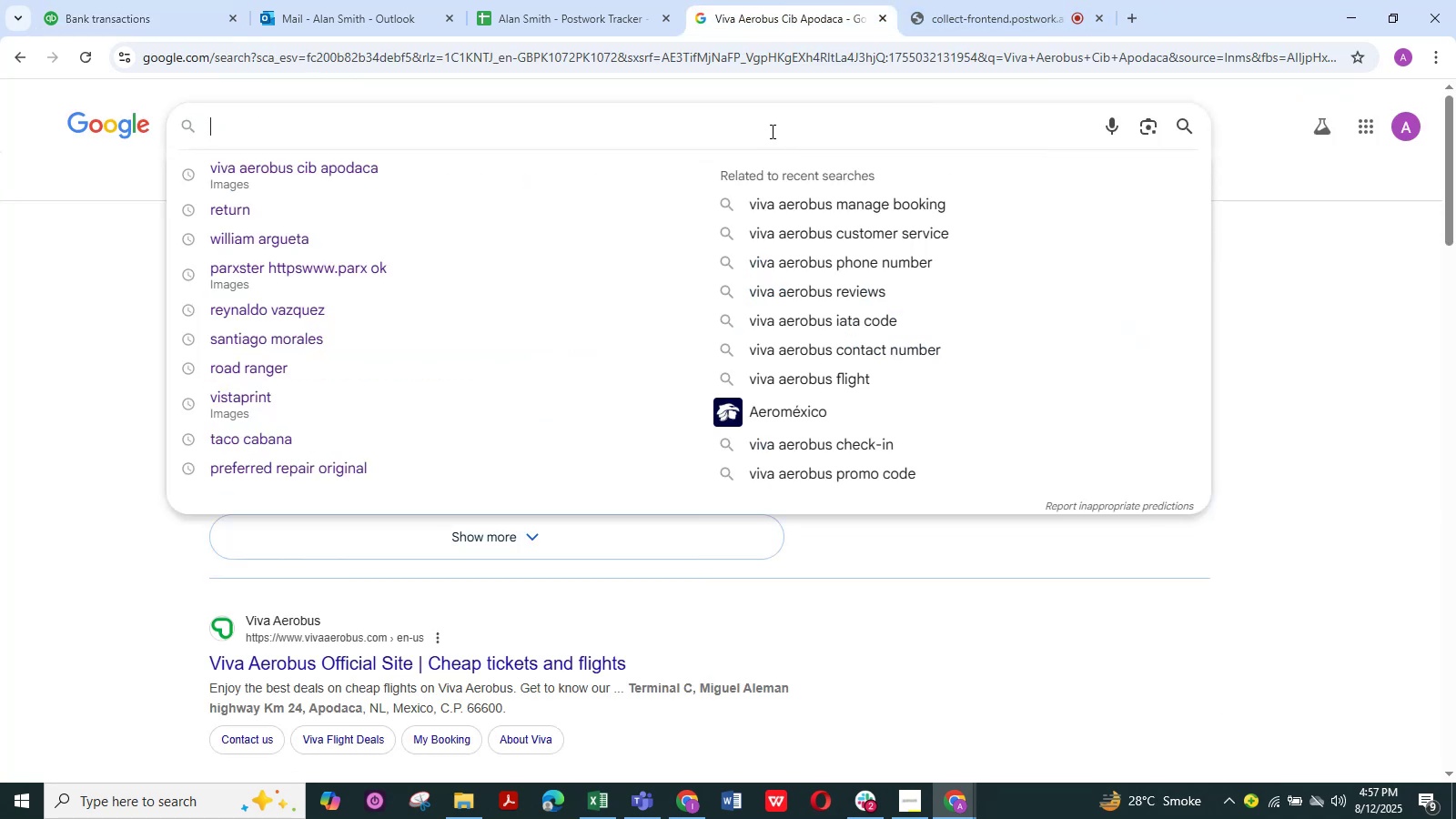 
key(Control+V)
 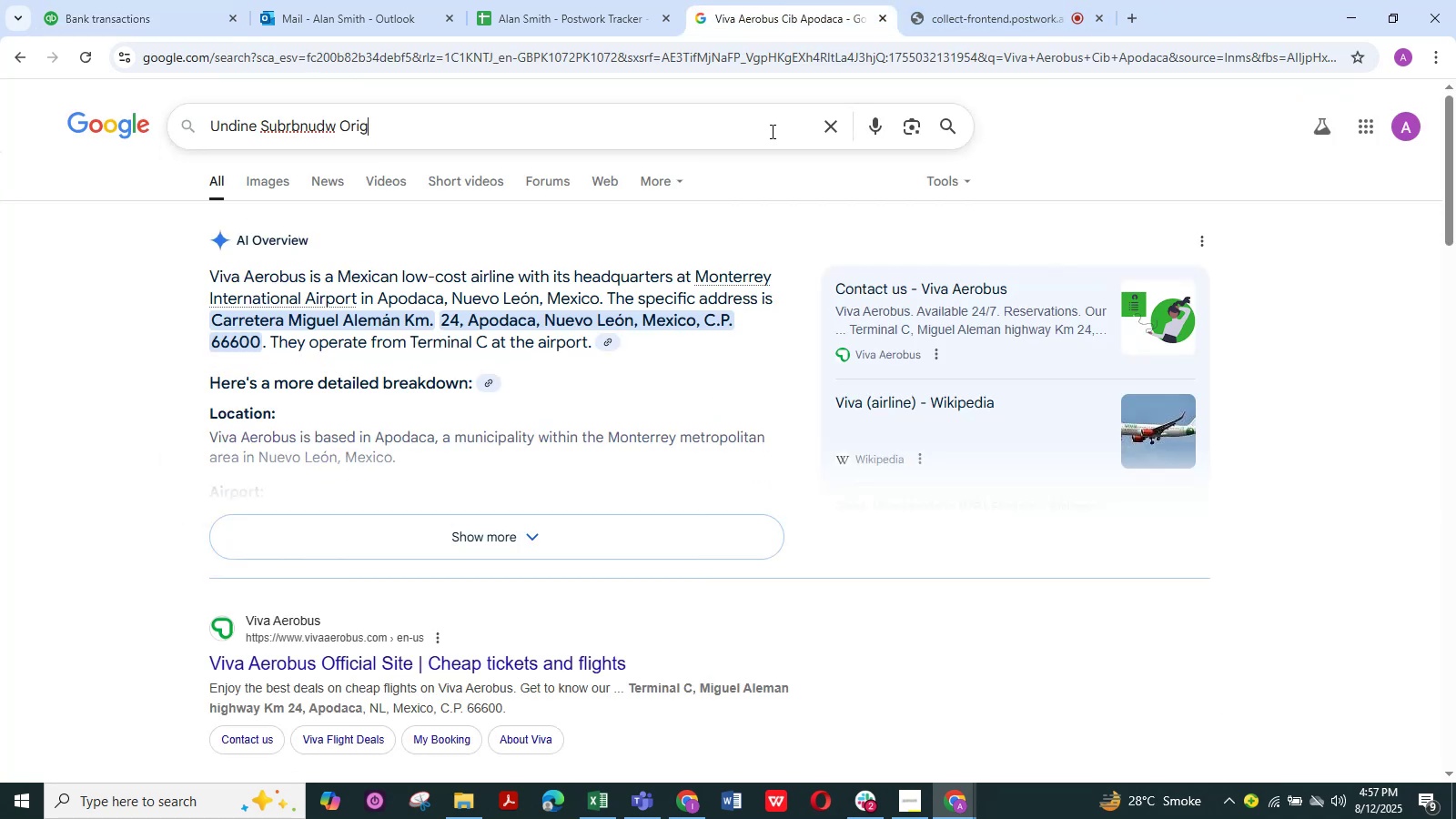 
key(NumpadEnter)
 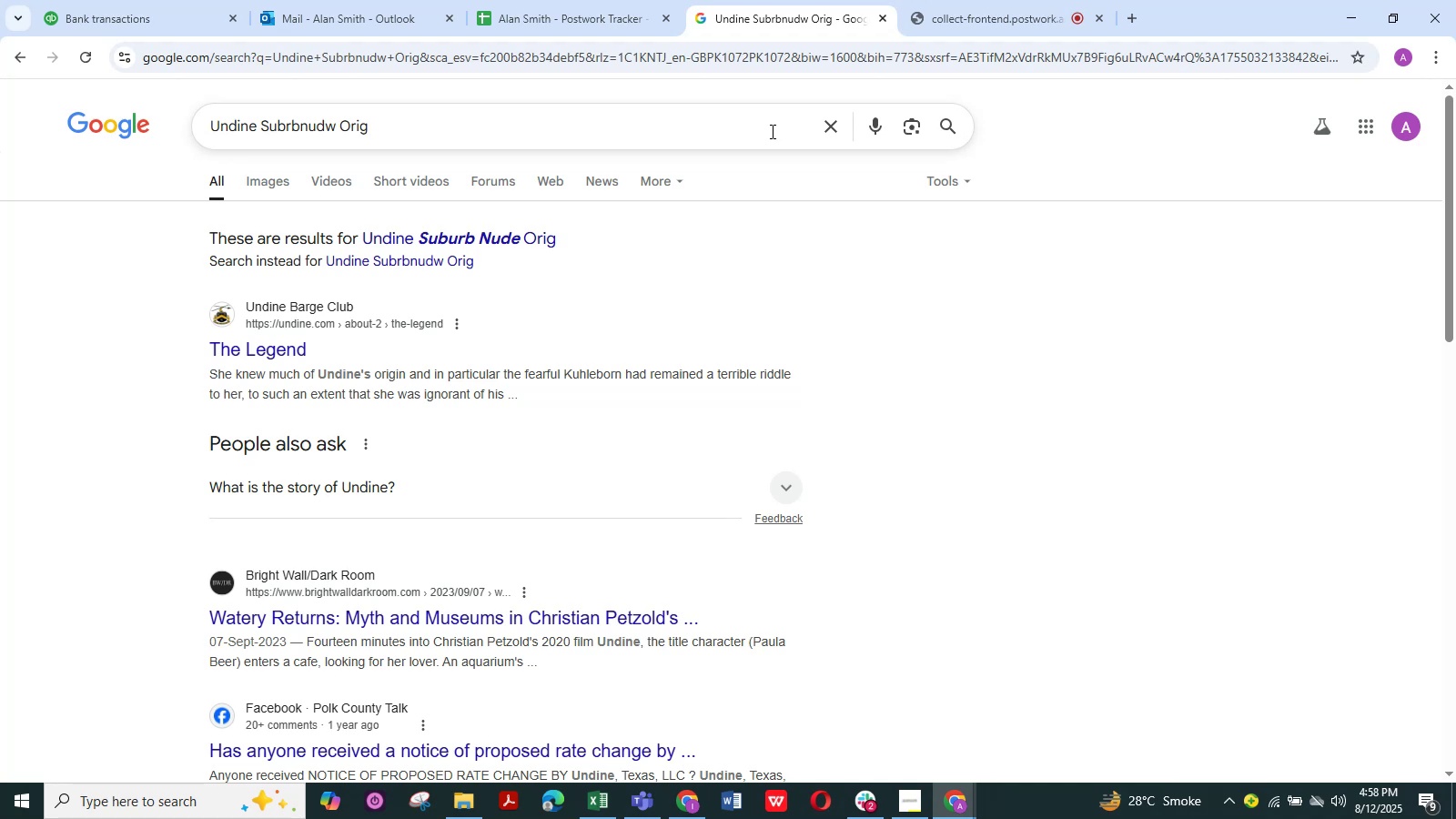 
wait(16.5)
 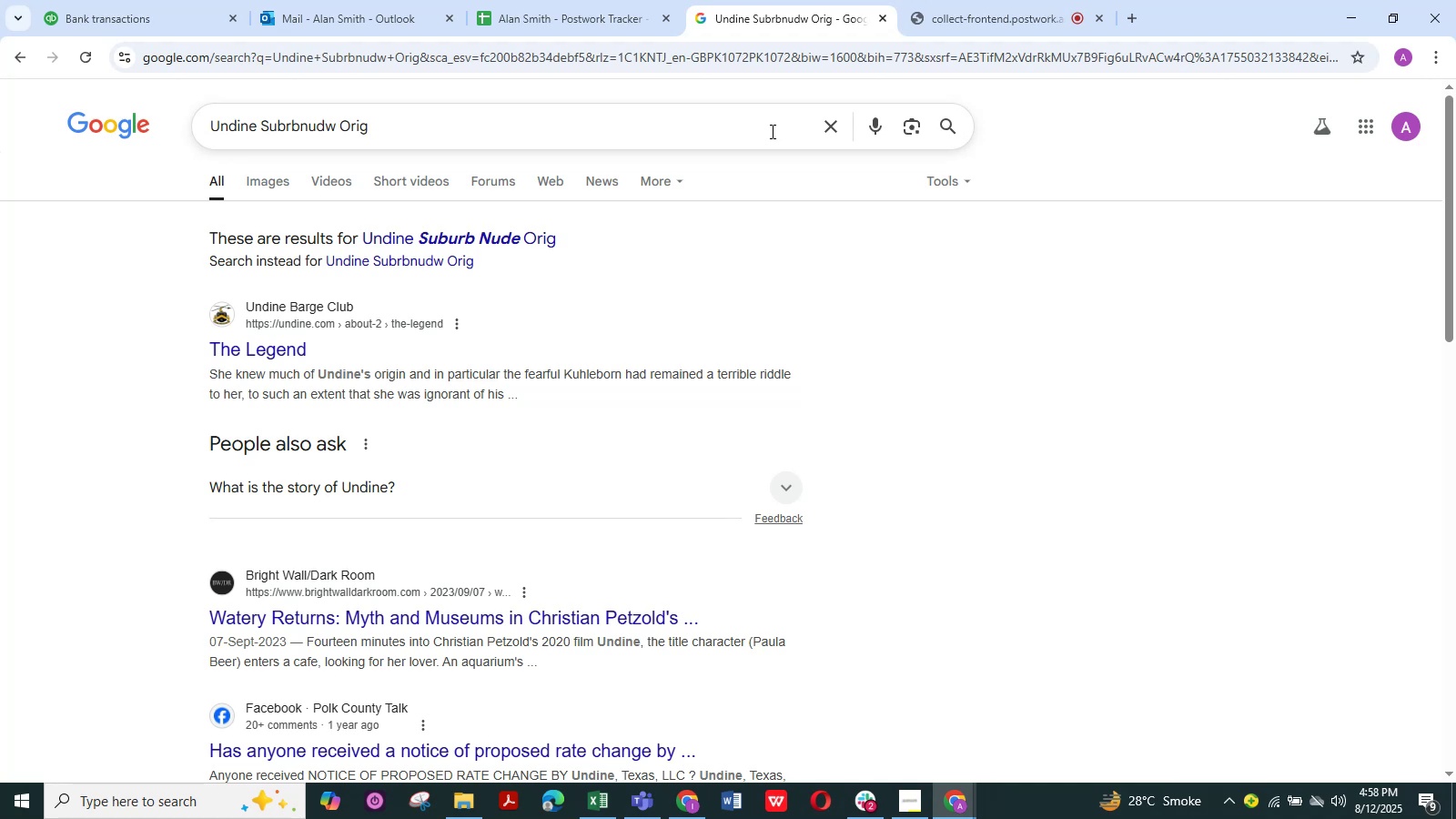 
scroll: coordinate [359, 379], scroll_direction: up, amount: 1.0
 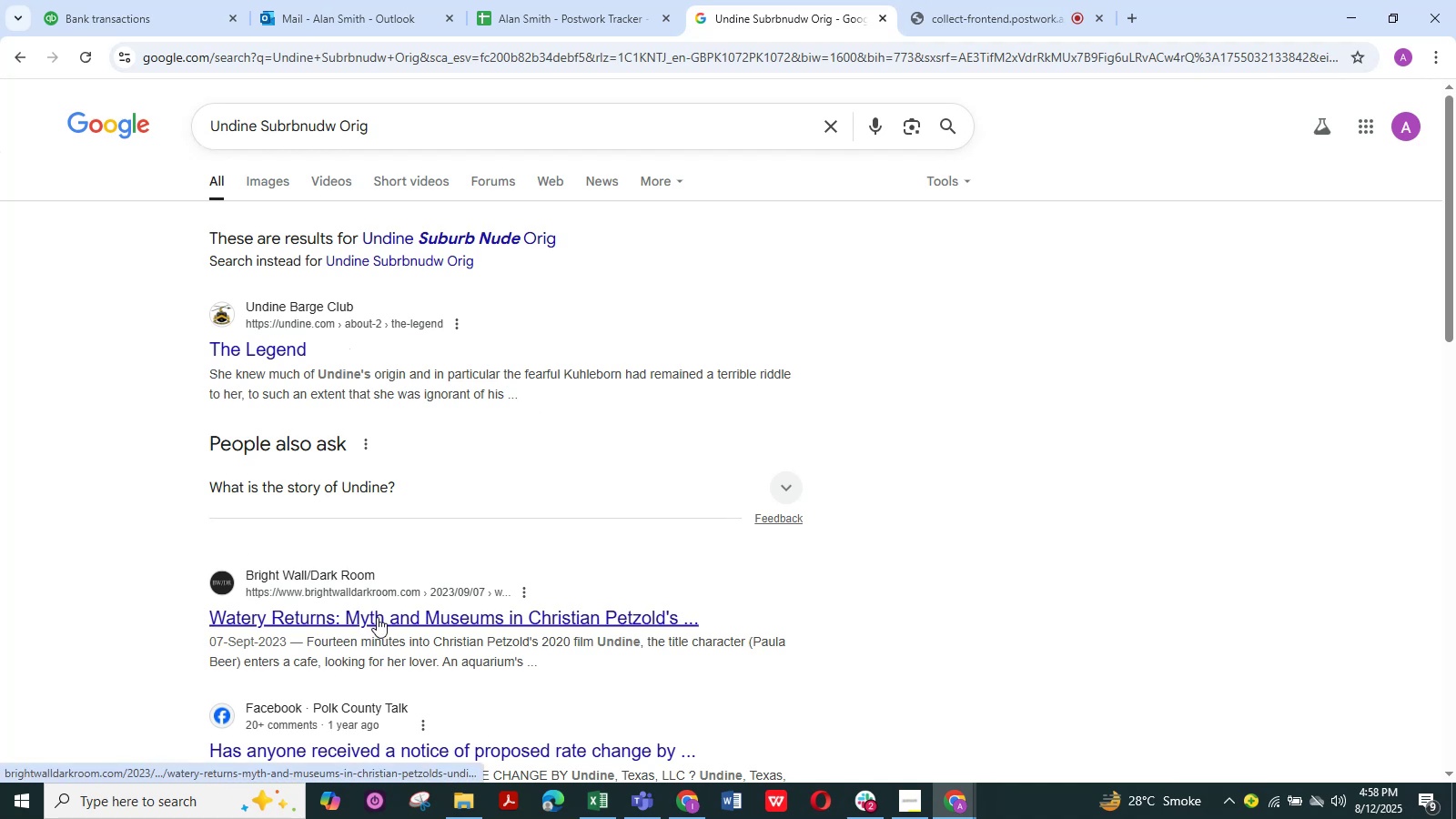 
wait(7.64)
 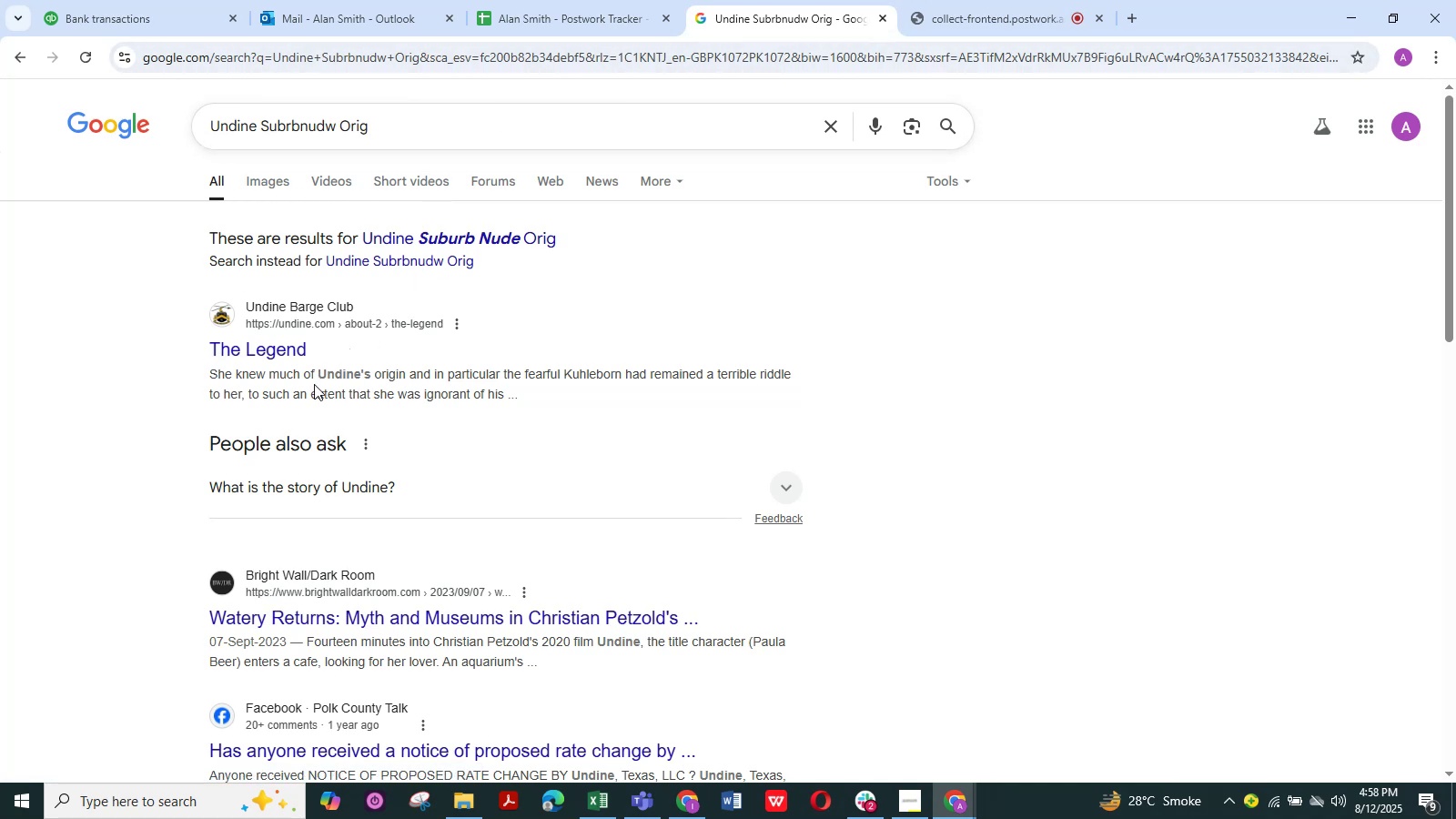 
left_click([103, 0])
 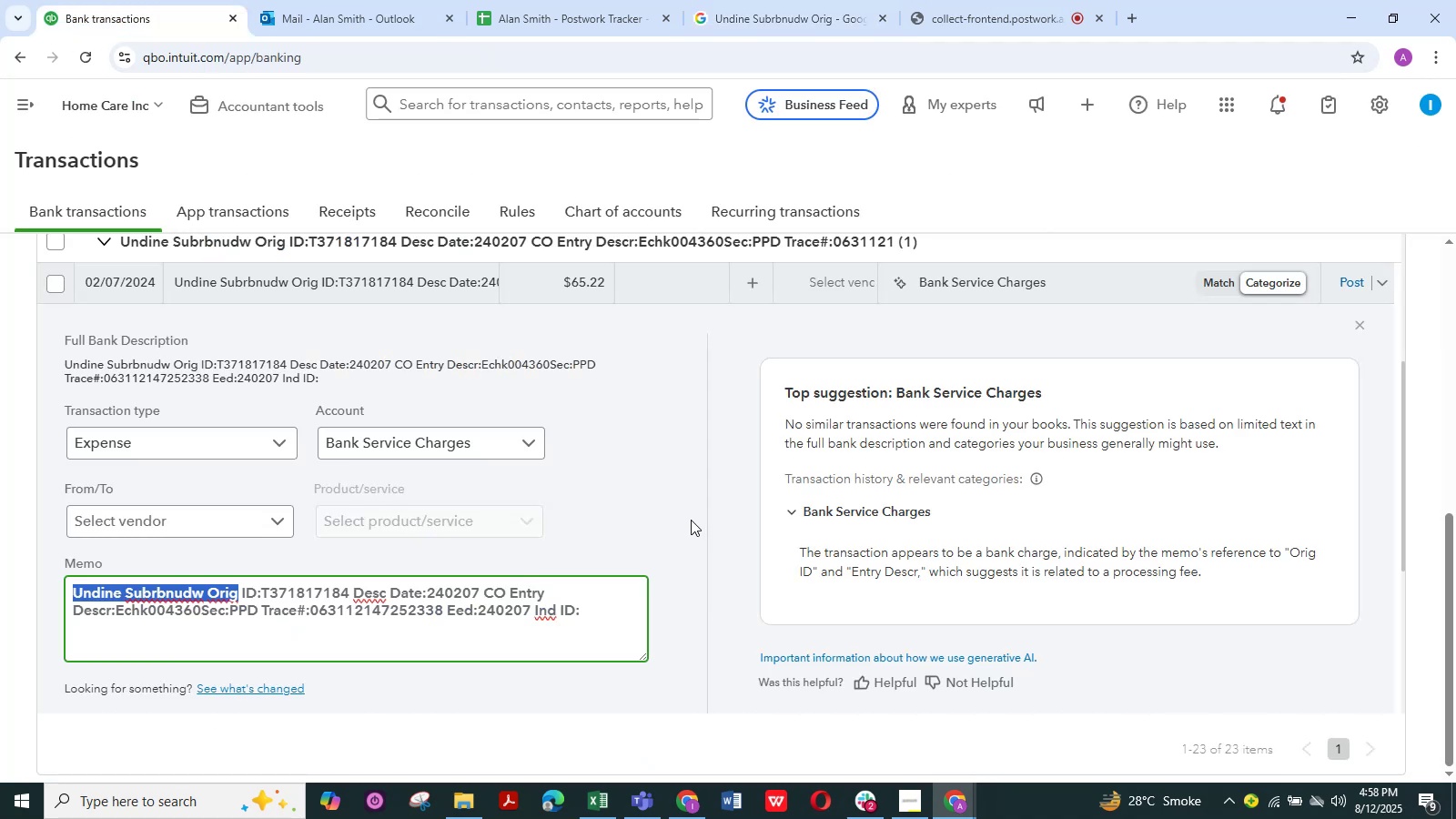 
left_click([696, 480])
 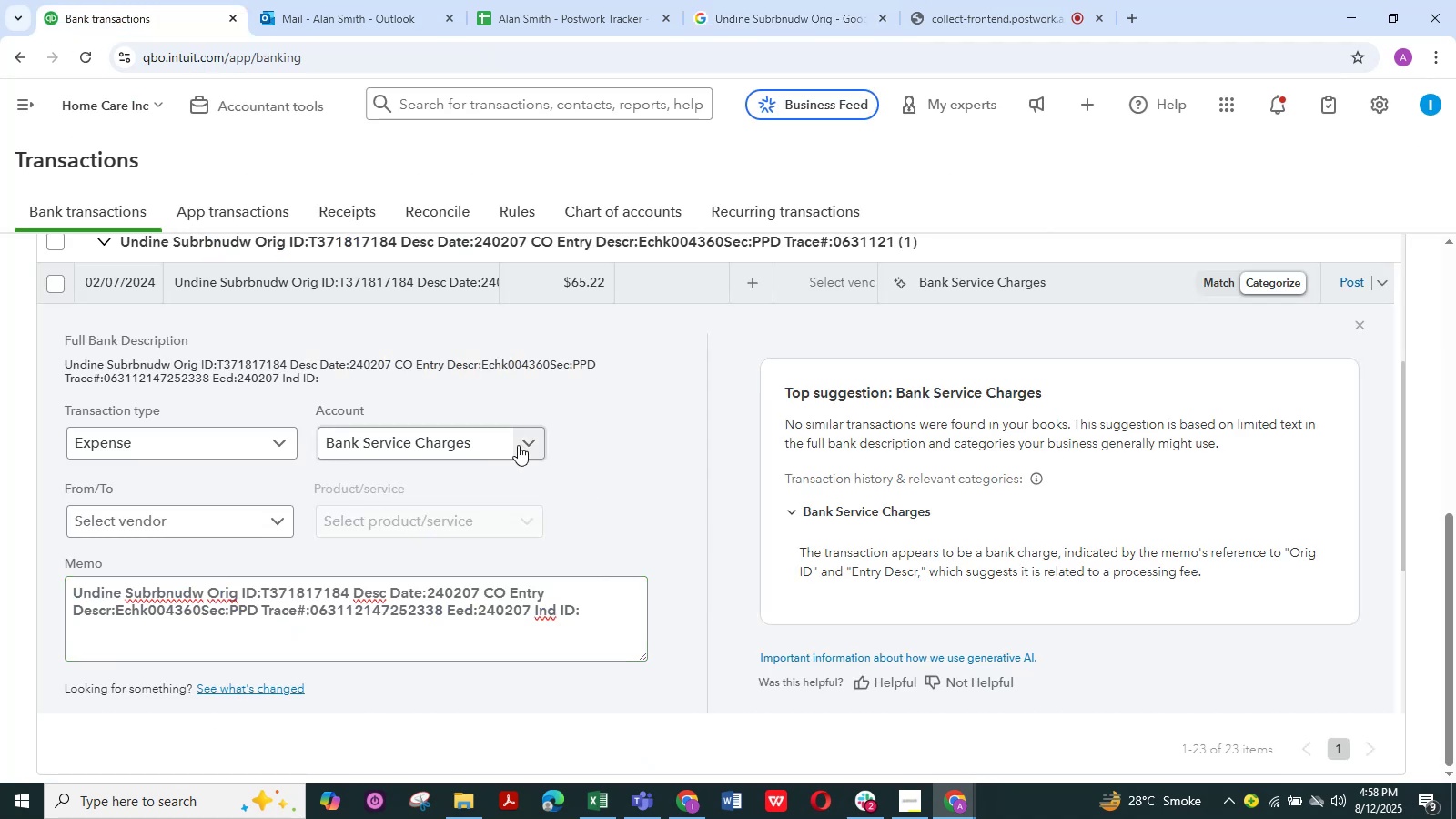 
left_click([536, 440])
 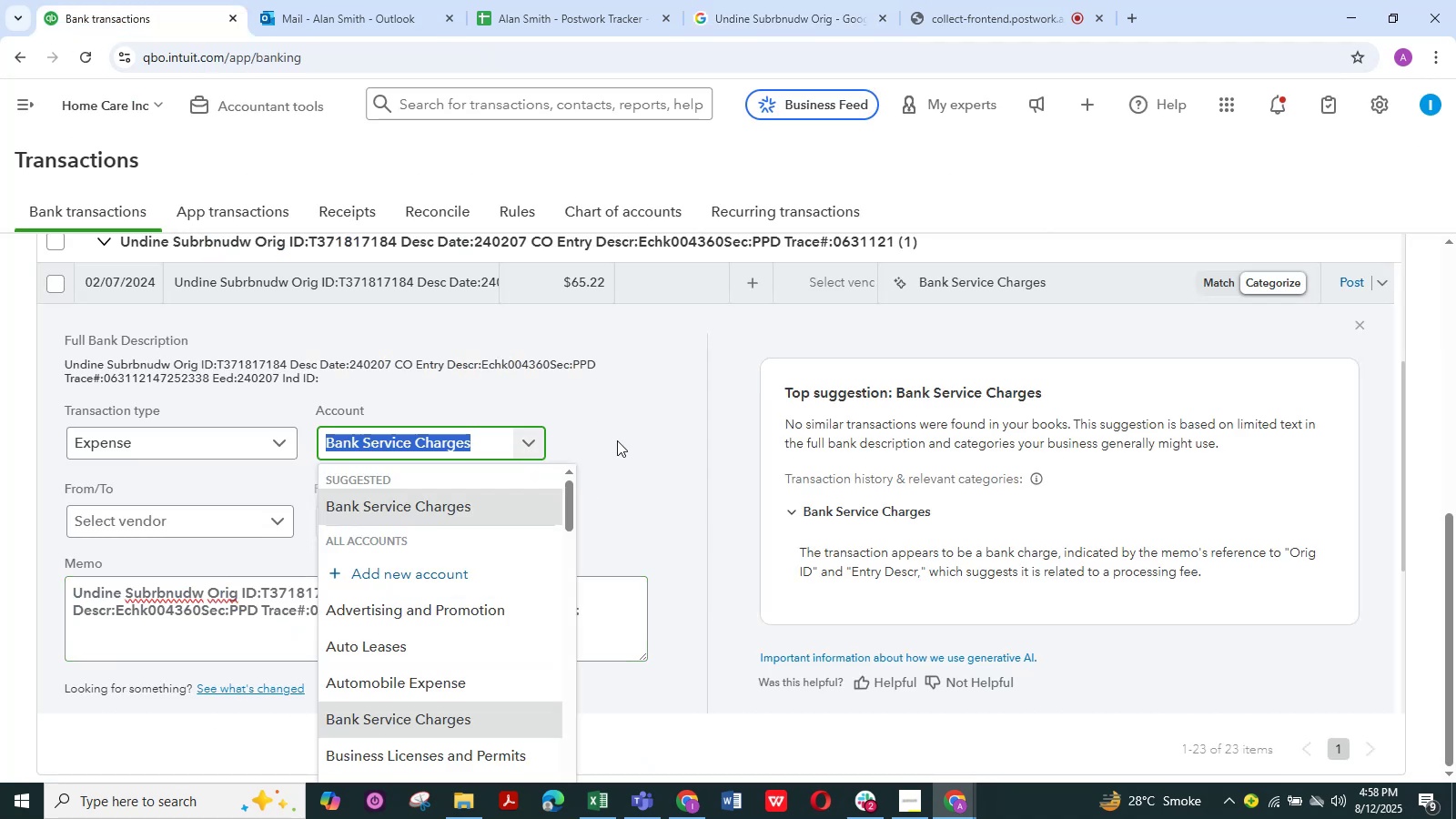 
left_click([635, 440])
 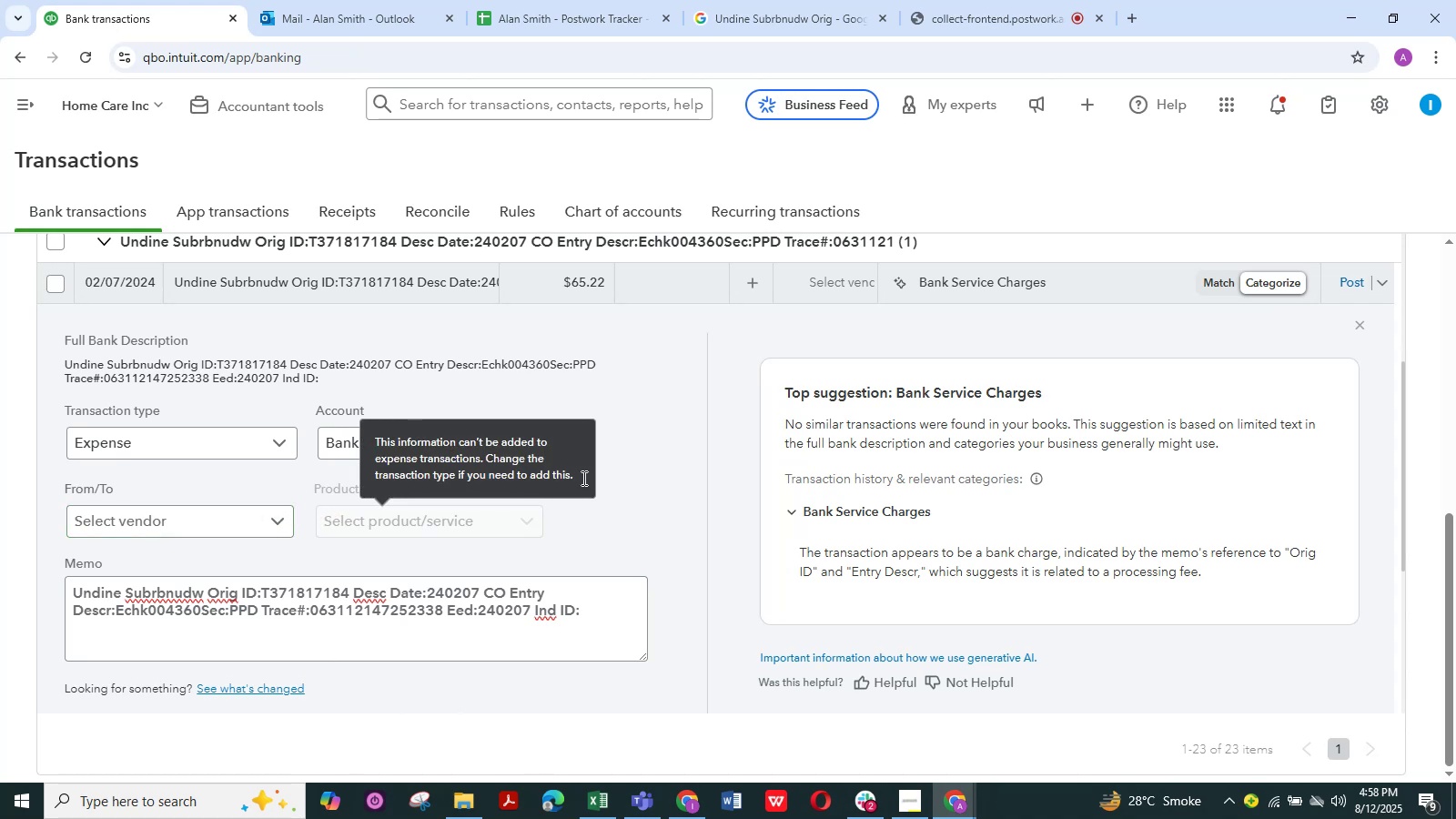 
left_click([676, 446])
 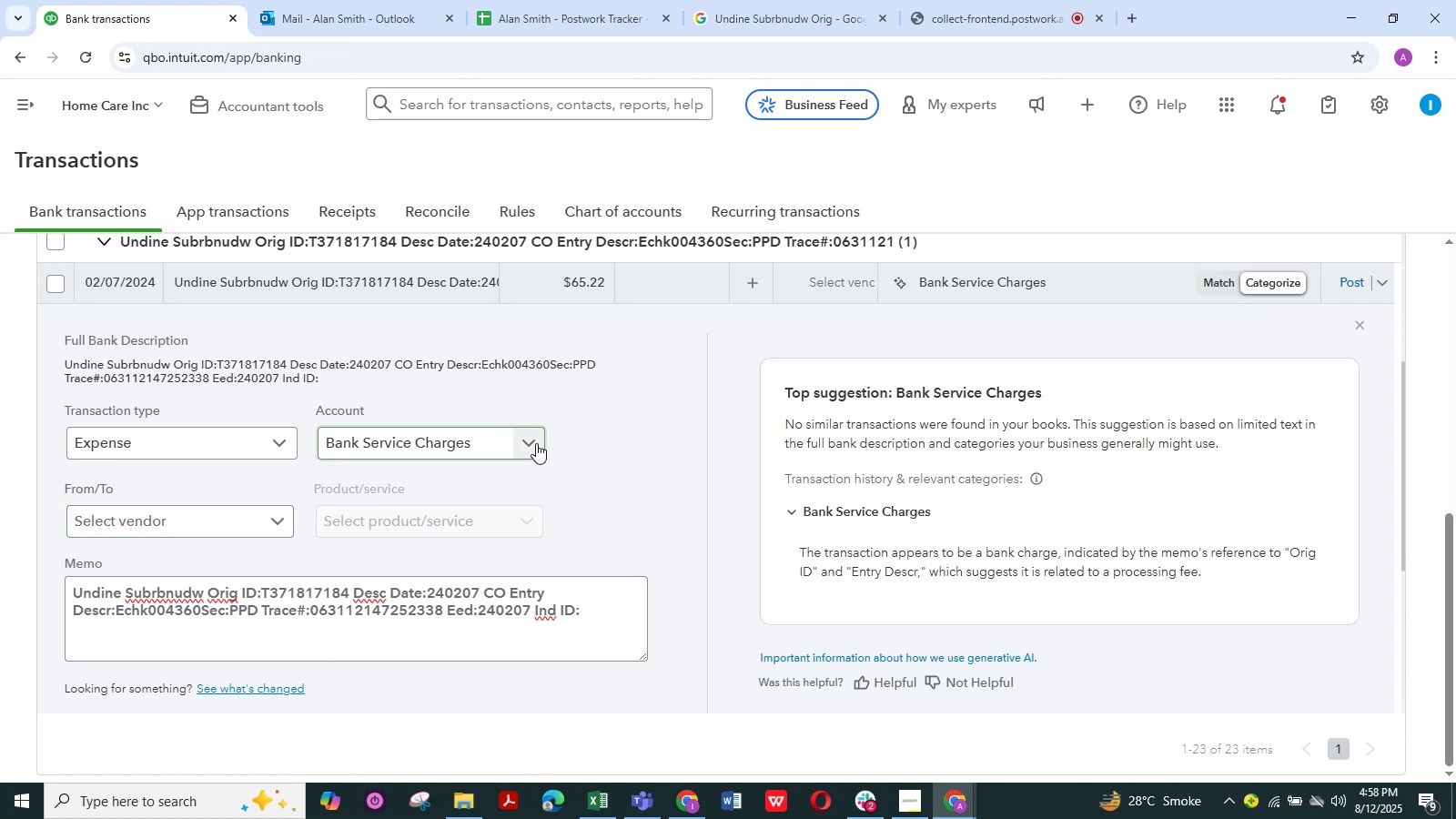 
left_click([533, 442])
 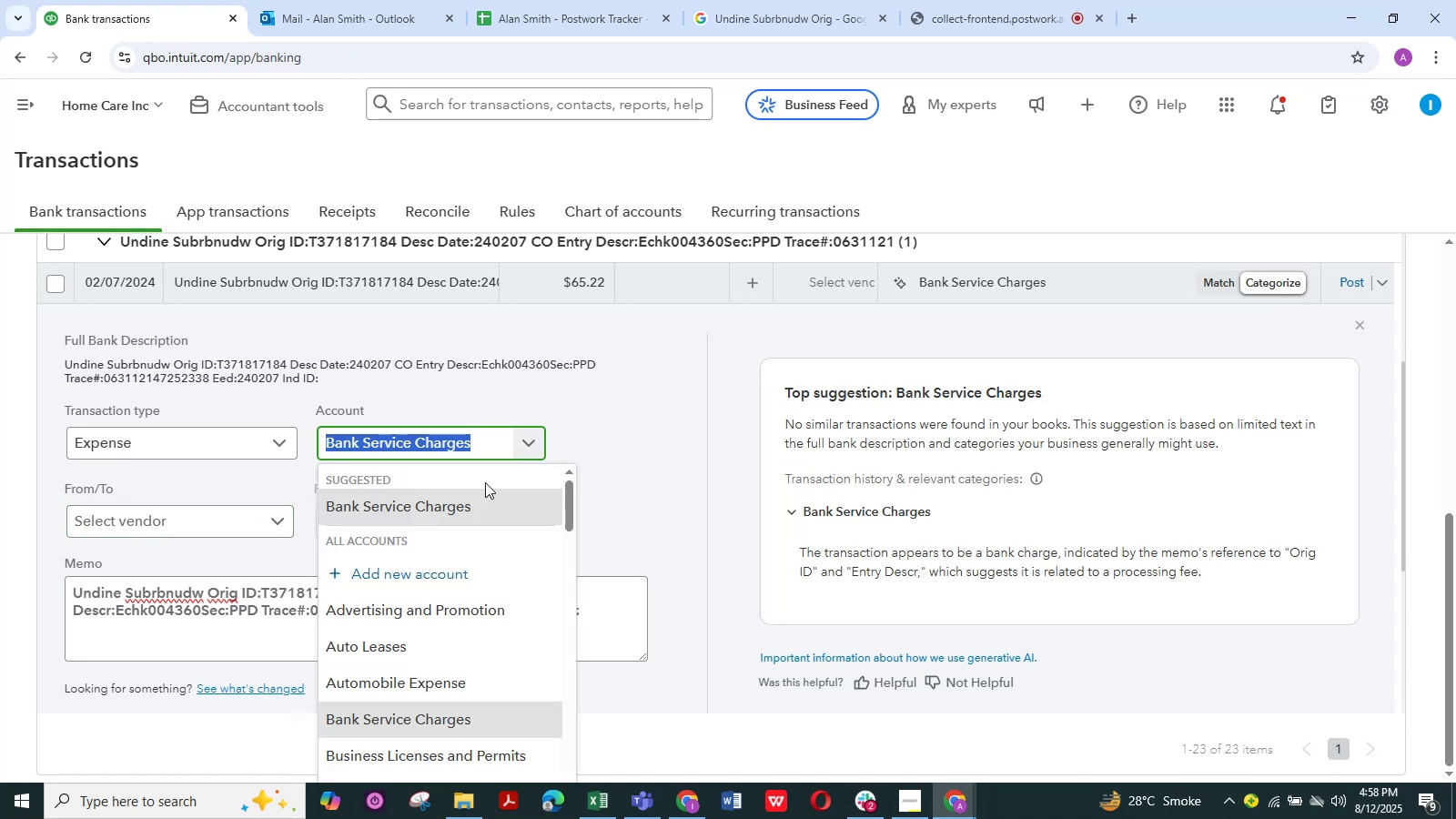 
scroll: coordinate [430, 624], scroll_direction: down, amount: 14.0
 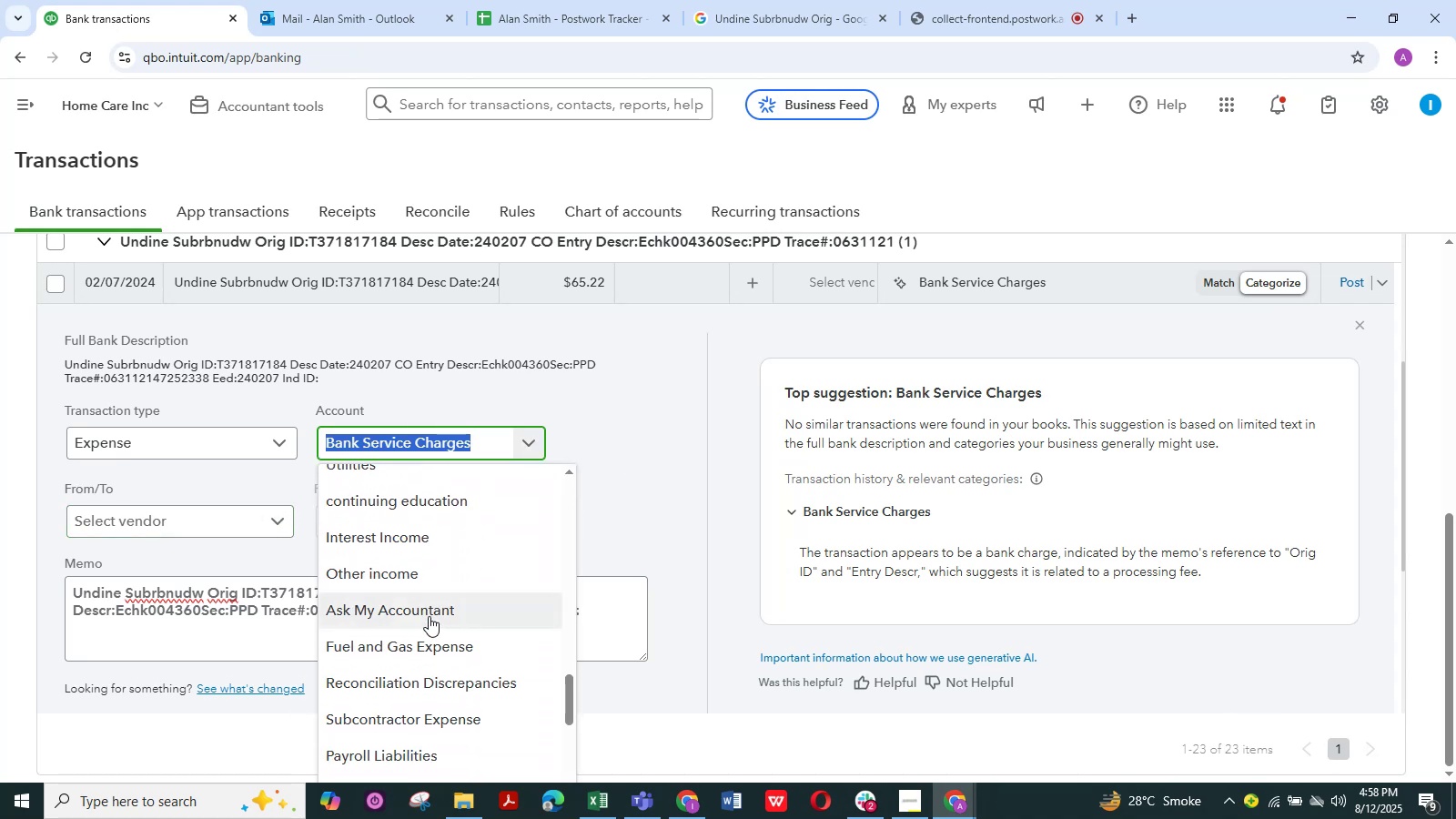 
left_click([437, 607])
 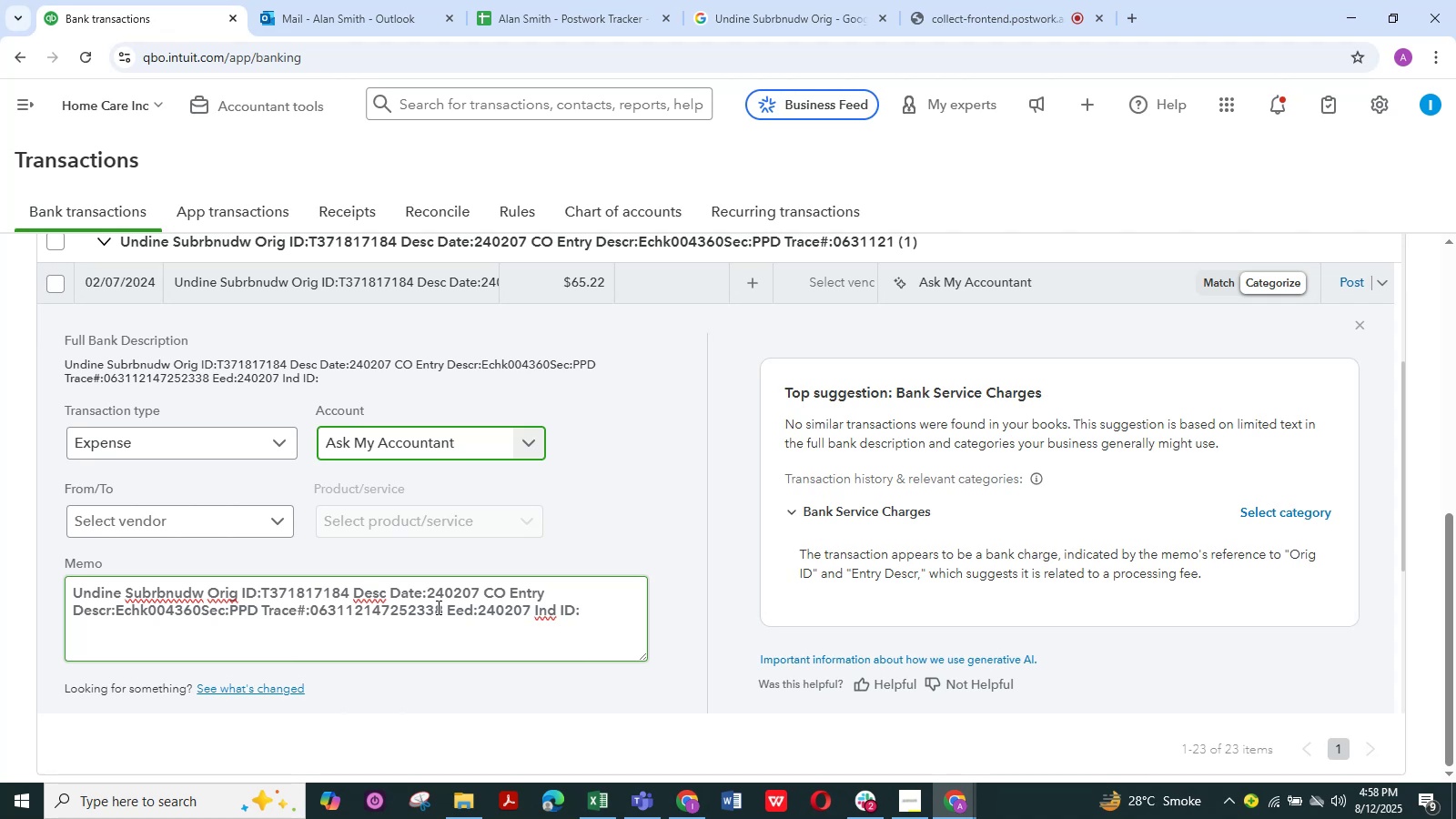 
wait(6.0)
 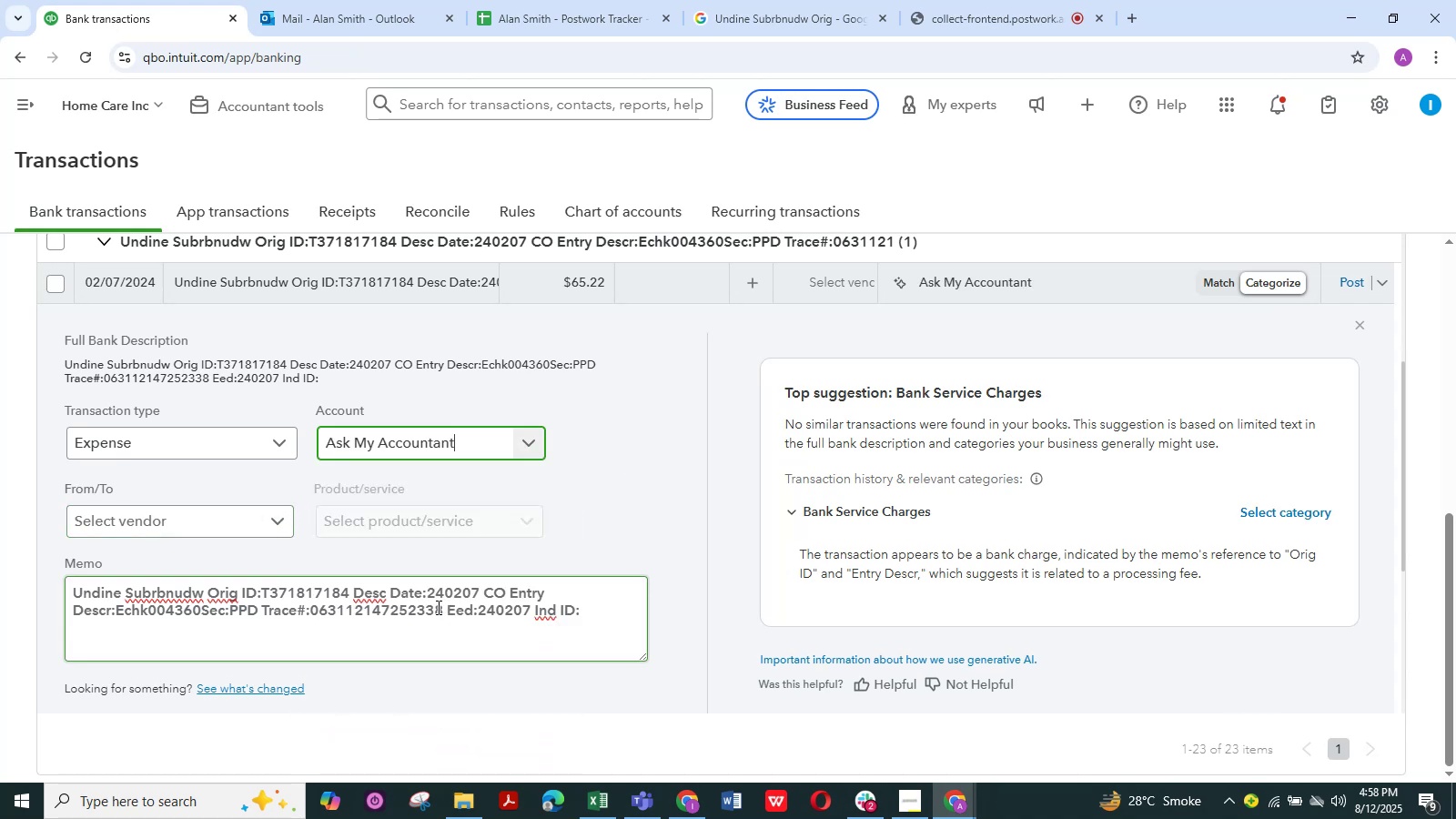 
left_click([275, 530])
 